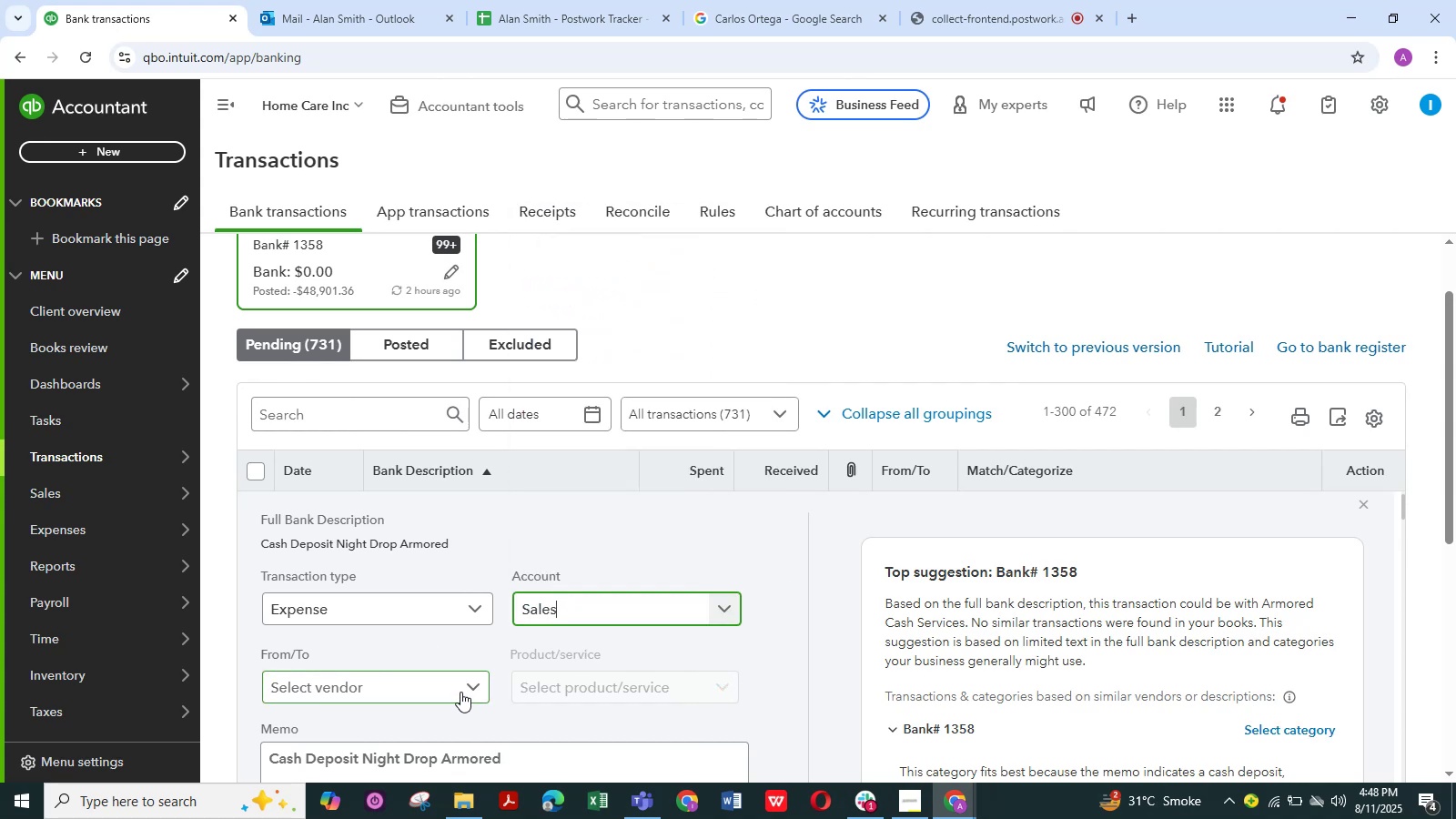 
left_click([469, 690])
 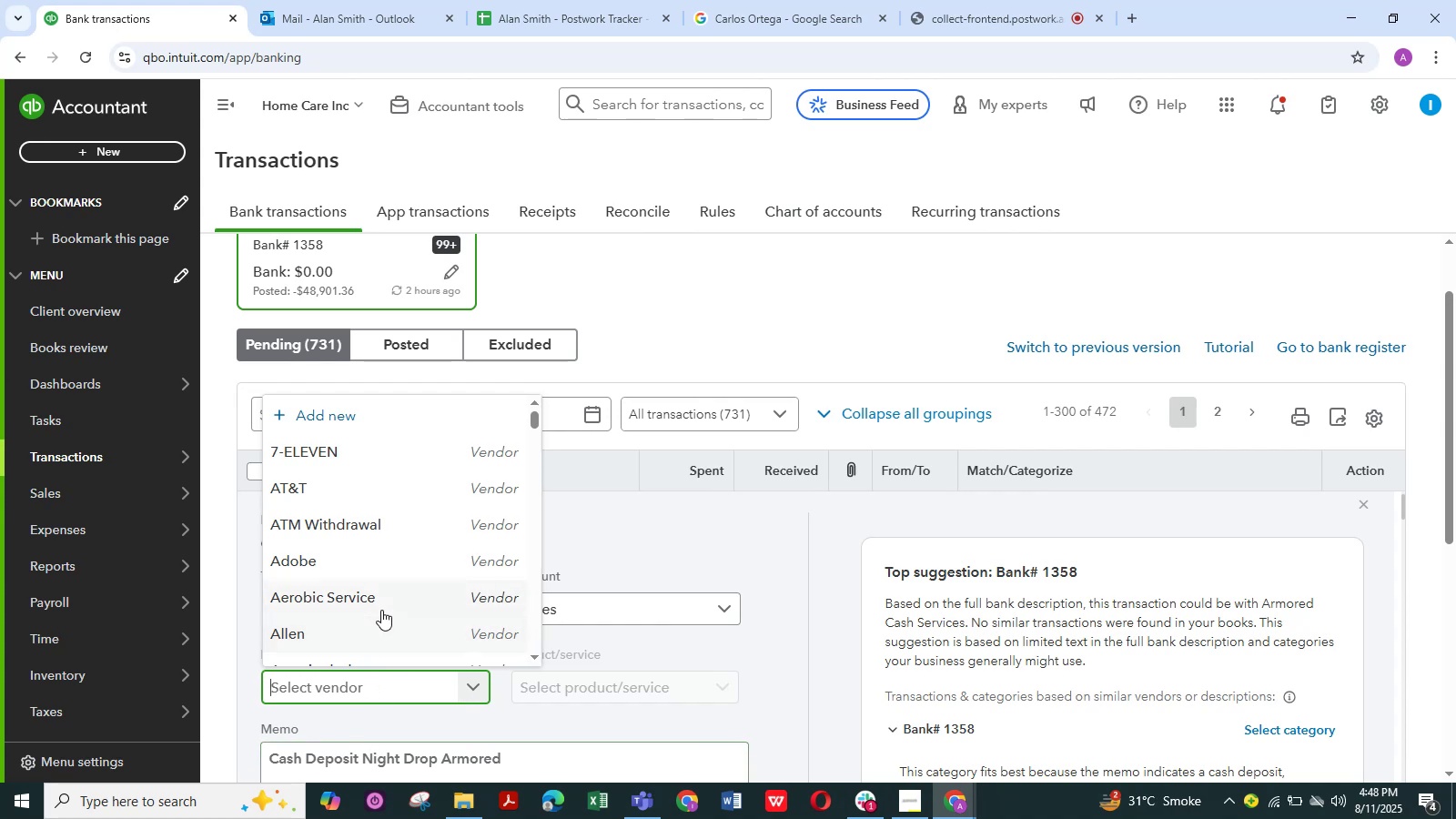 
wait(6.38)
 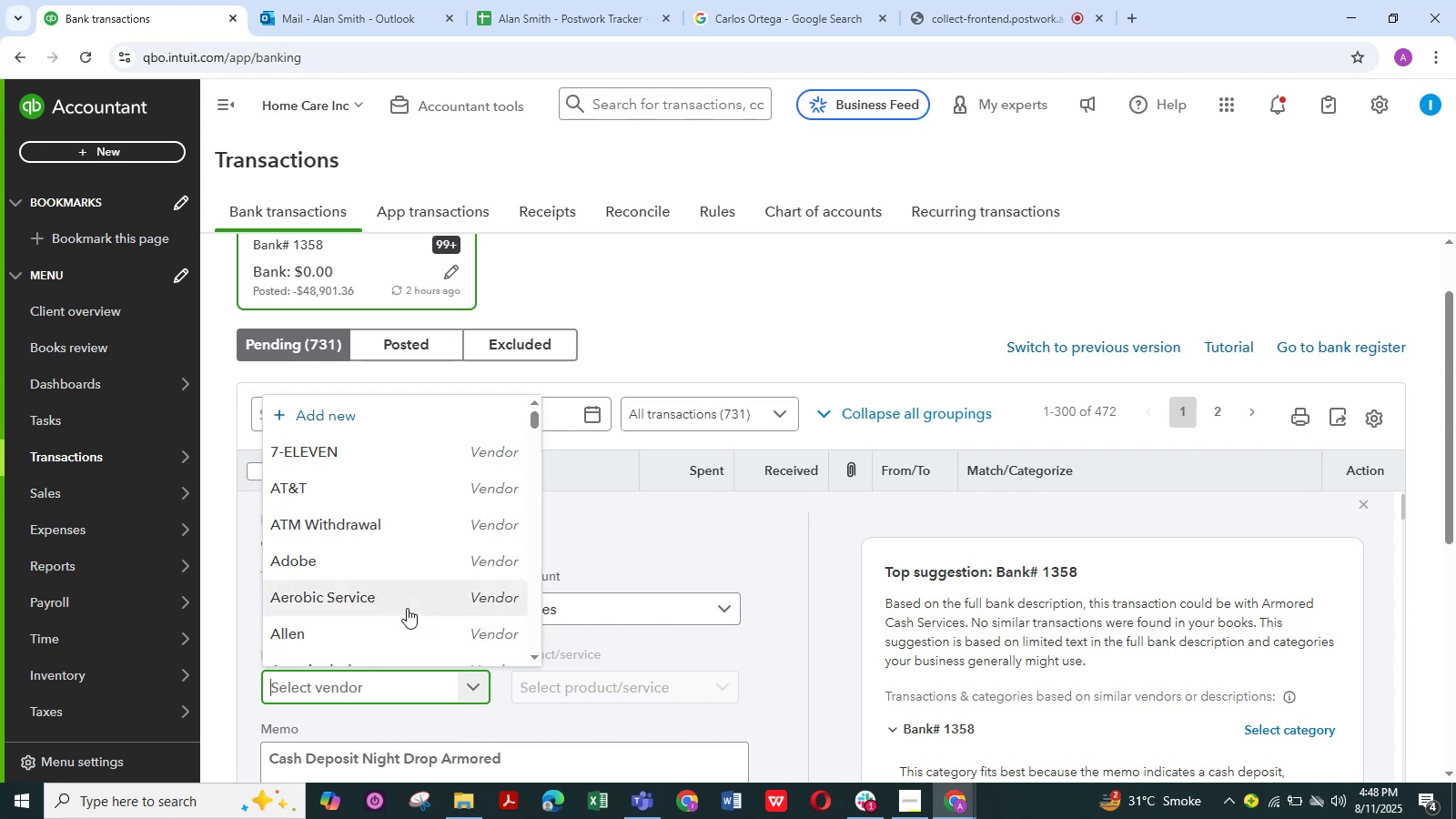 
scroll: coordinate [380, 615], scroll_direction: down, amount: 8.0
 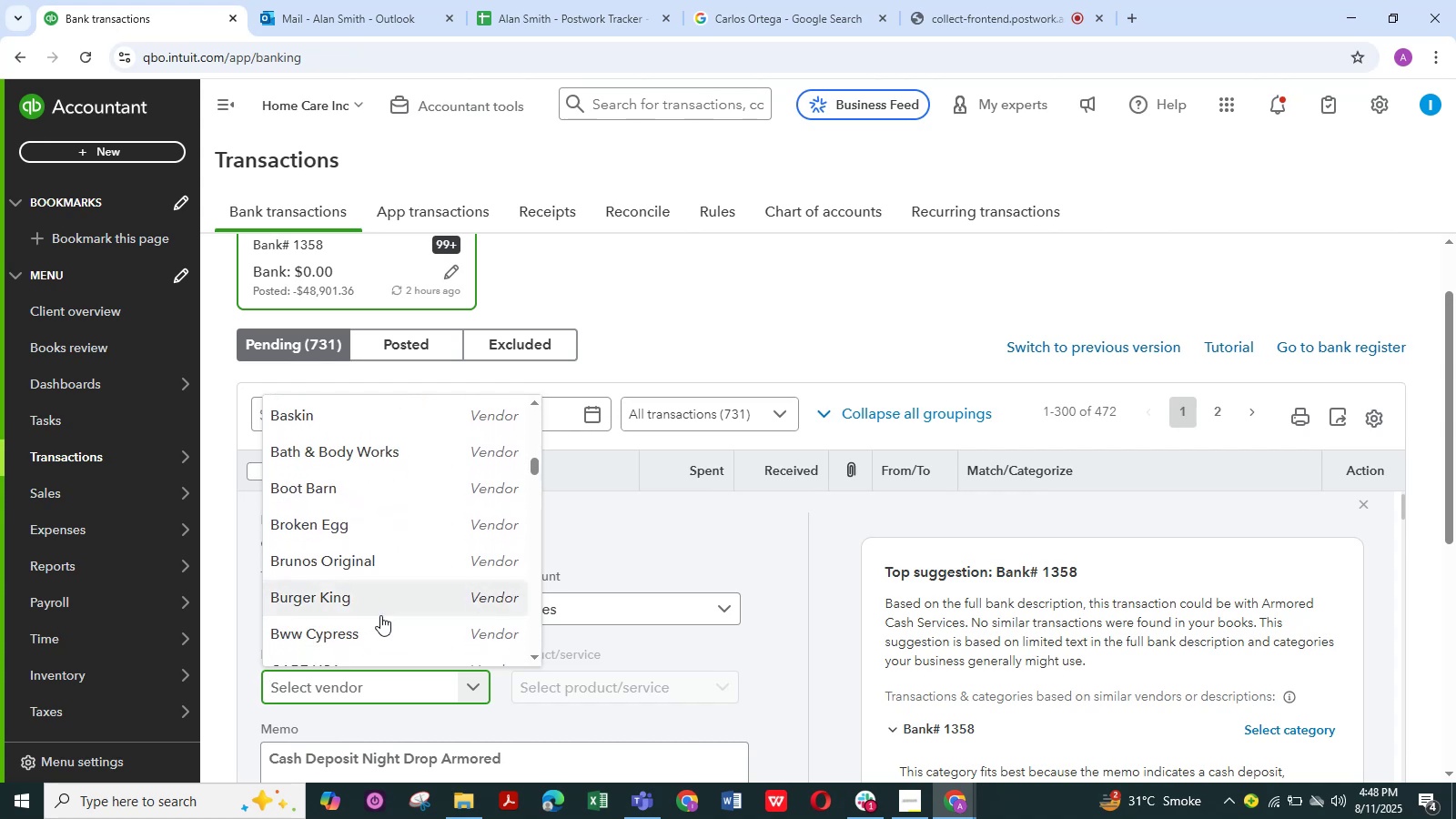 
scroll: coordinate [380, 615], scroll_direction: down, amount: 3.0
 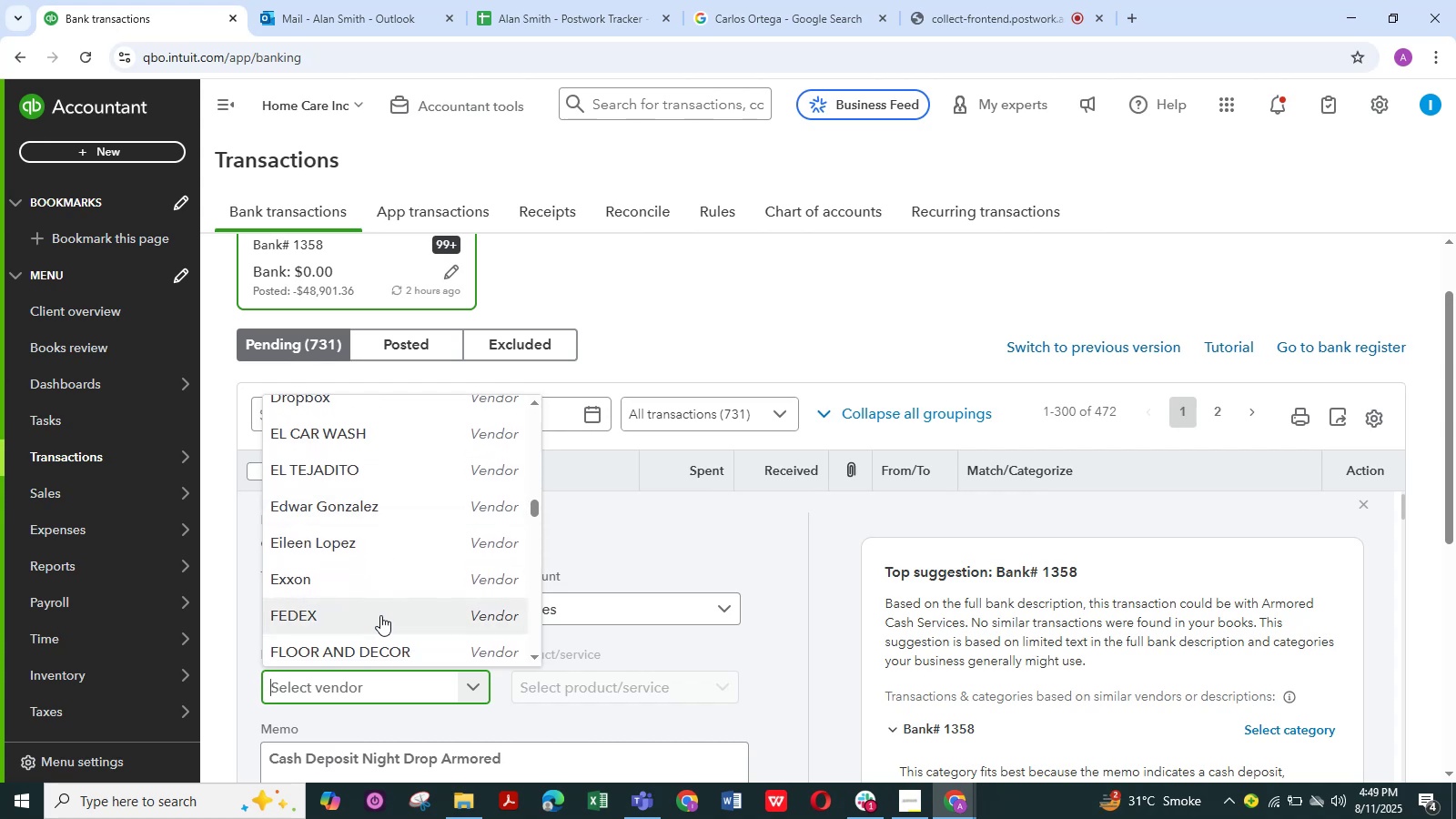 
wait(7.13)
 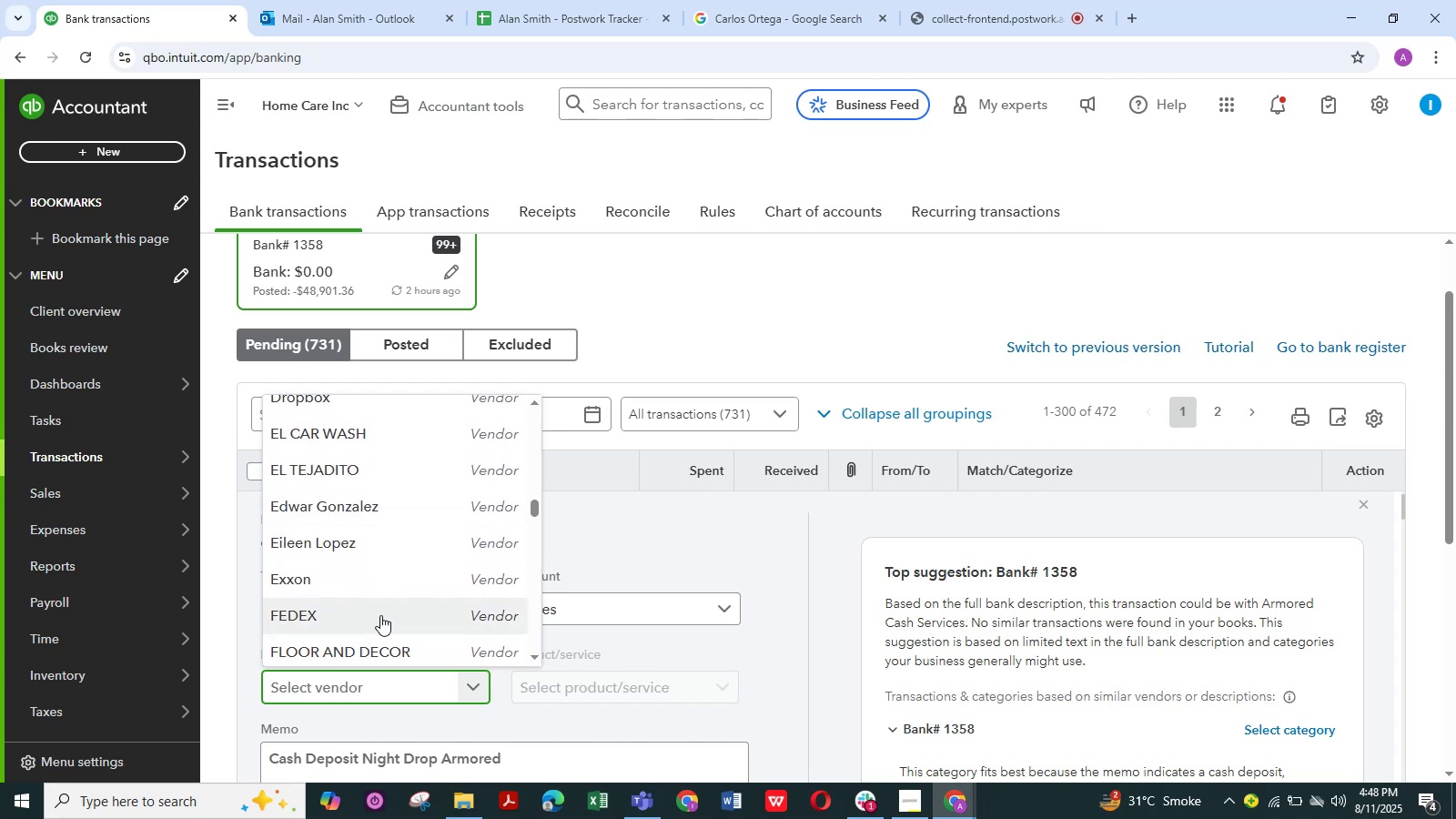 
scroll: coordinate [349, 604], scroll_direction: down, amount: 1.0
 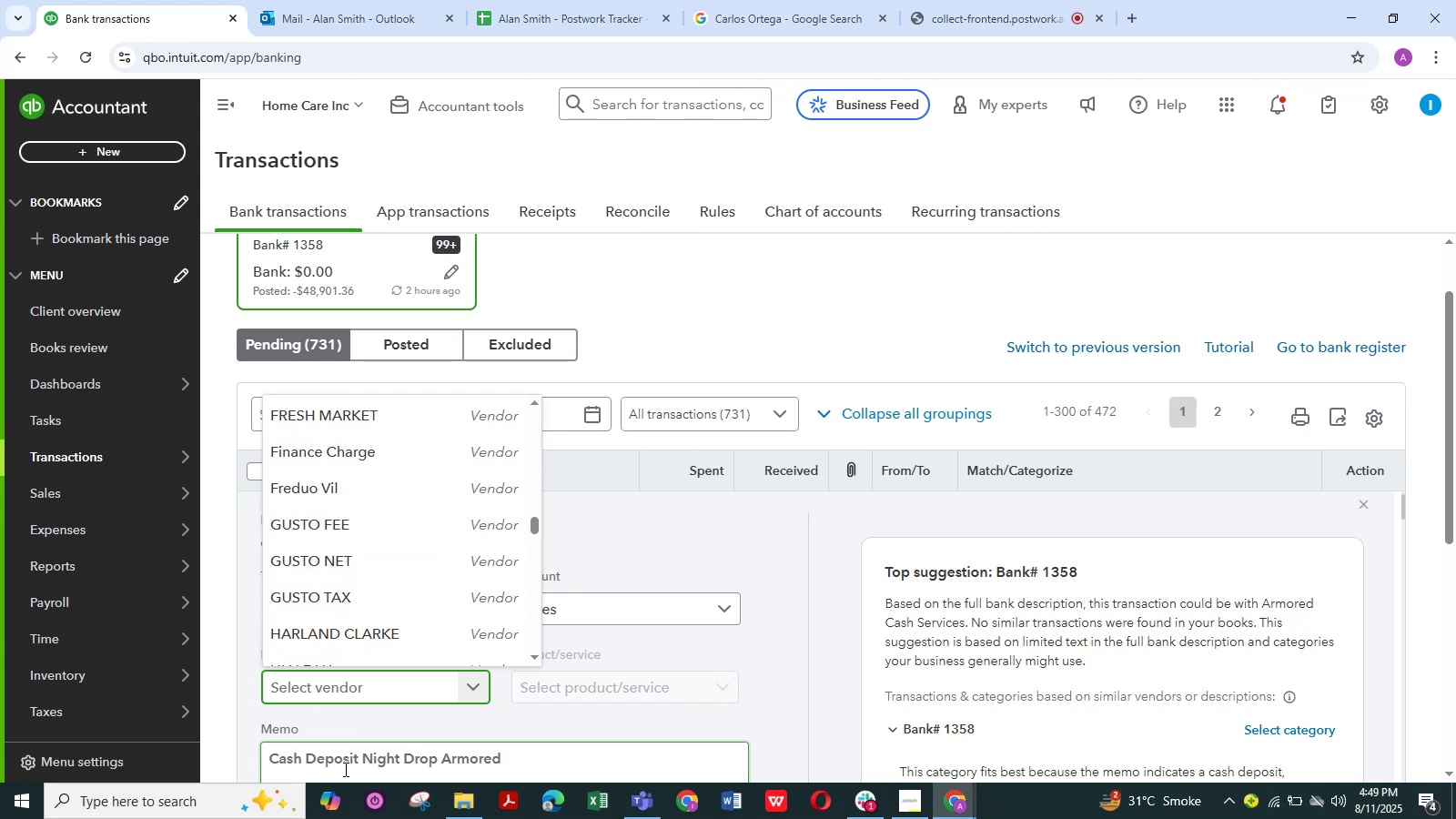 
wait(10.97)
 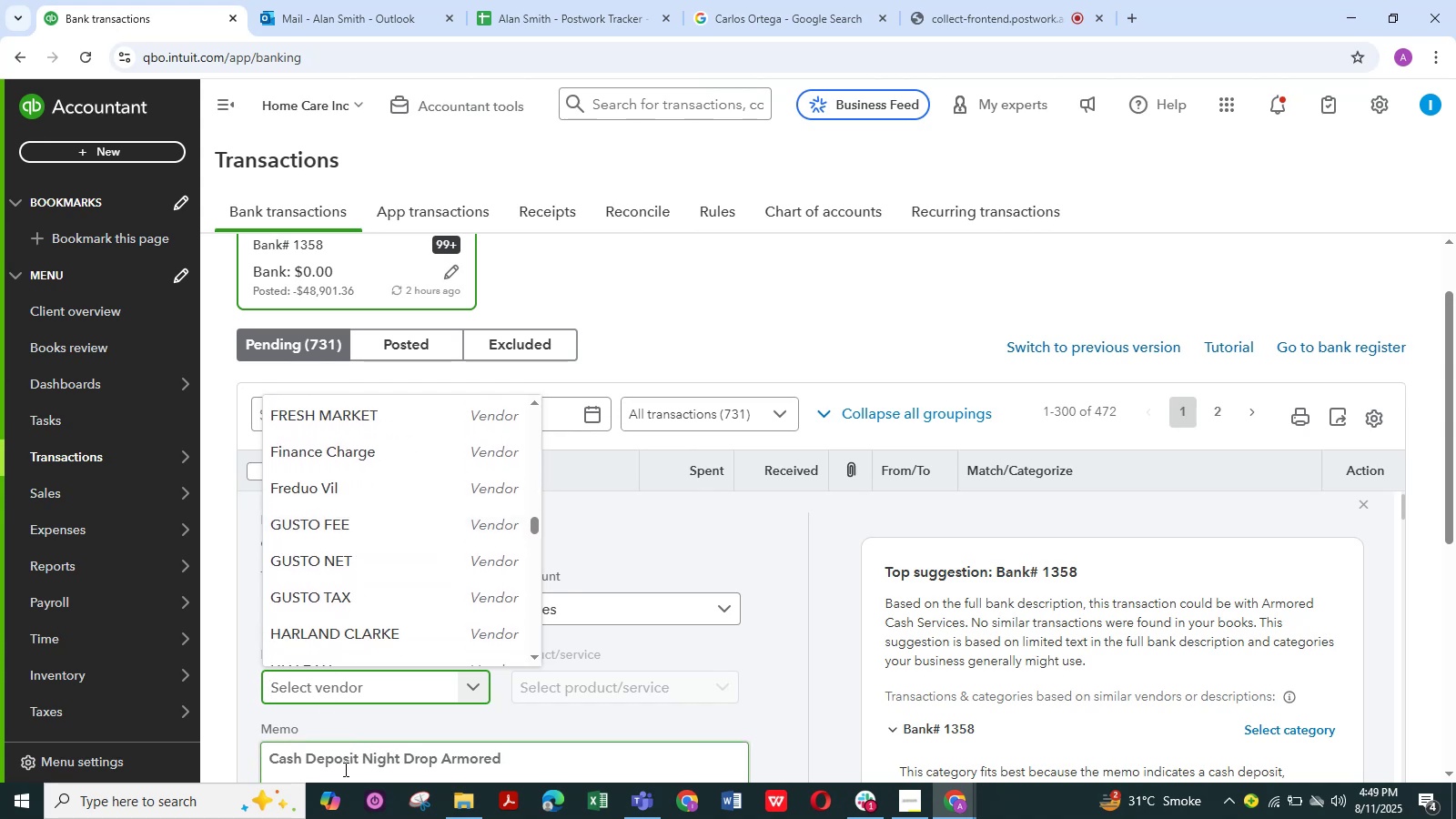 
left_click_drag(start_coordinate=[437, 761], to_coordinate=[364, 759])
 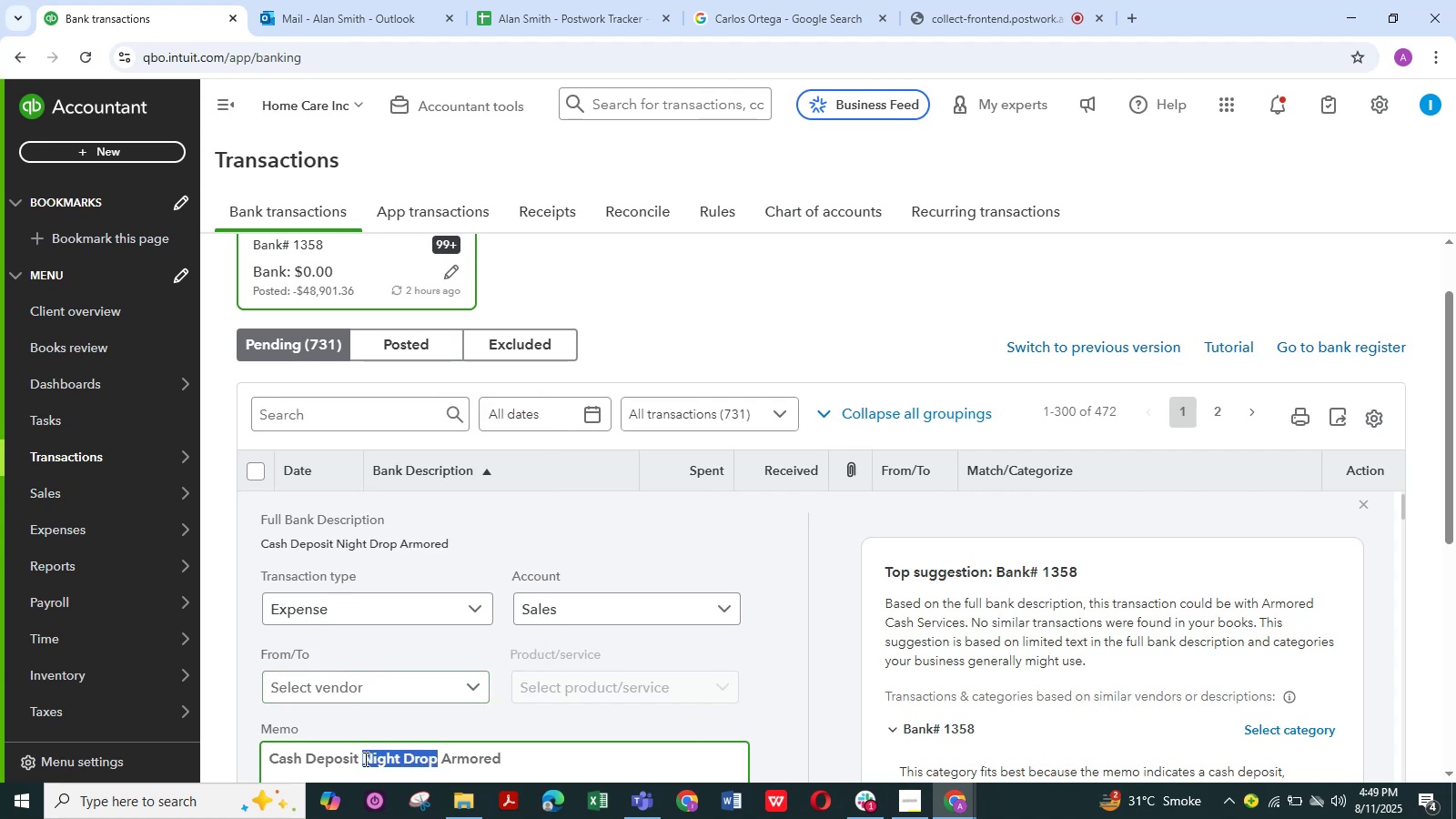 
key(Control+C)
 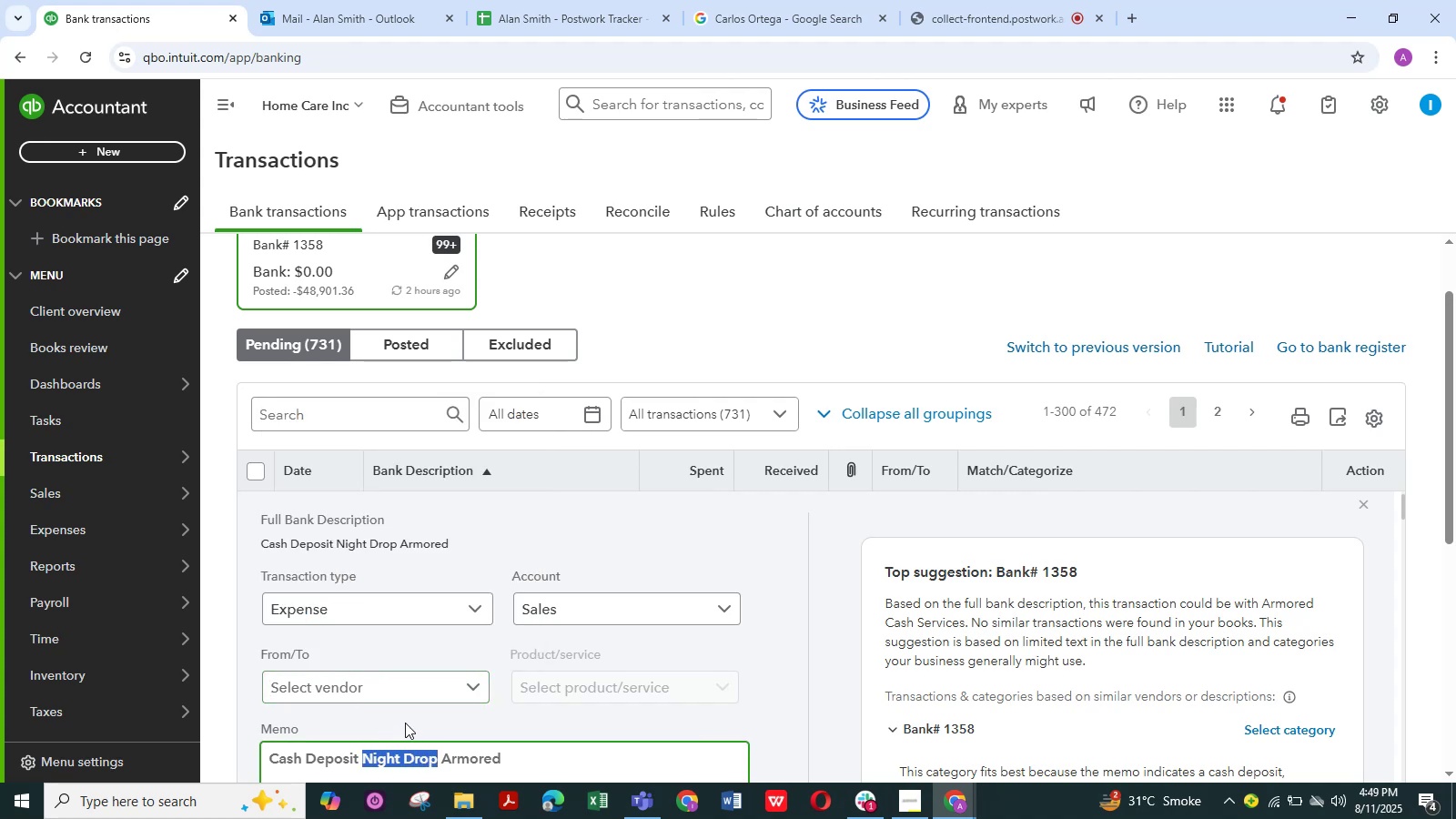 
scroll: coordinate [416, 710], scroll_direction: down, amount: 2.0
 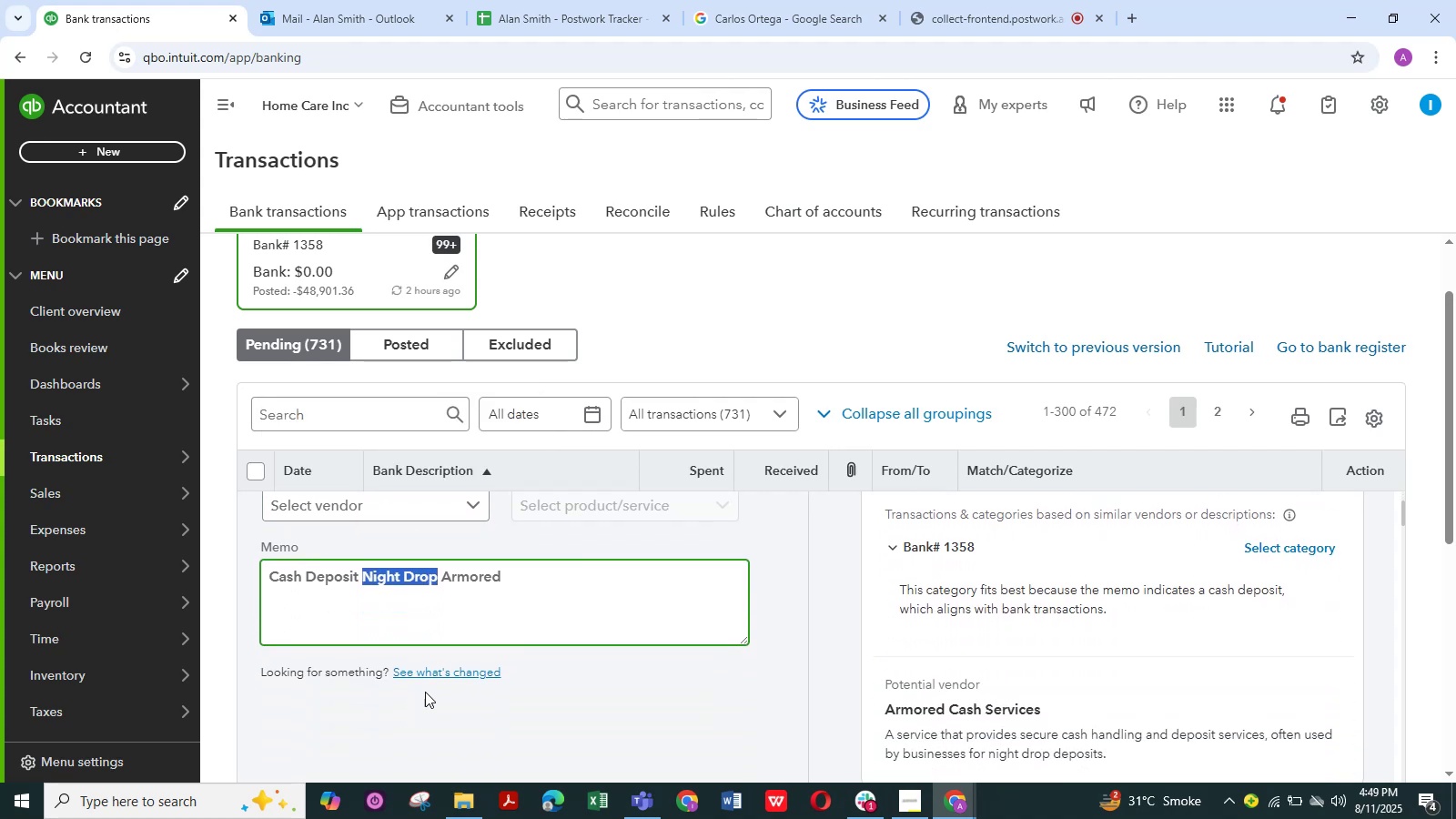 
scroll: coordinate [431, 679], scroll_direction: up, amount: 1.0
 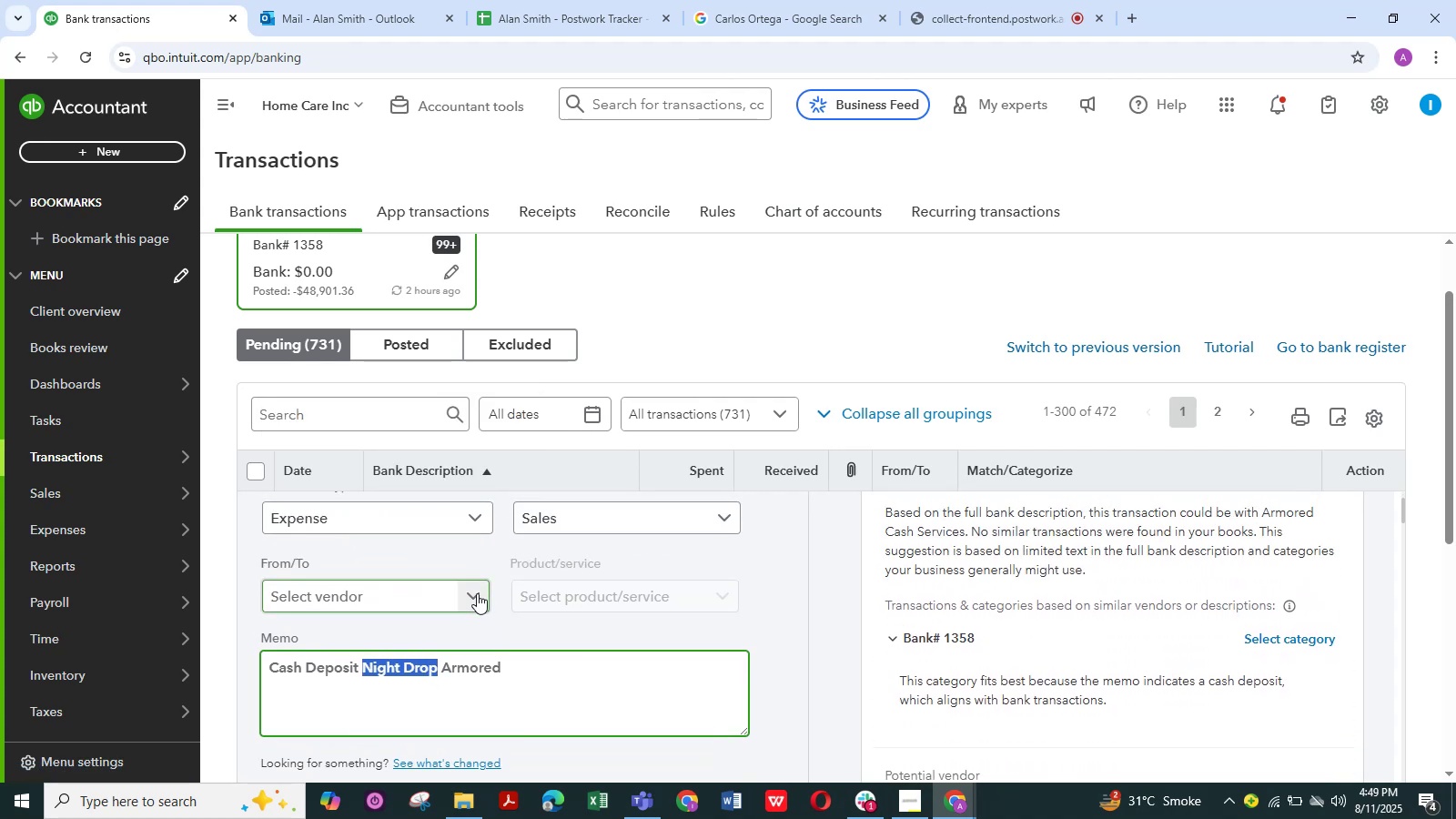 
left_click([477, 593])
 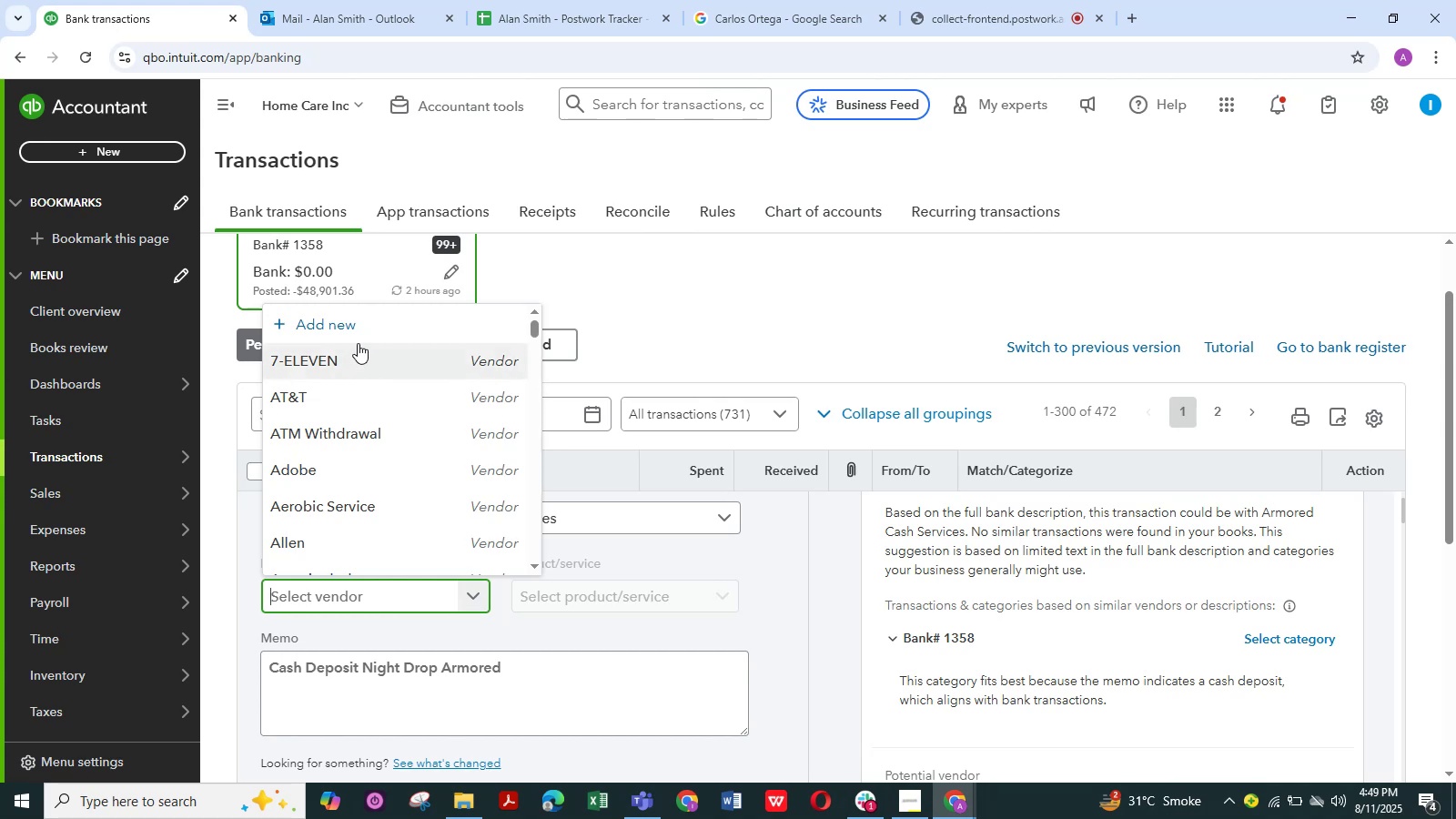 
left_click([353, 324])
 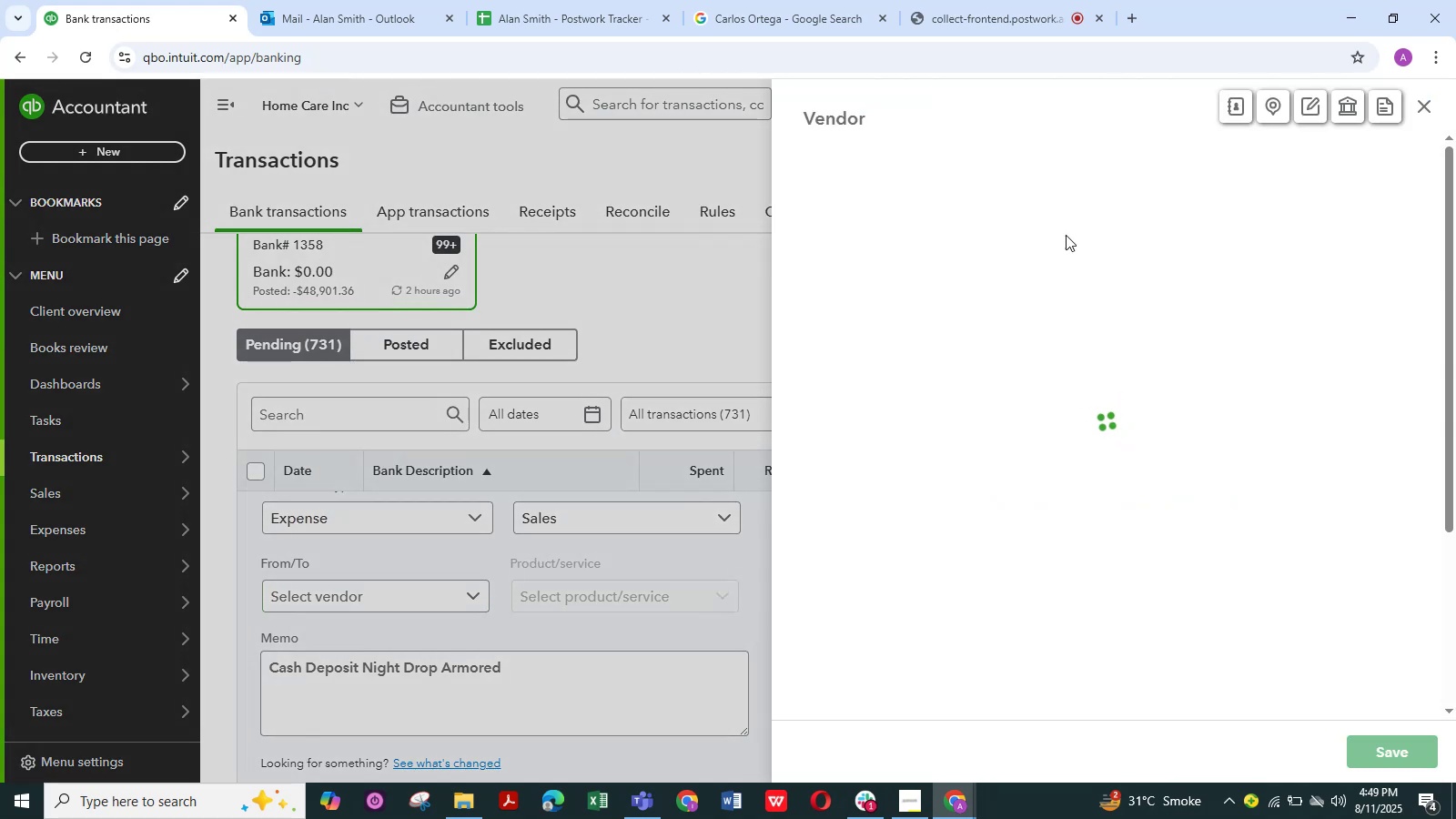 
mouse_move([1220, 425])
 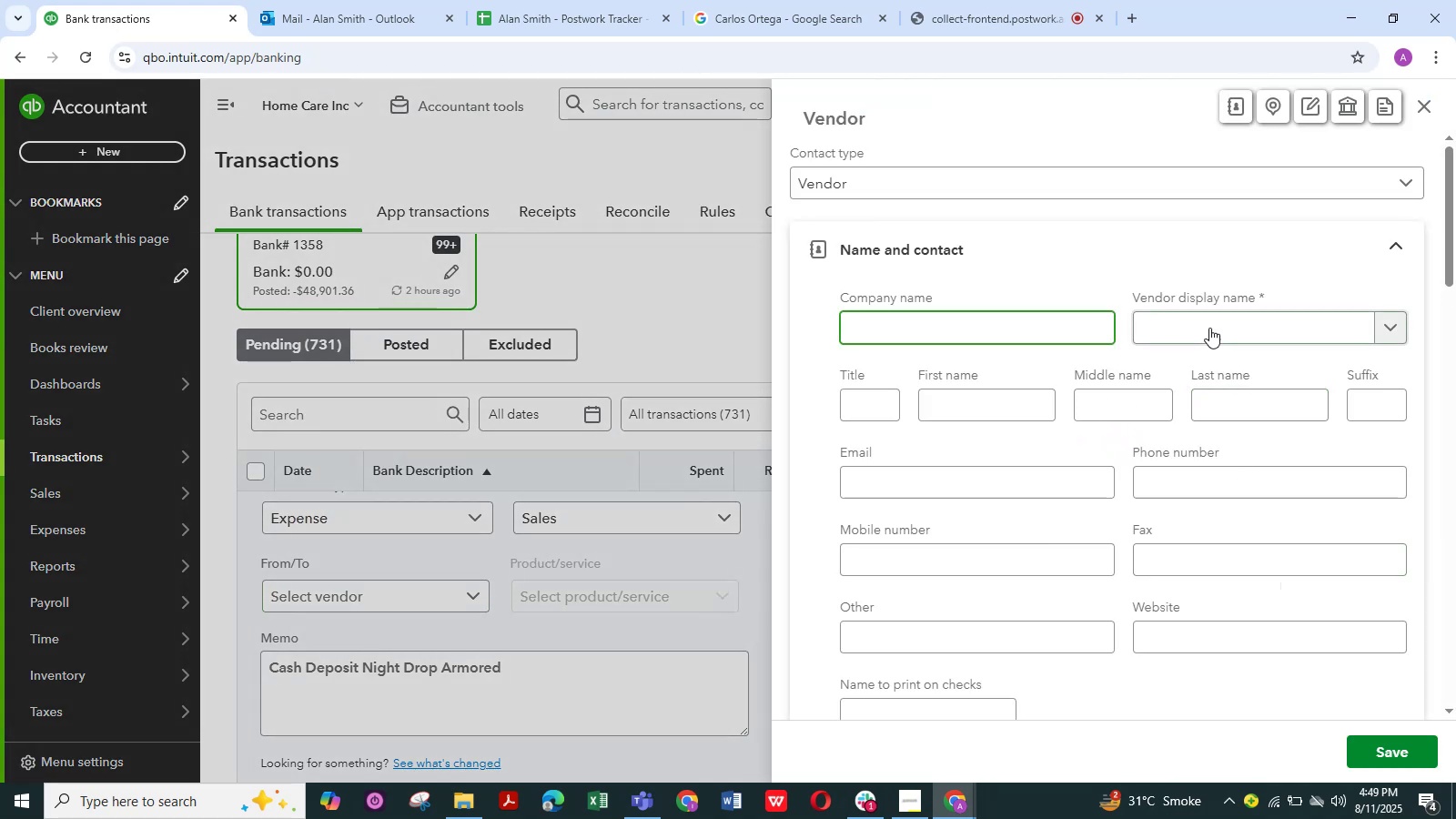 
left_click([1209, 322])
 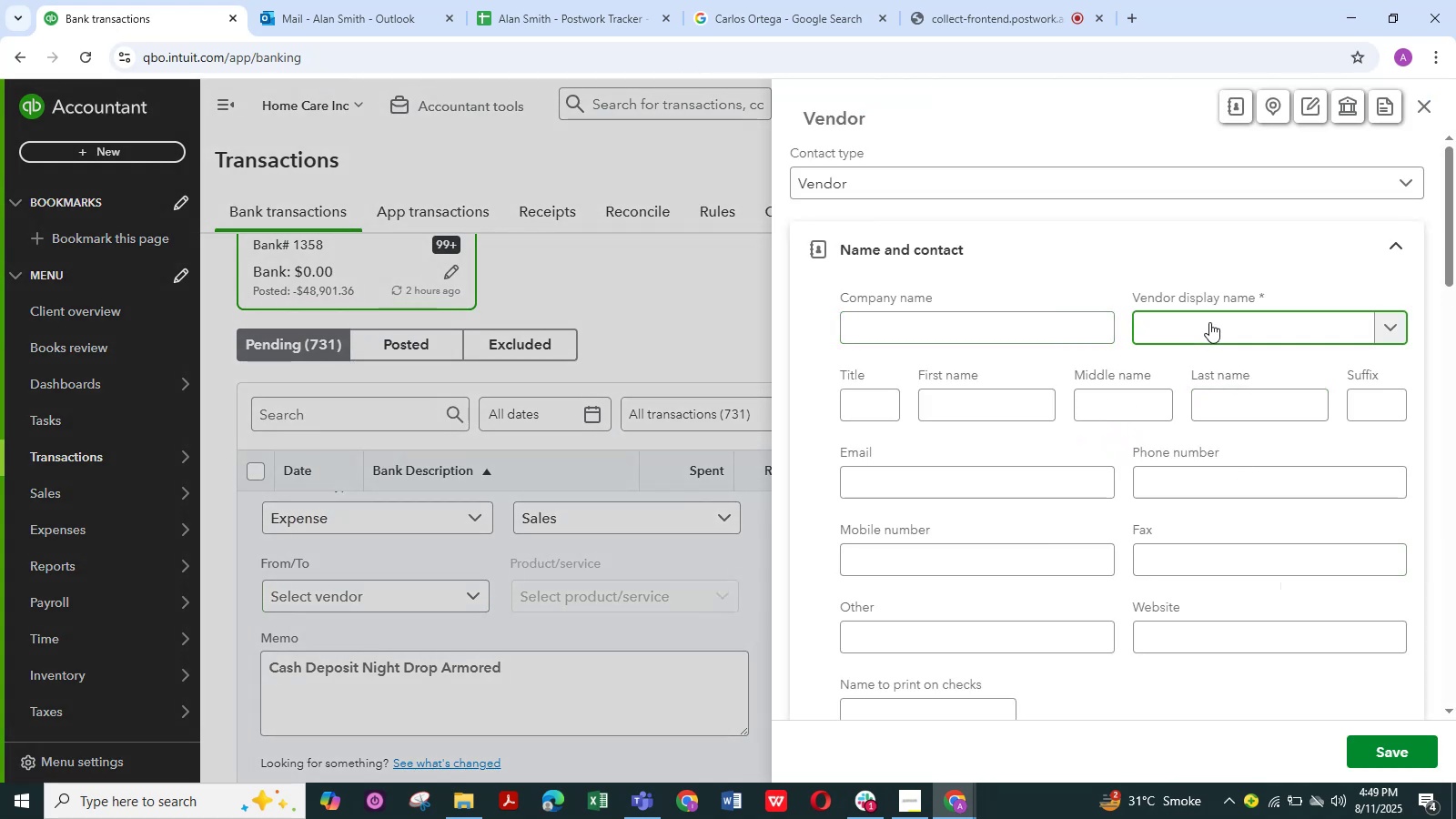 
key(Control+V)
 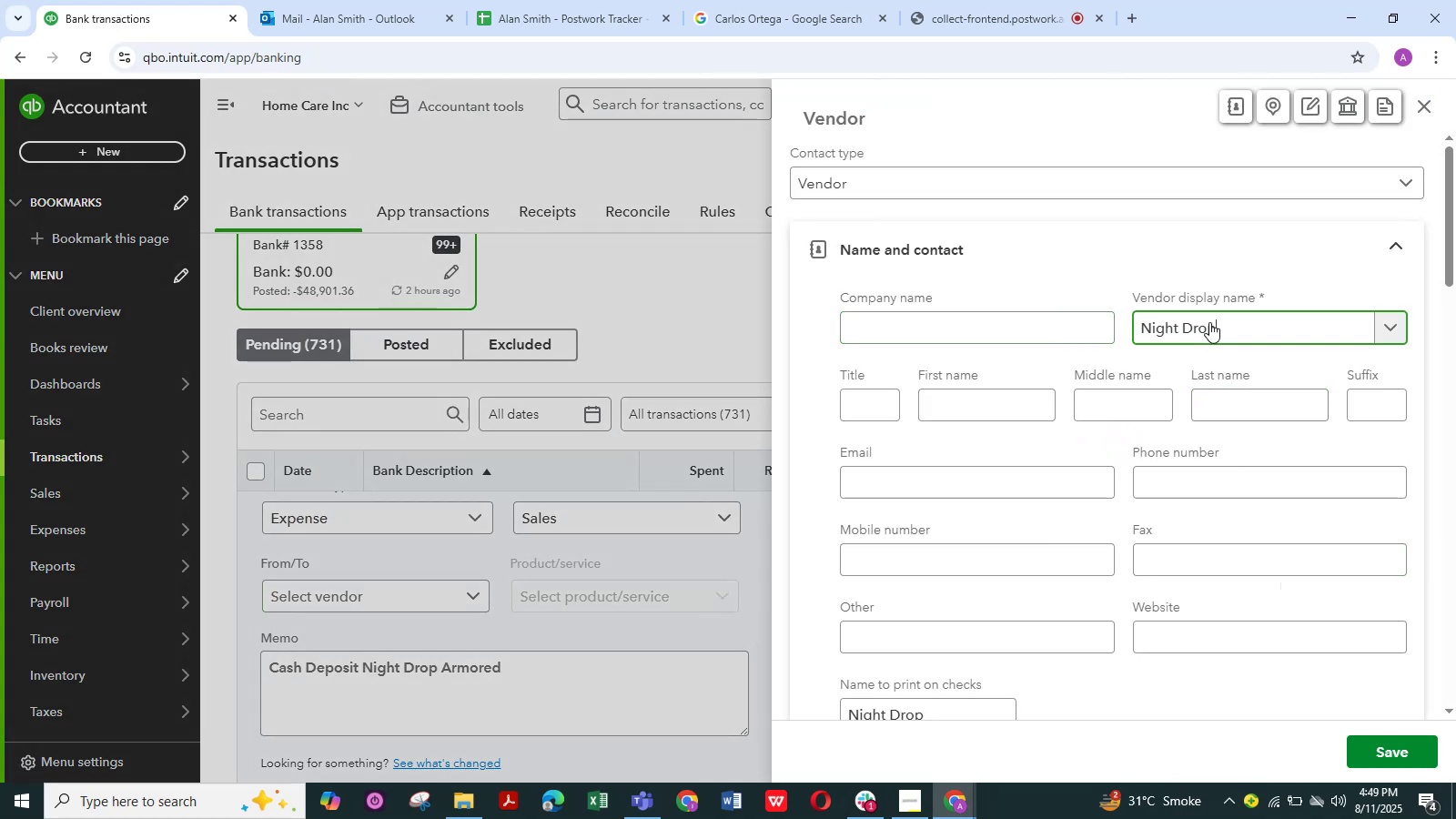 
key(NumpadEnter)
 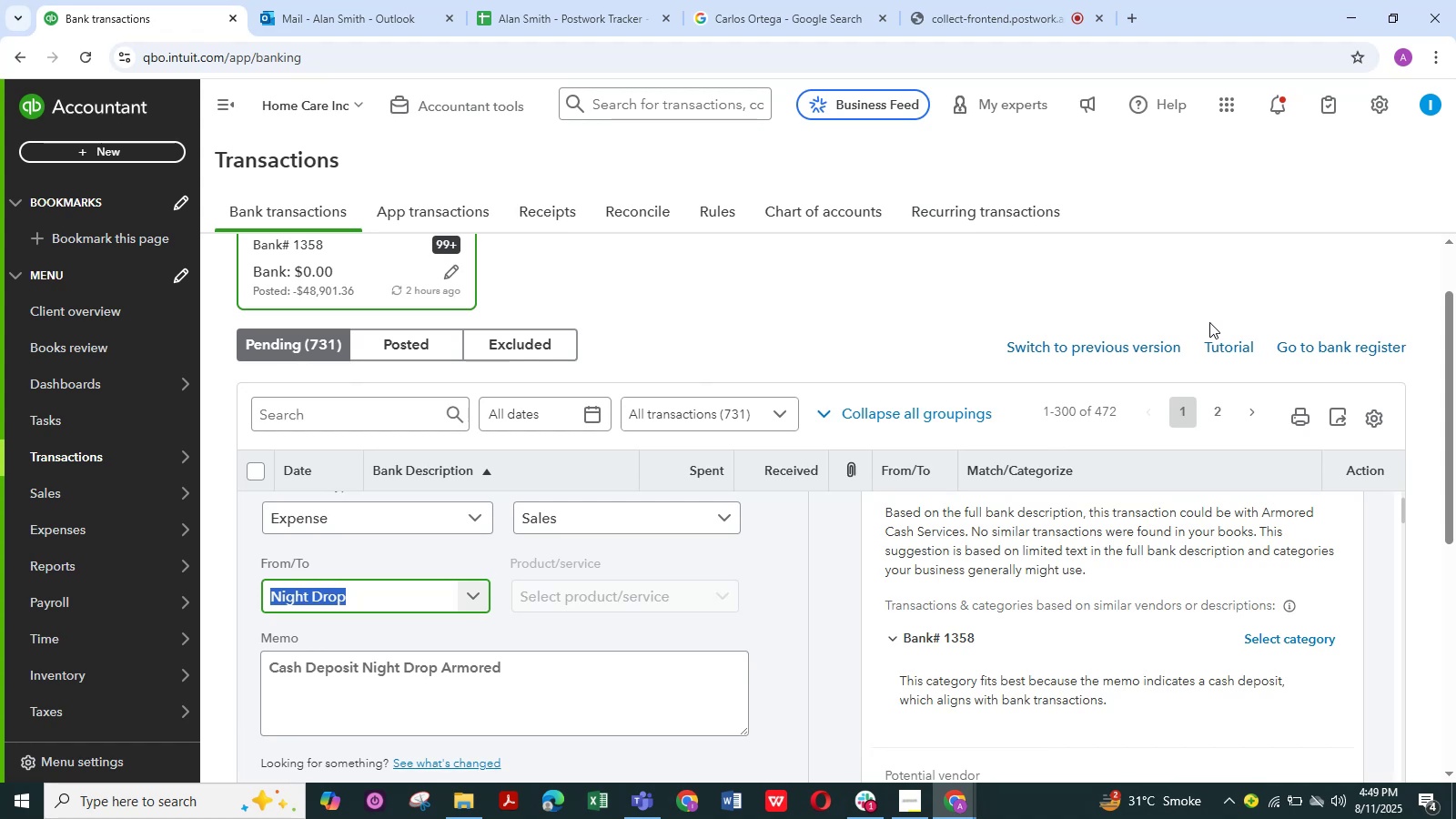 
wait(17.47)
 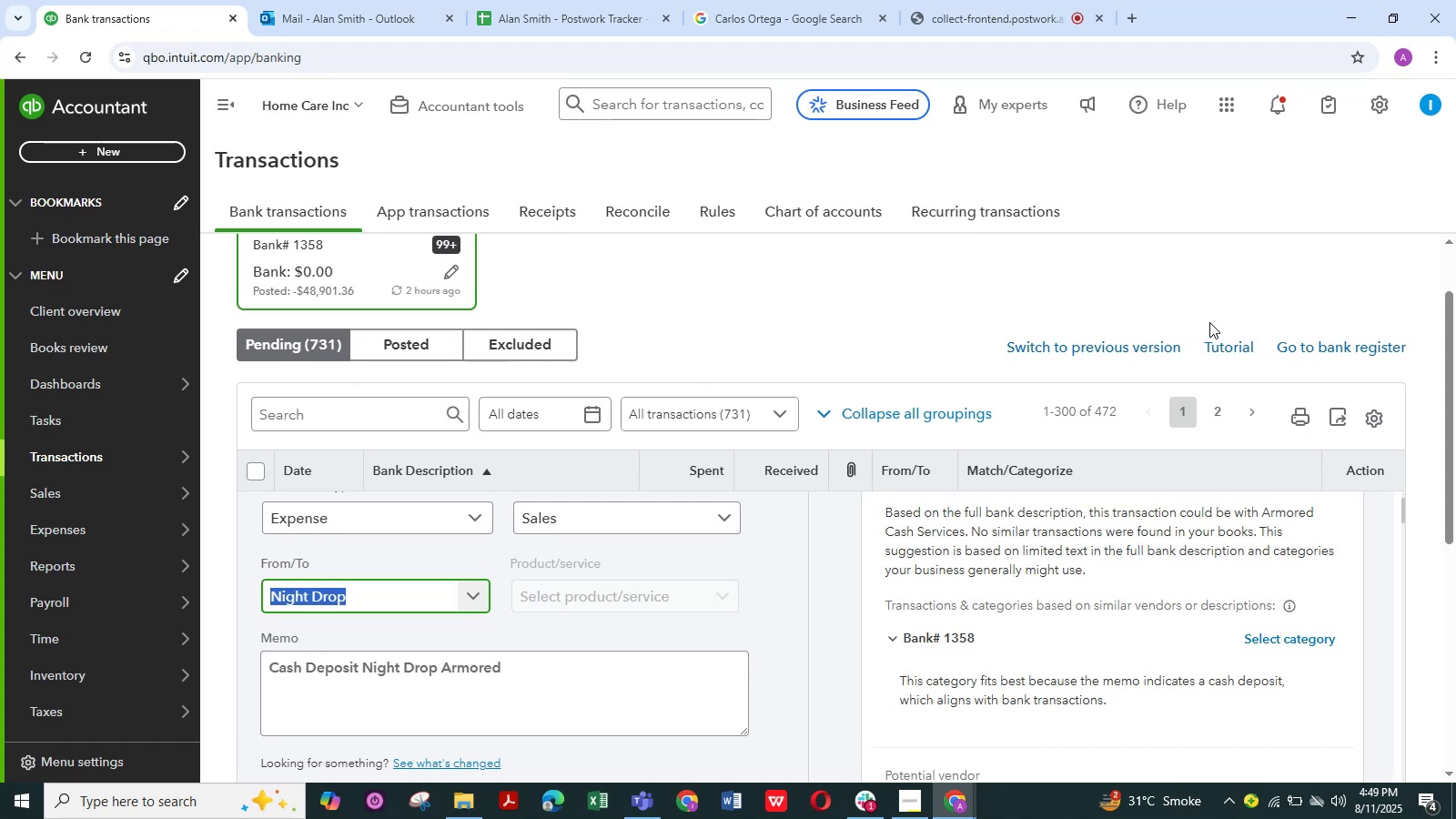 
scroll: coordinate [397, 704], scroll_direction: down, amount: 4.0
 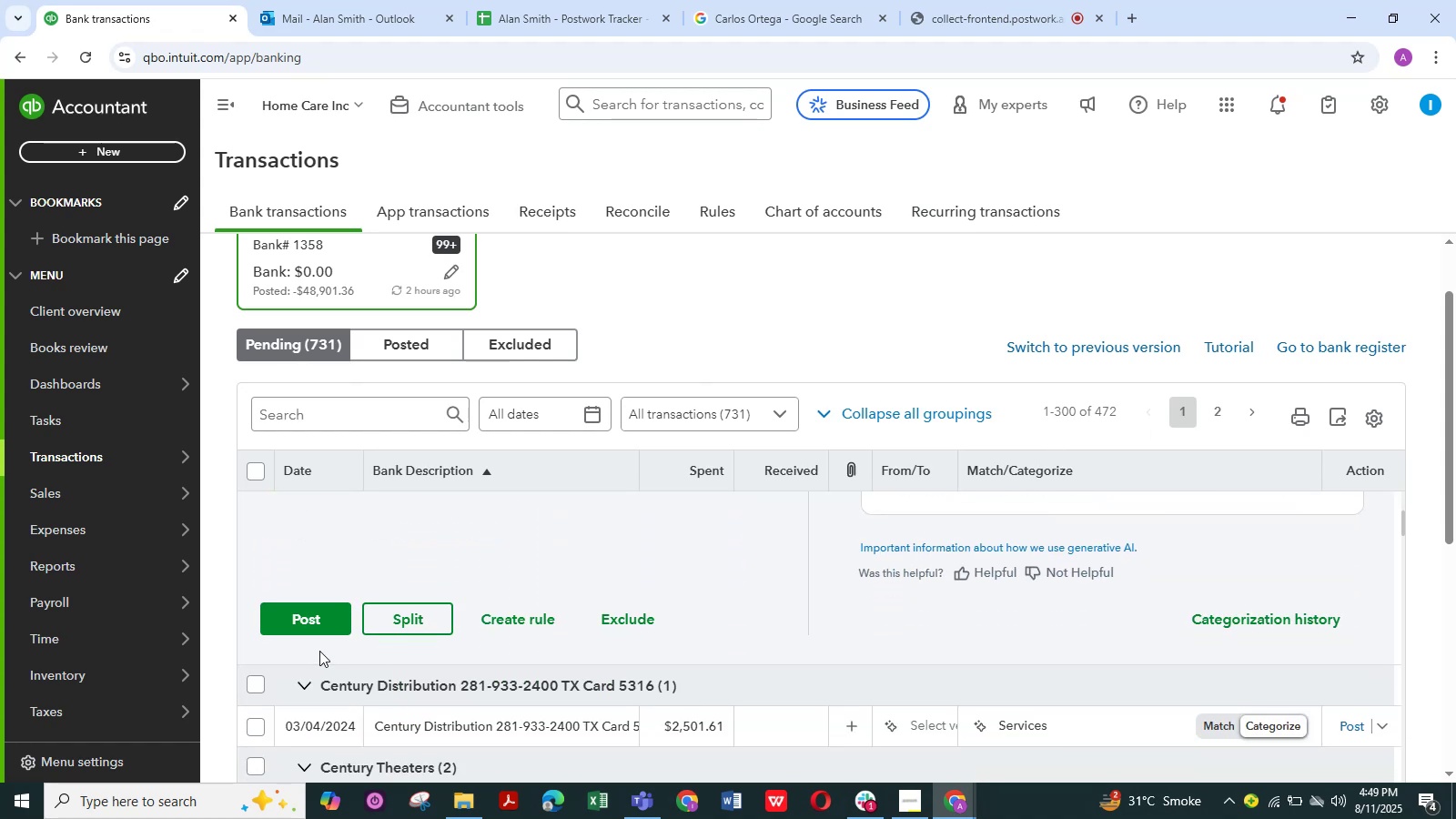 
left_click([318, 615])
 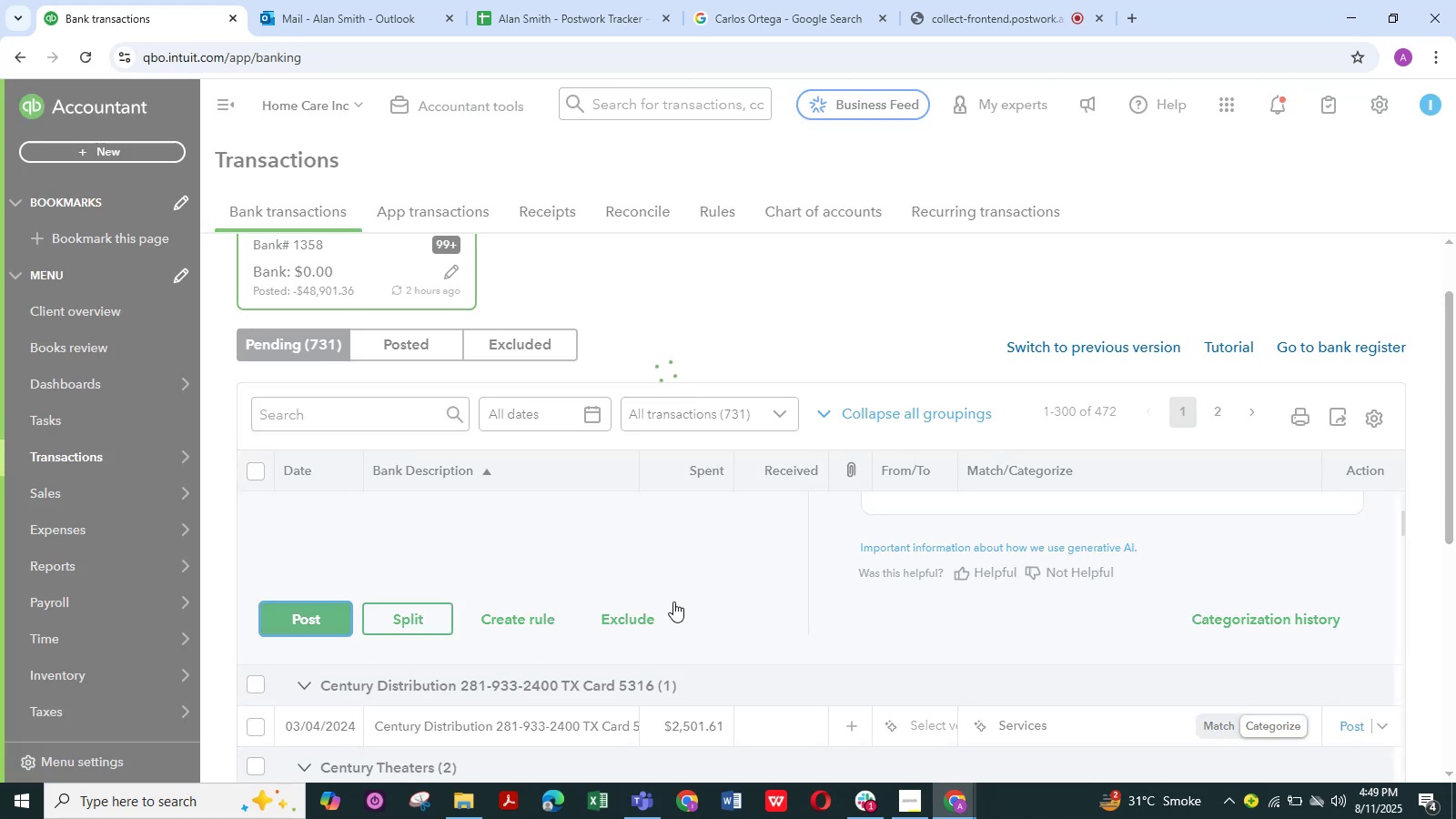 
scroll: coordinate [506, 622], scroll_direction: up, amount: 2.0
 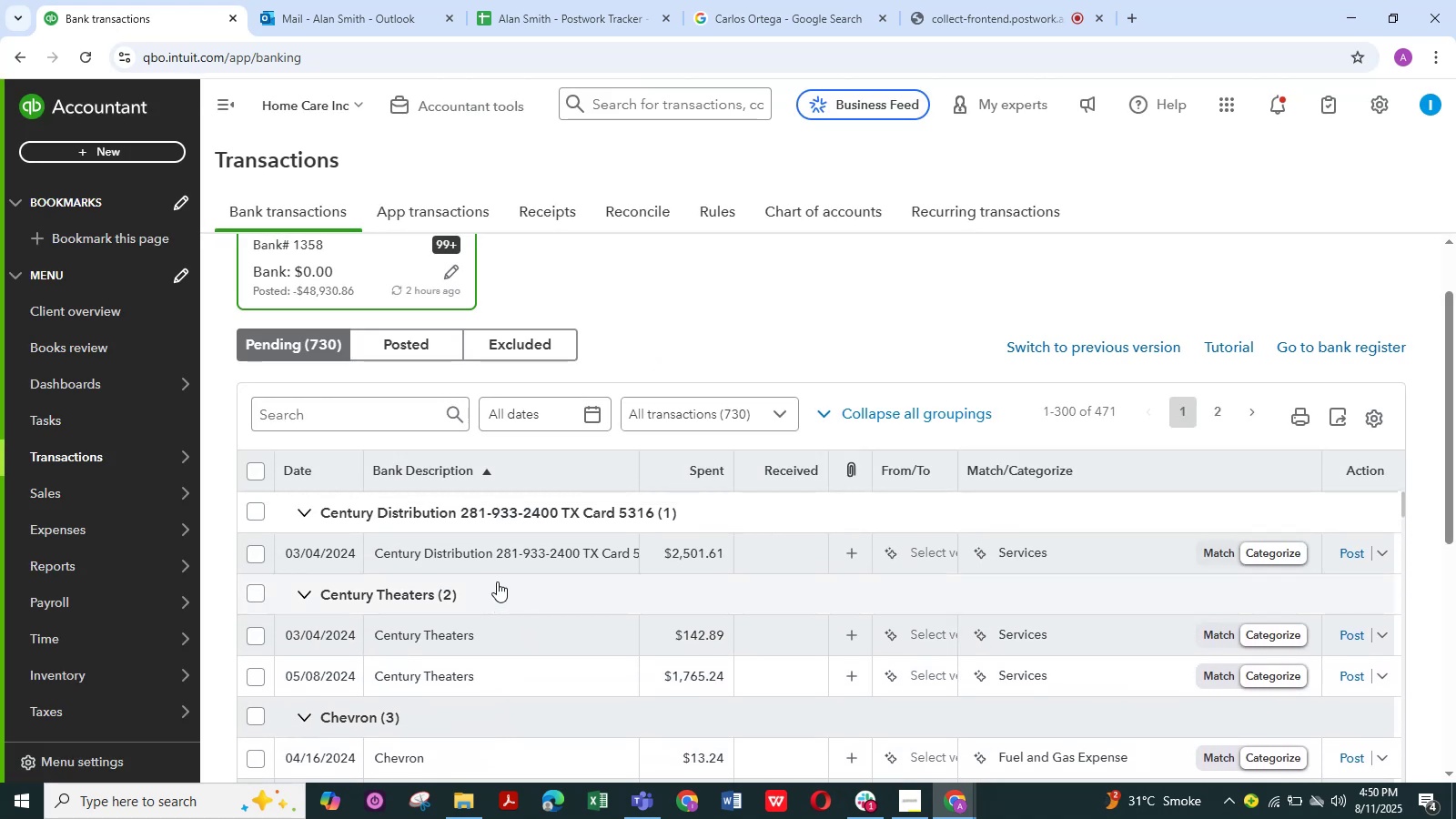 
mouse_move([480, 538])
 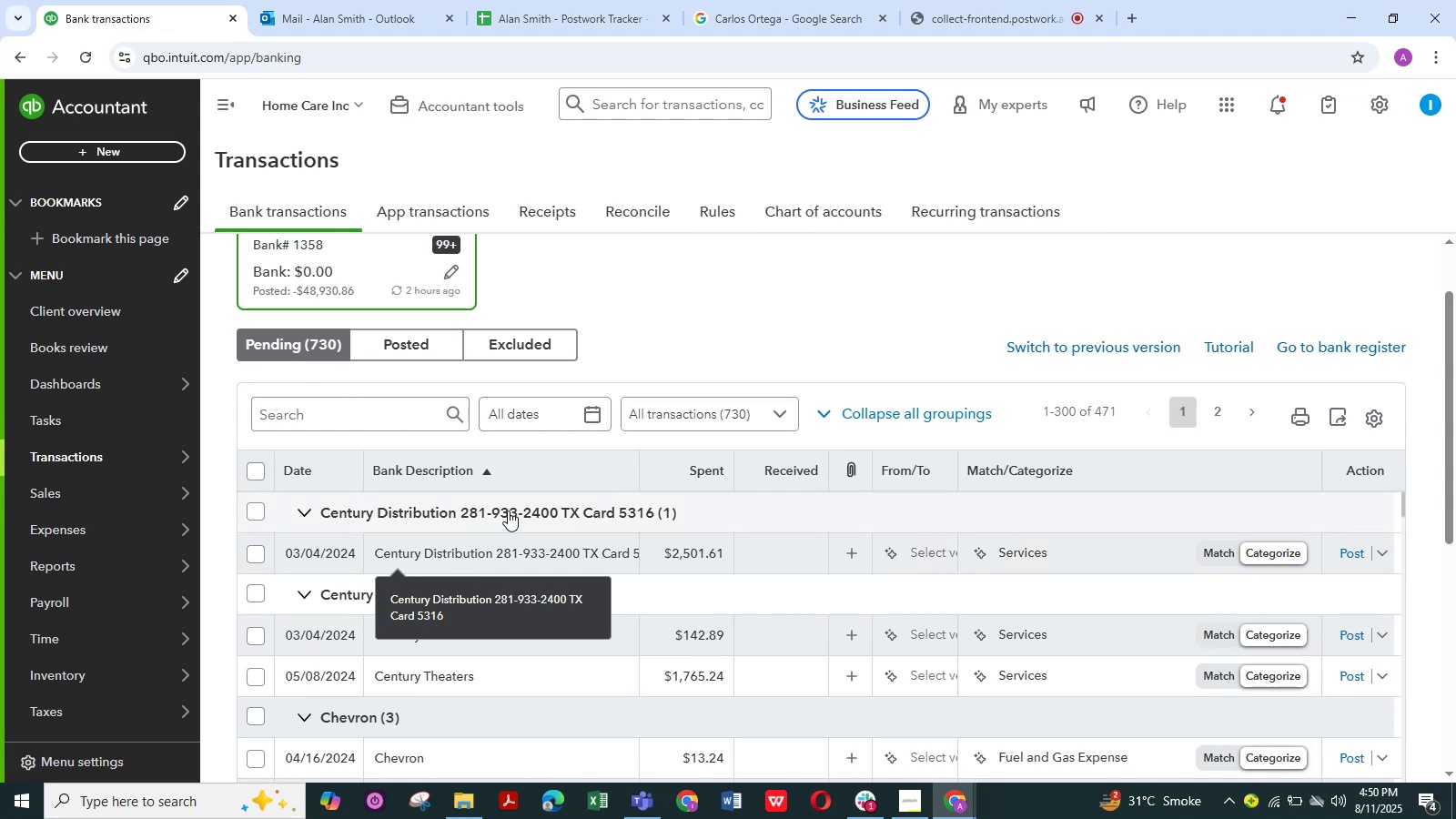 
scroll: coordinate [510, 510], scroll_direction: up, amount: 2.0
 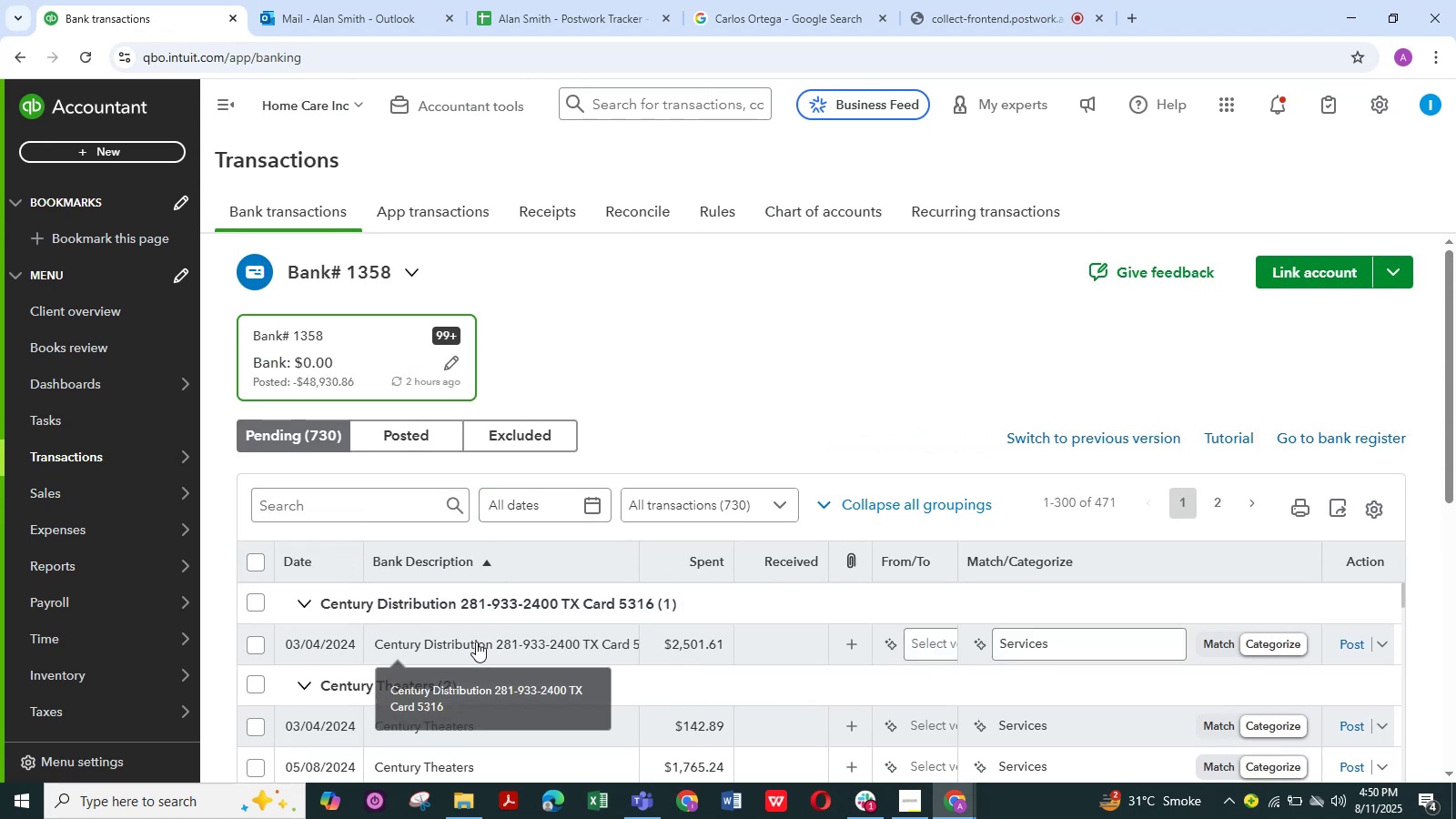 
left_click([476, 642])
 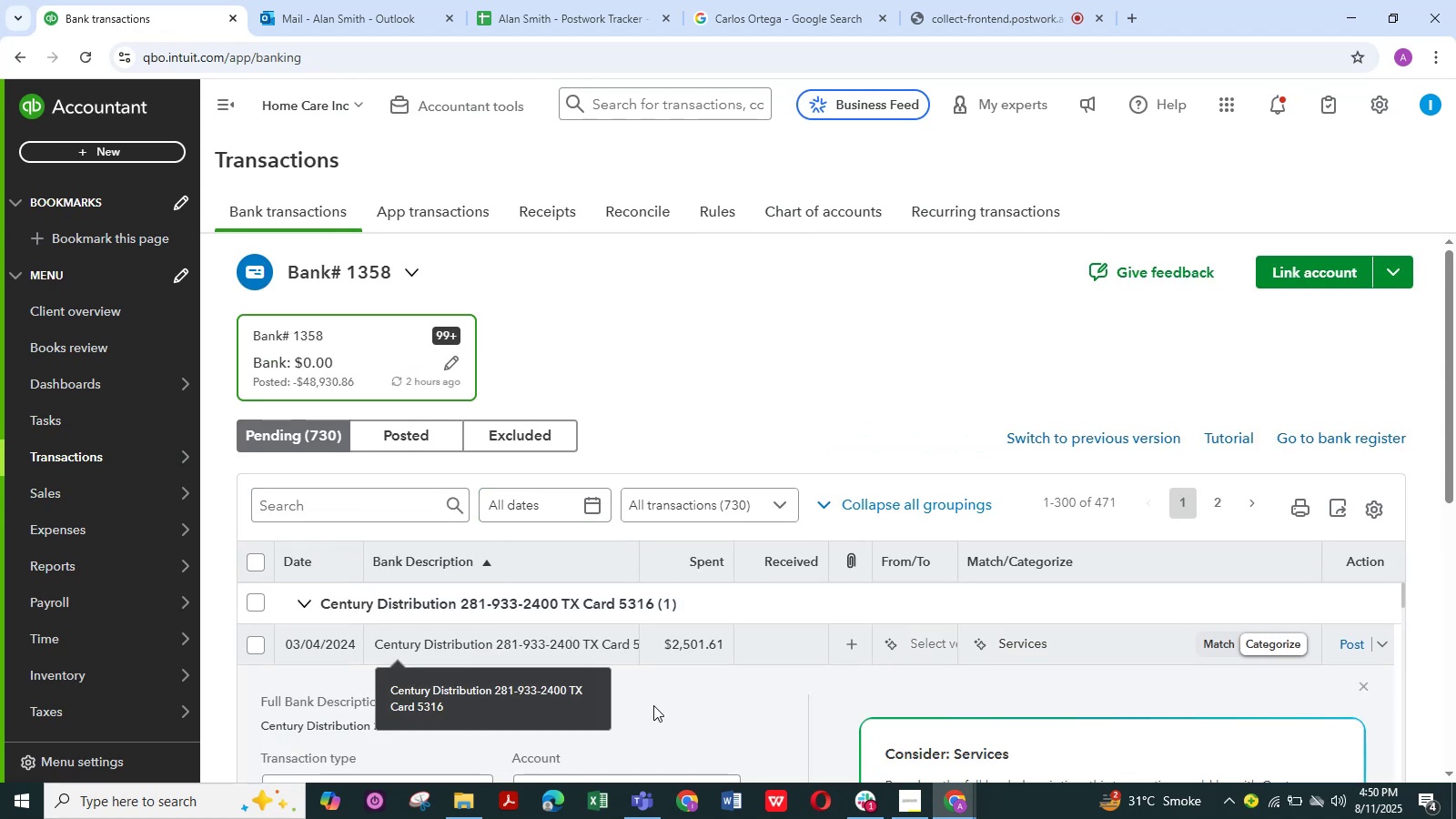 
scroll: coordinate [687, 697], scroll_direction: down, amount: 3.0
 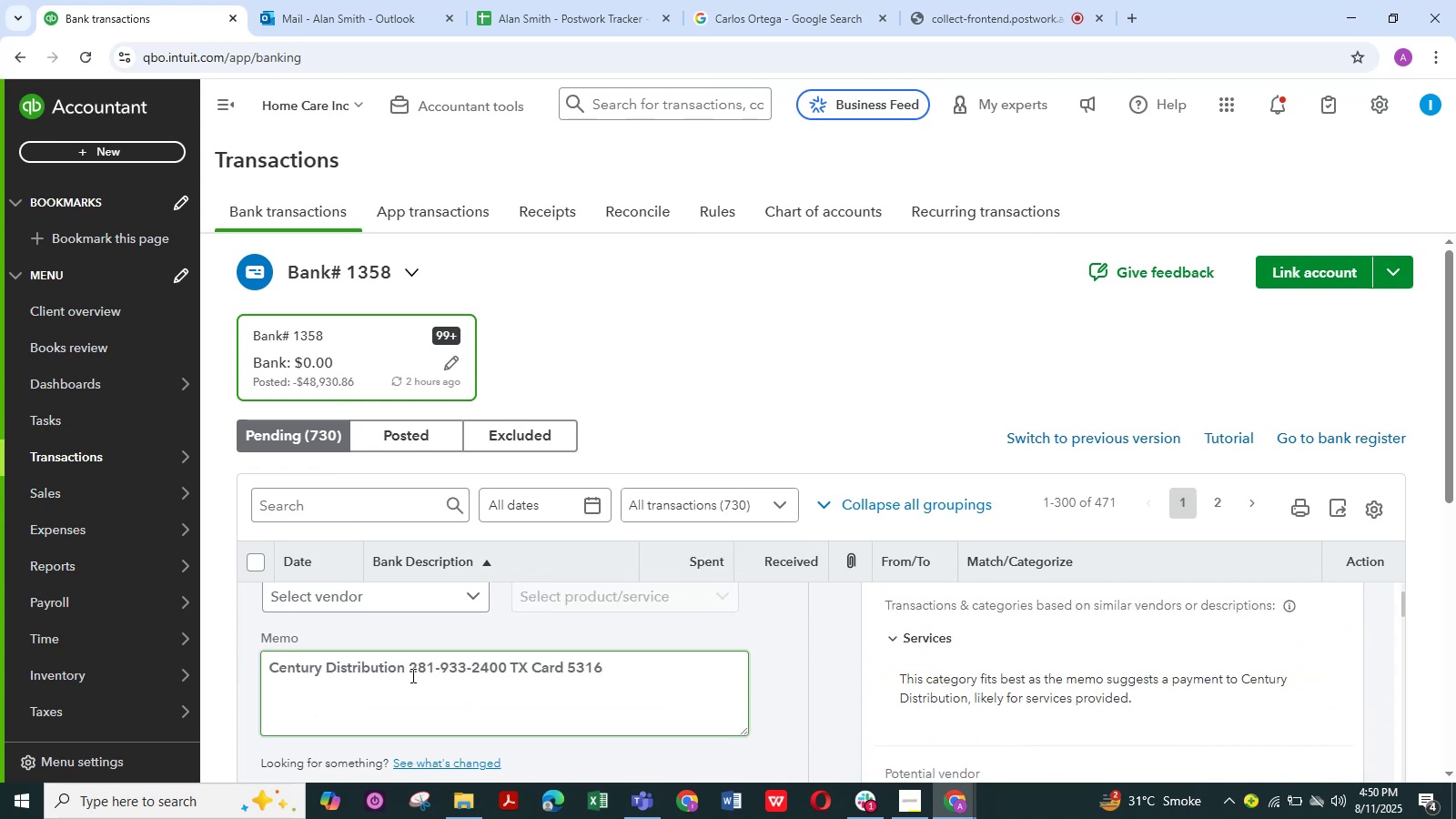 
left_click_drag(start_coordinate=[405, 670], to_coordinate=[270, 678])
 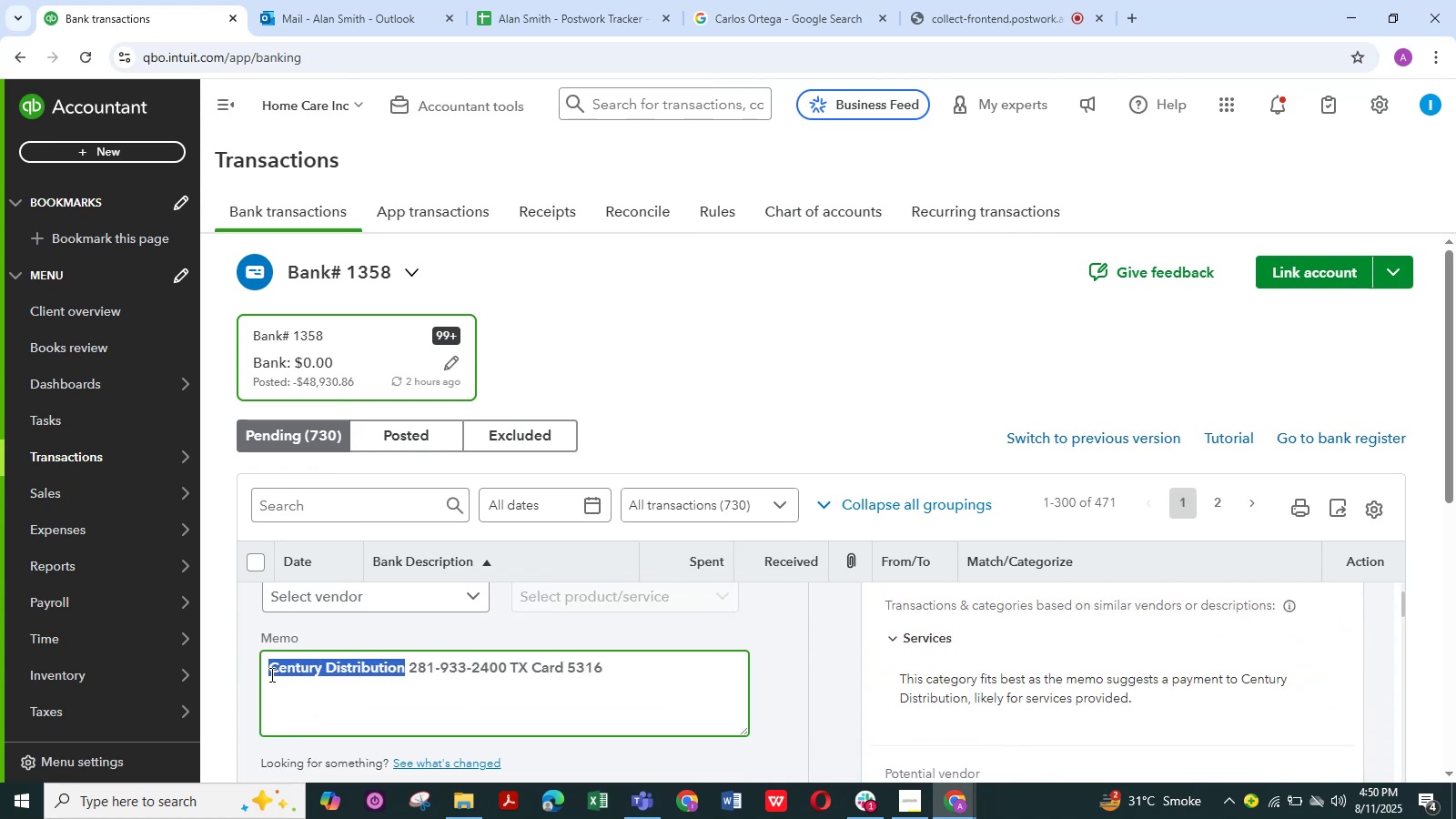 
hold_key(key=ControlLeft, duration=0.79)
 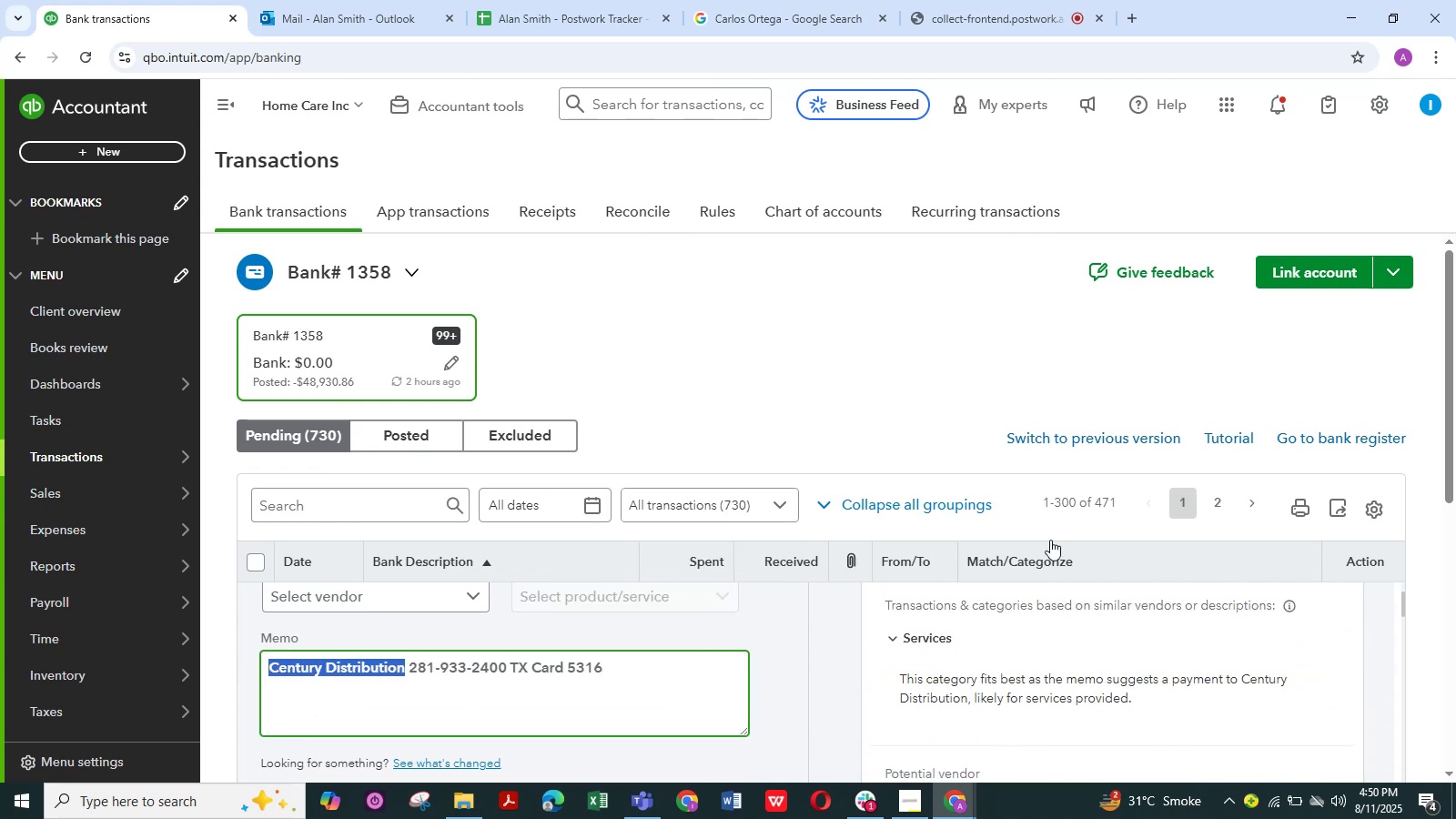 
hold_key(key=C, duration=0.3)
 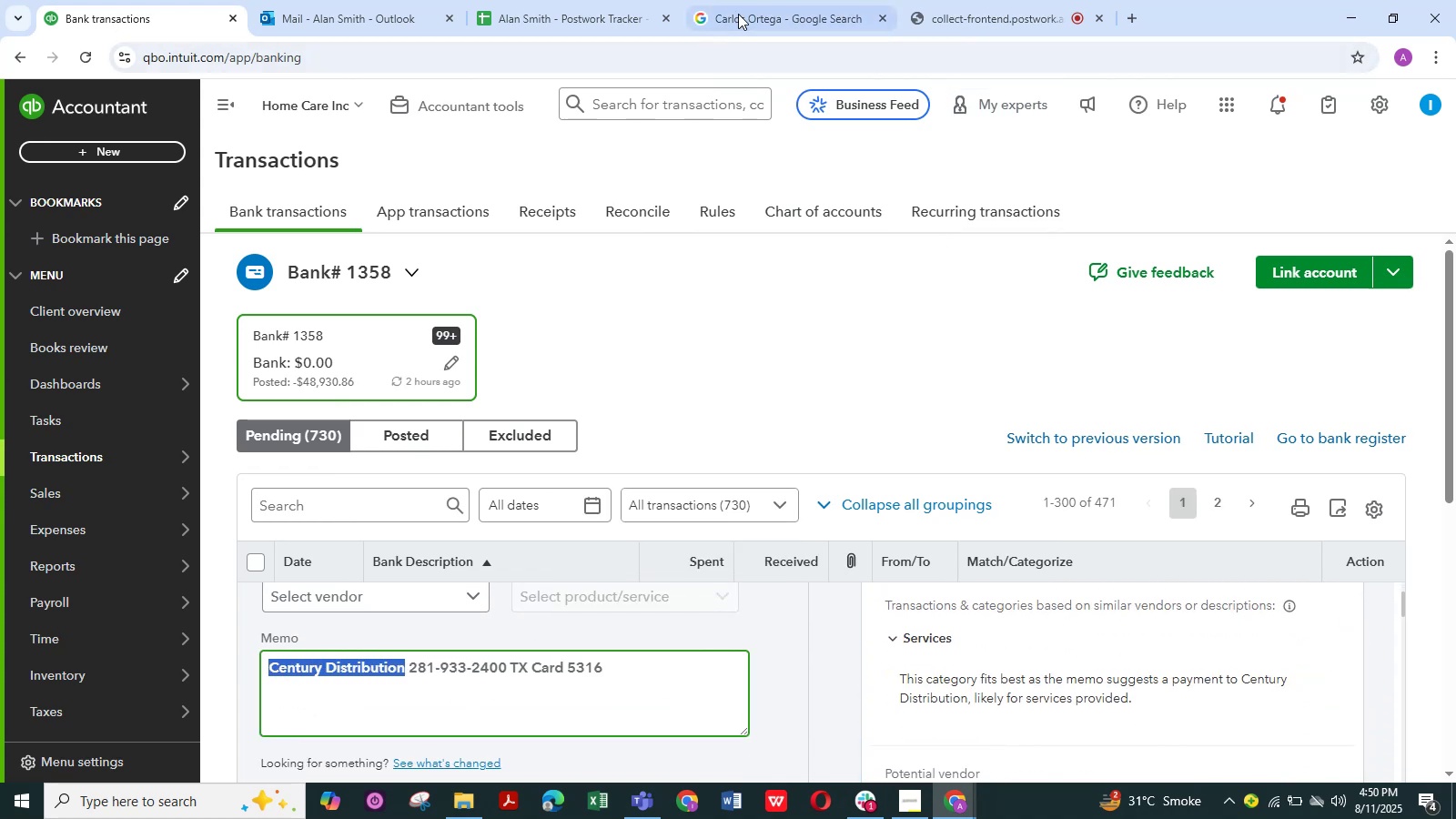 
left_click([747, 8])
 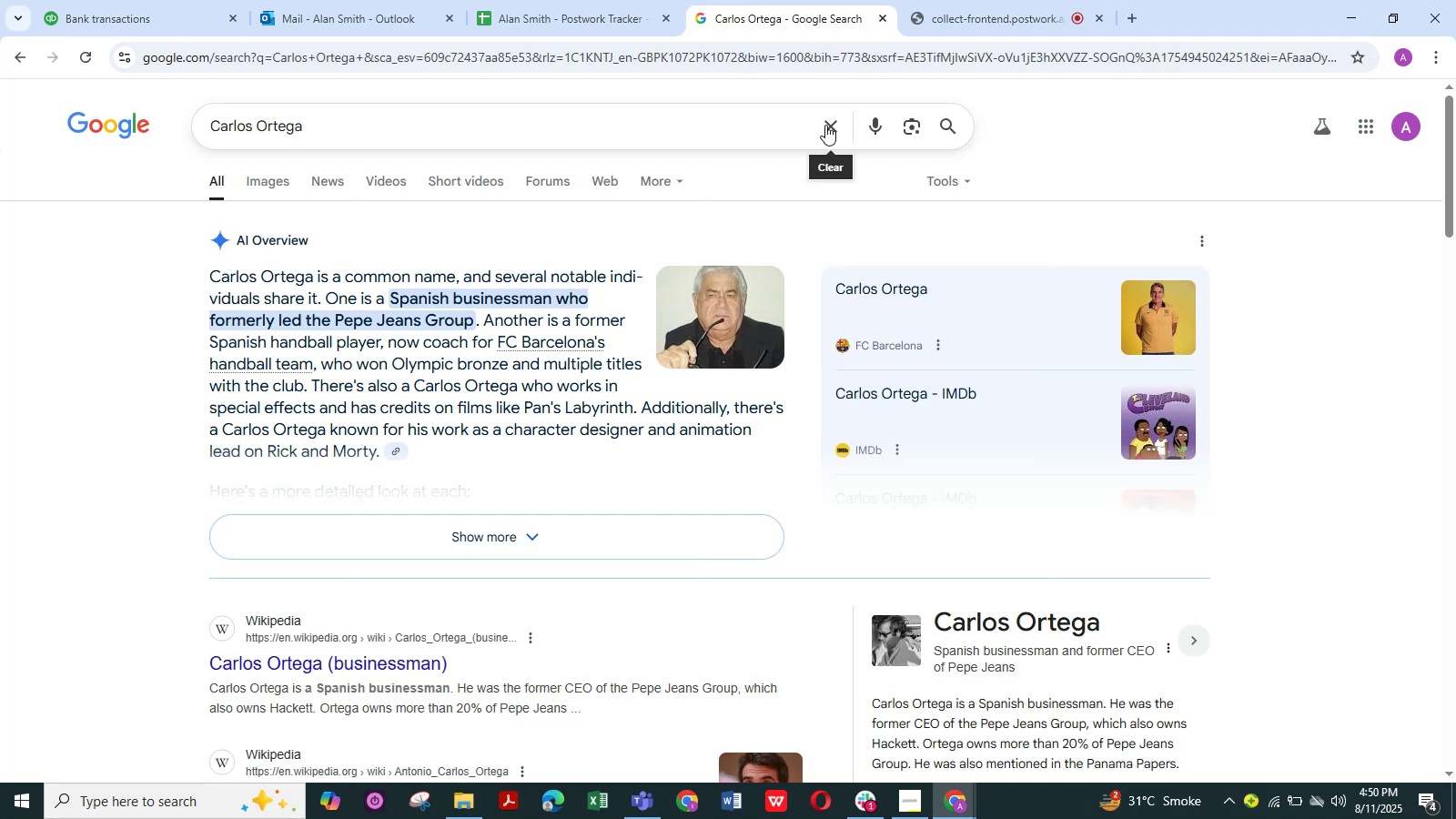 
left_click([825, 125])
 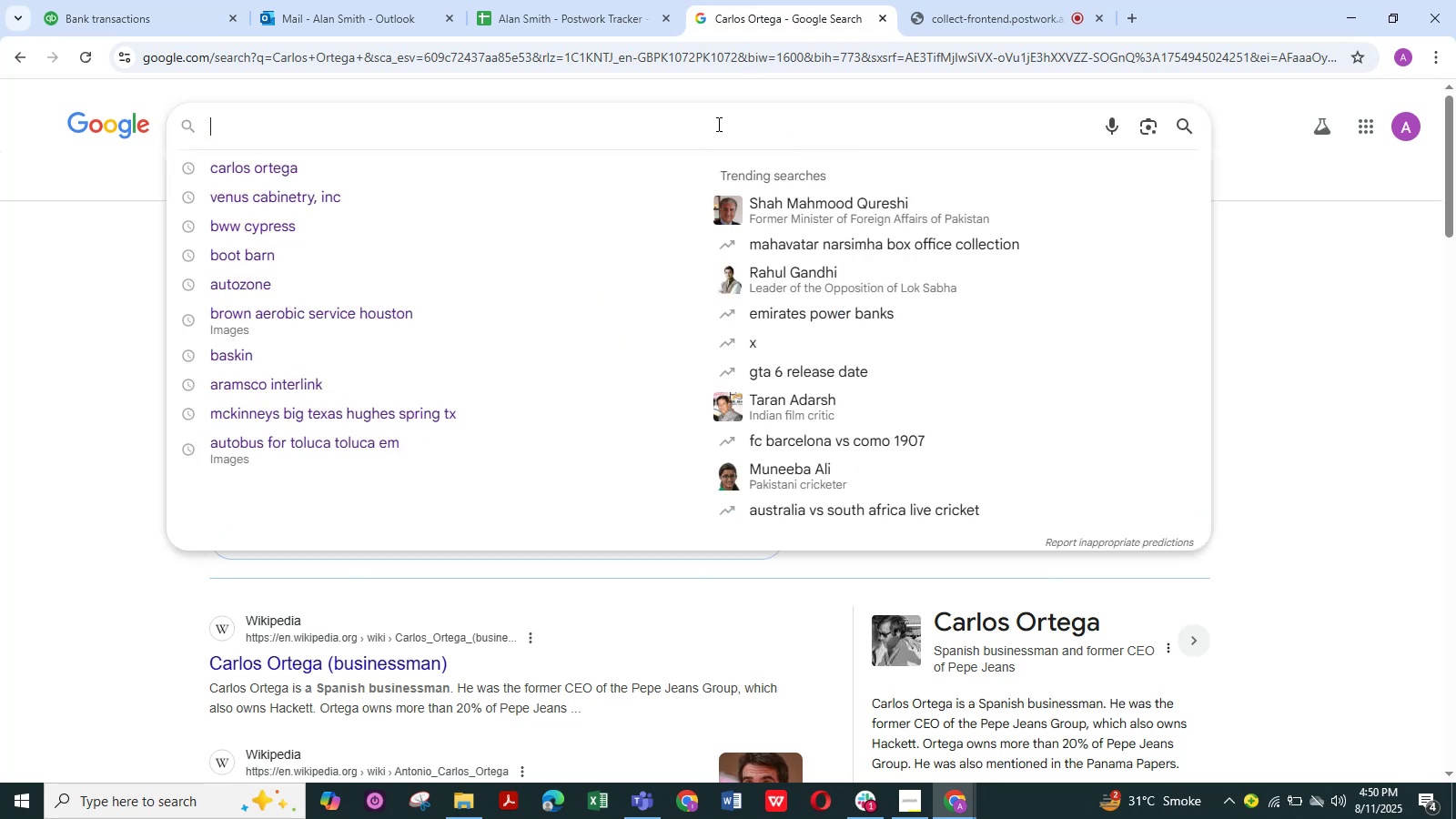 
left_click([717, 124])
 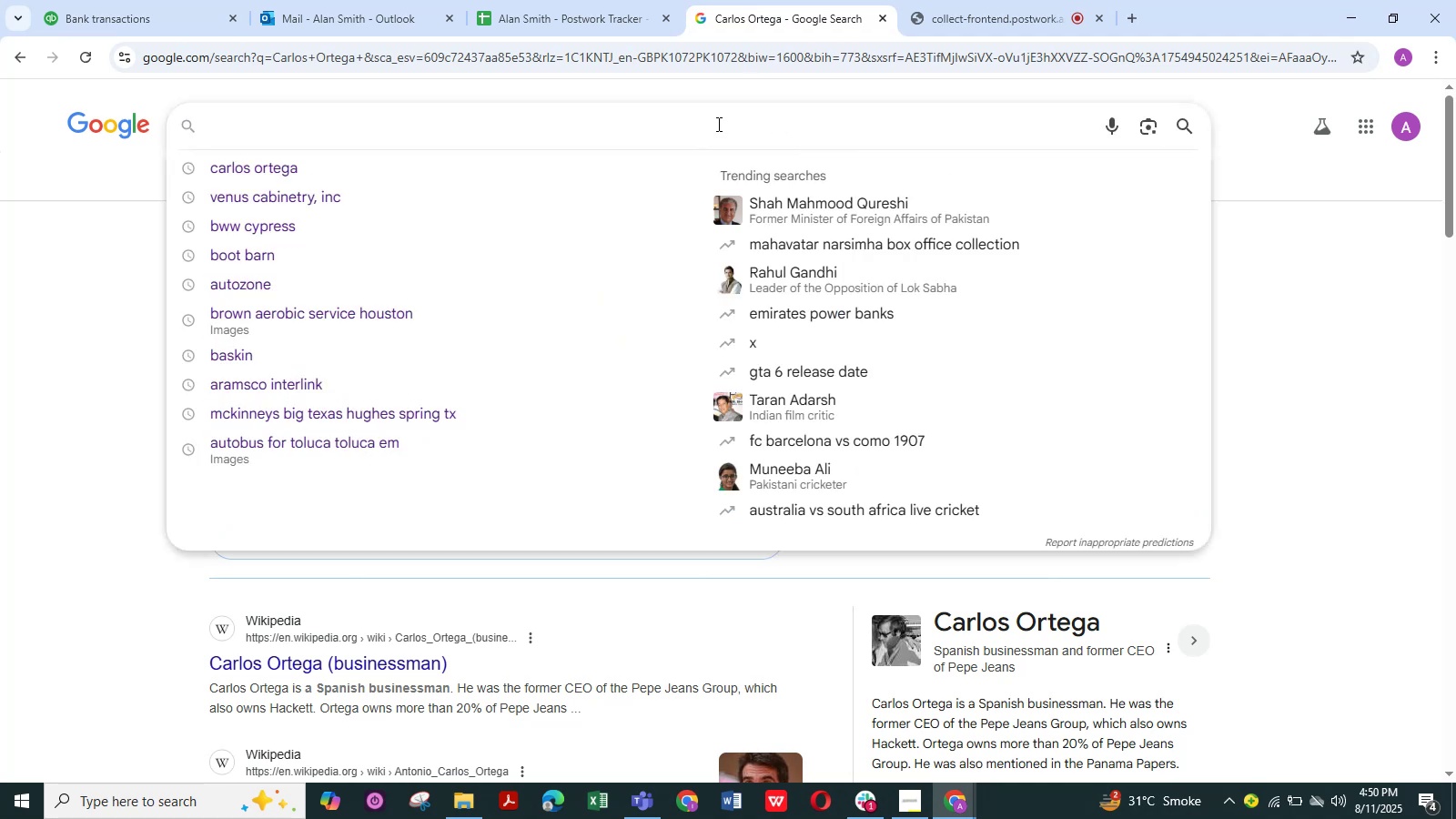 
key(Control+V)
 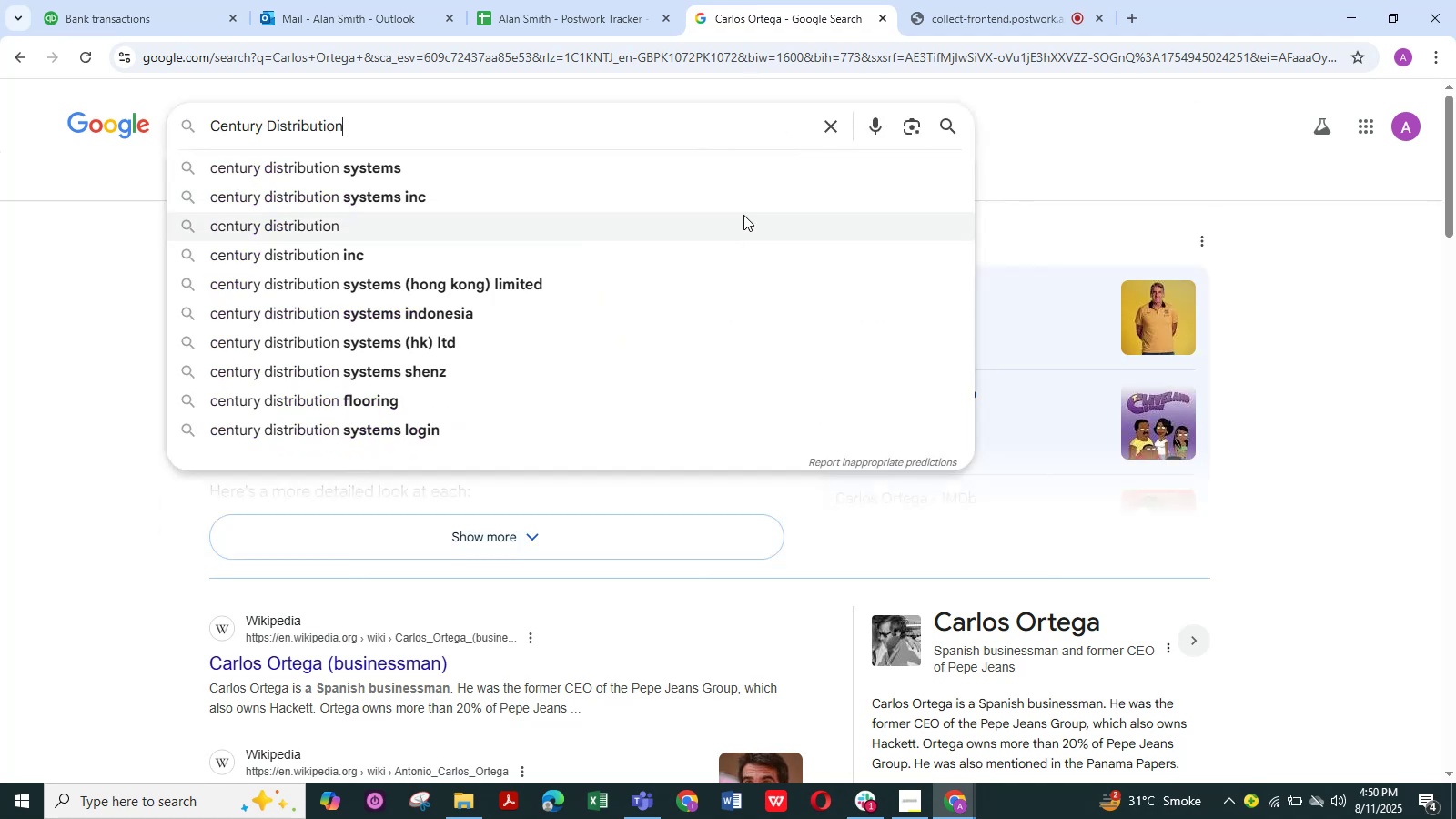 
key(NumpadEnter)
 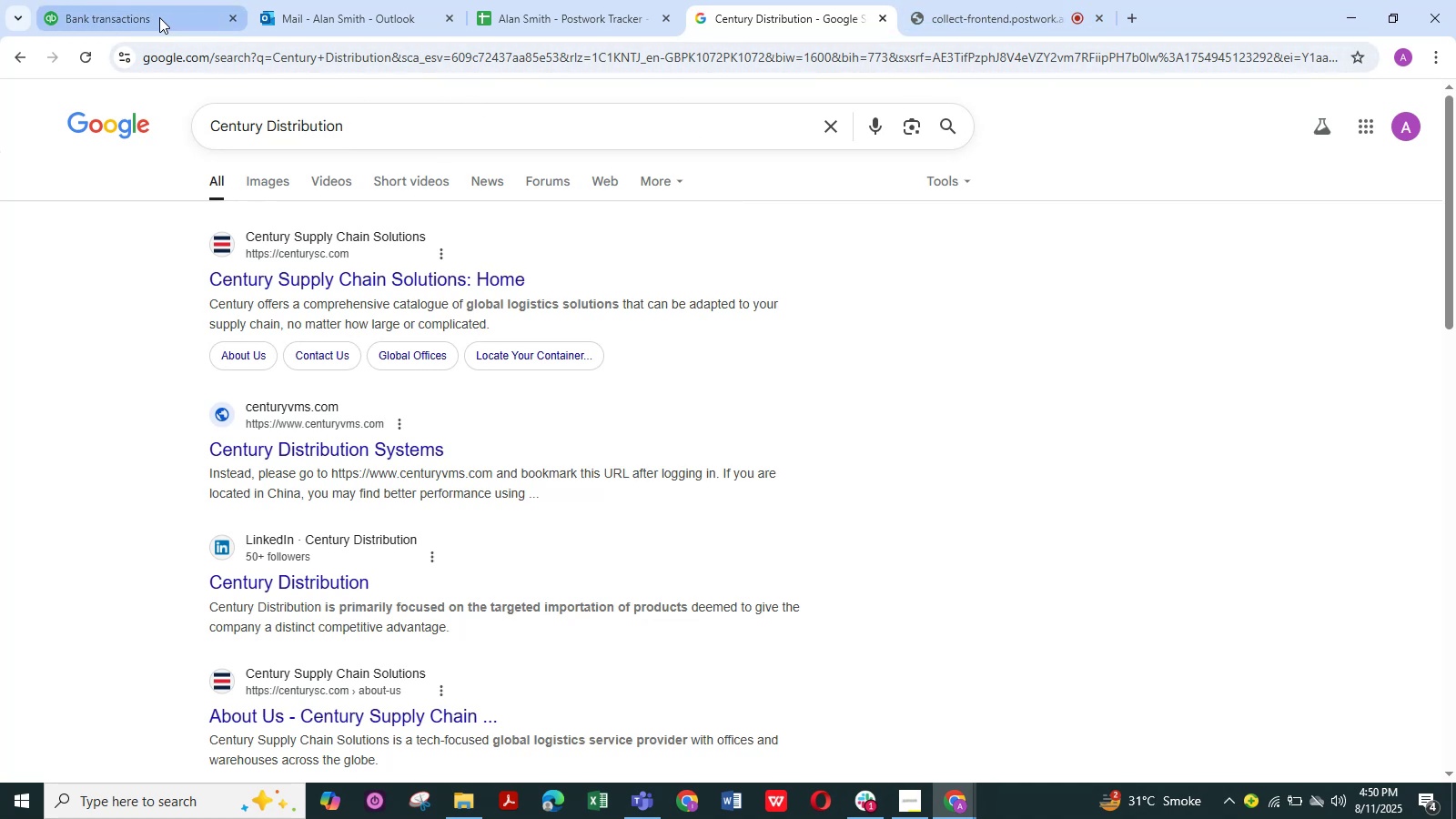 
wait(17.02)
 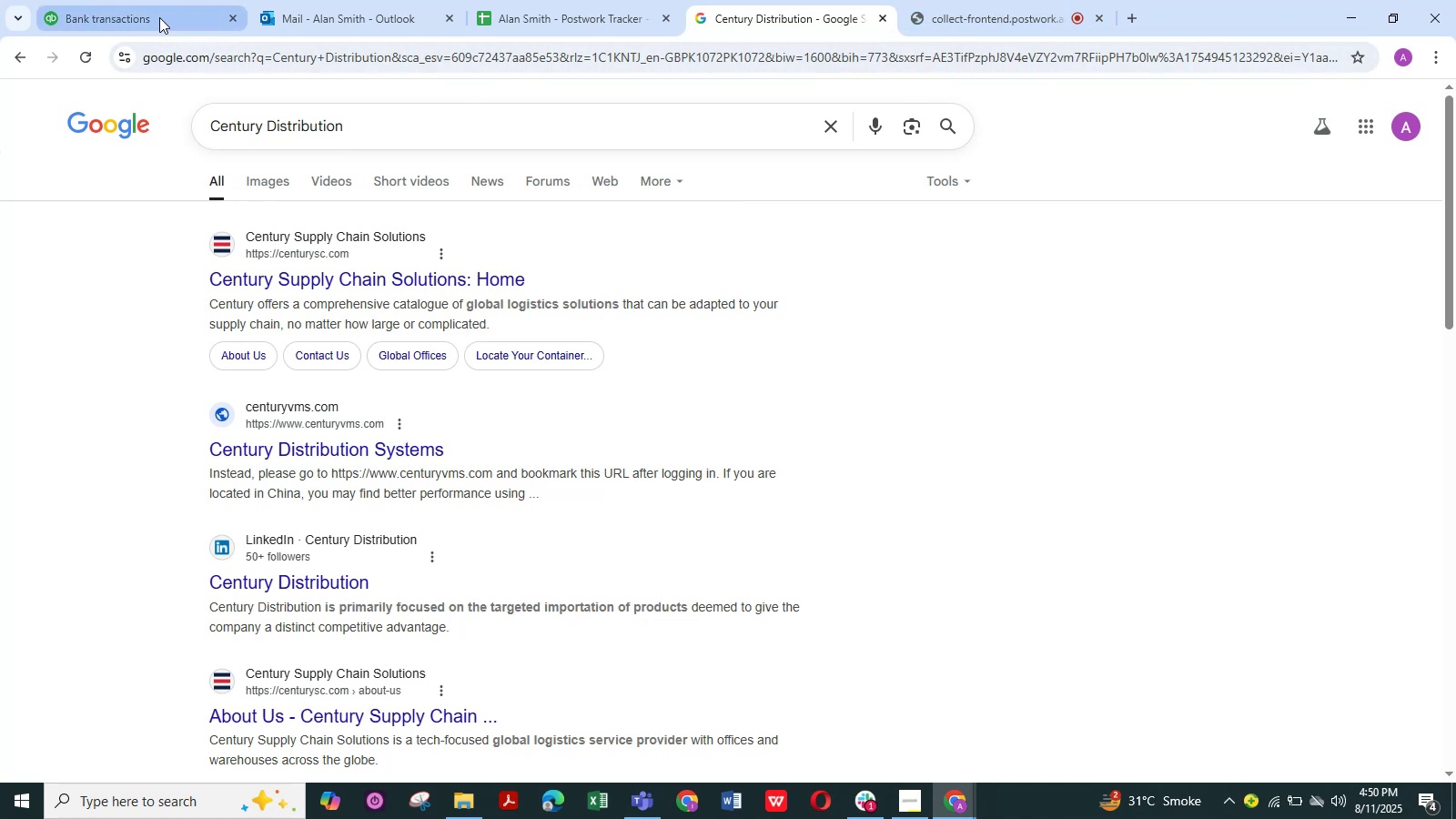 
left_click([159, 17])
 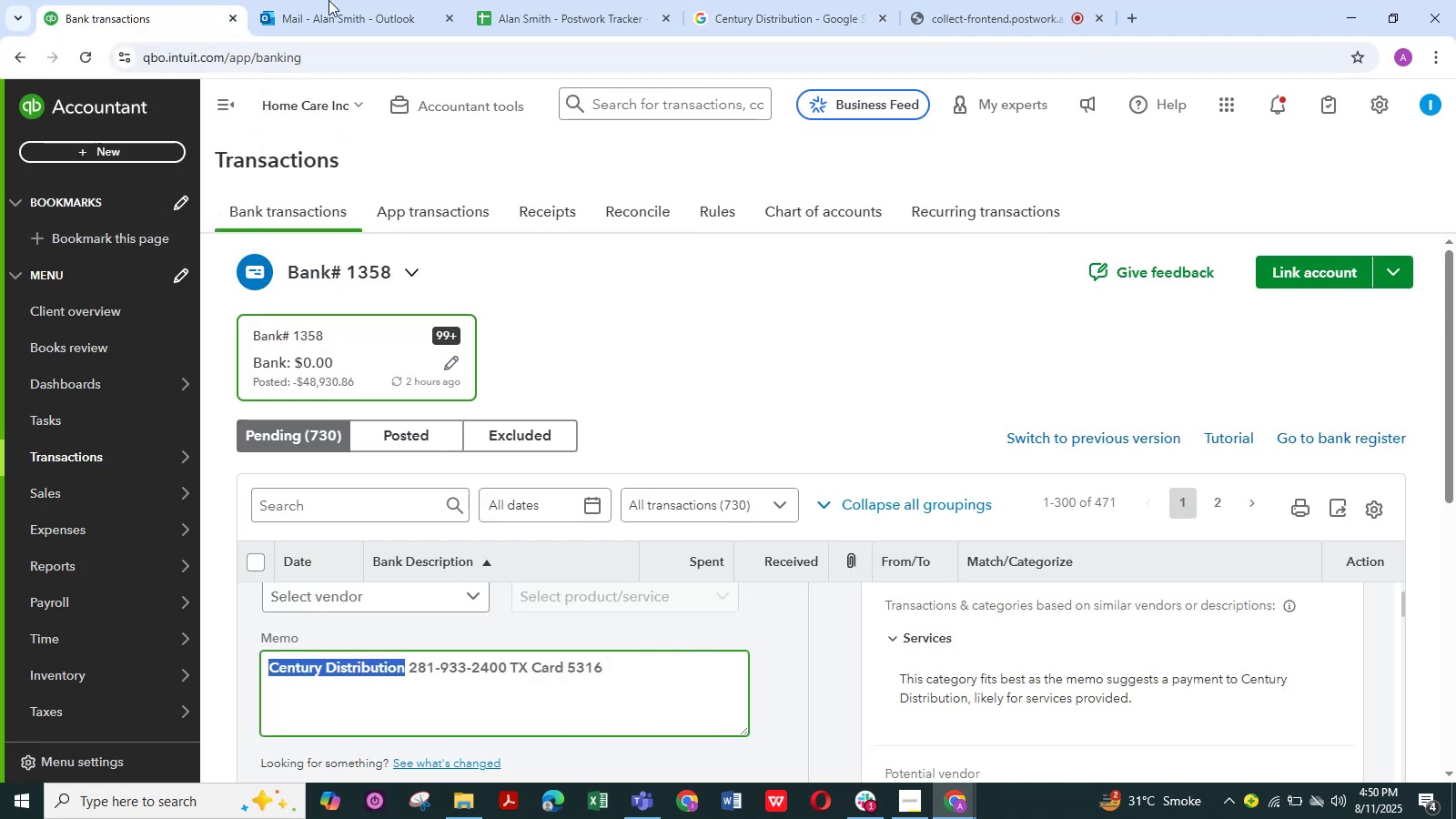 
wait(12.15)
 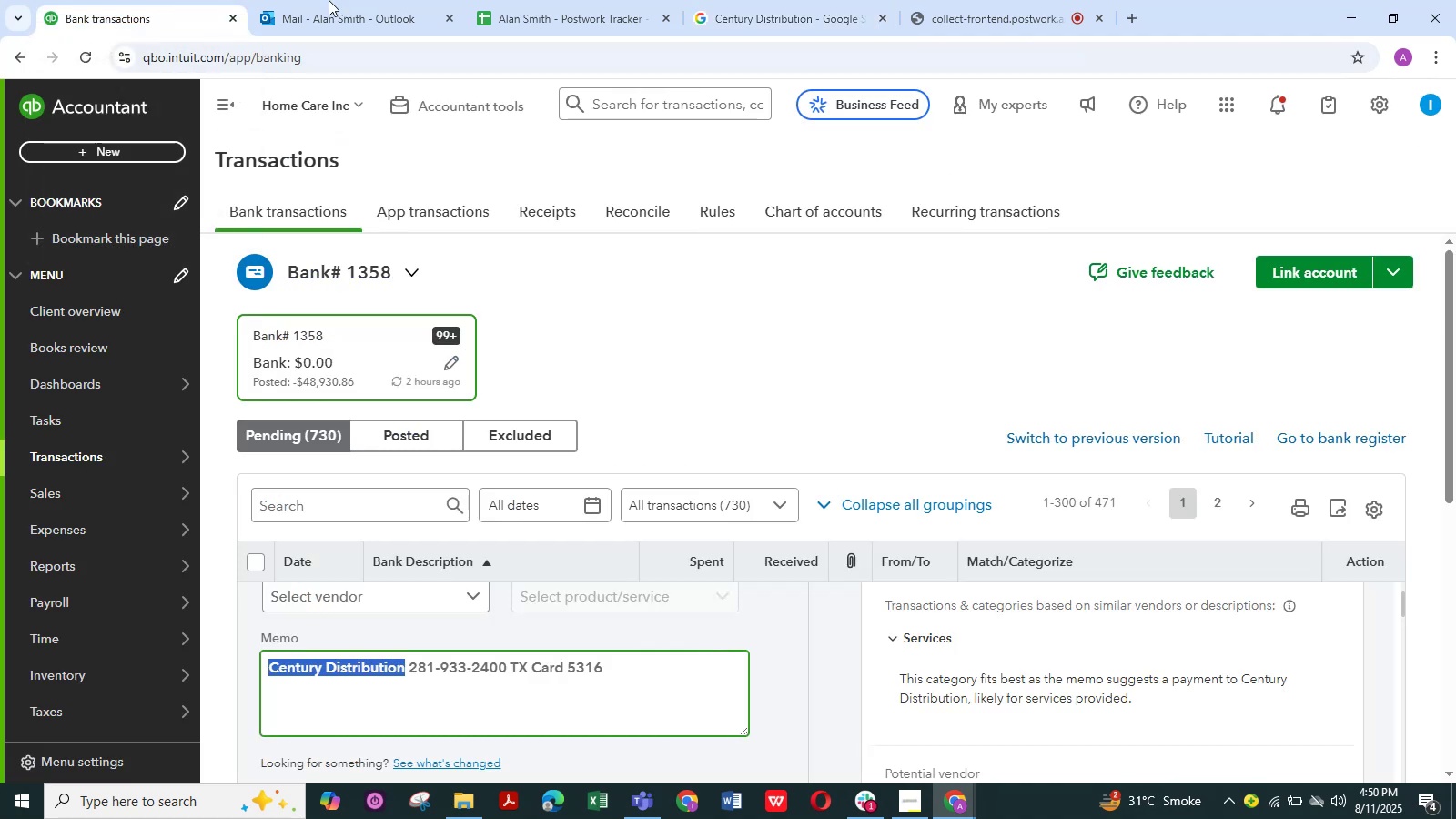 
left_click([545, 22])
 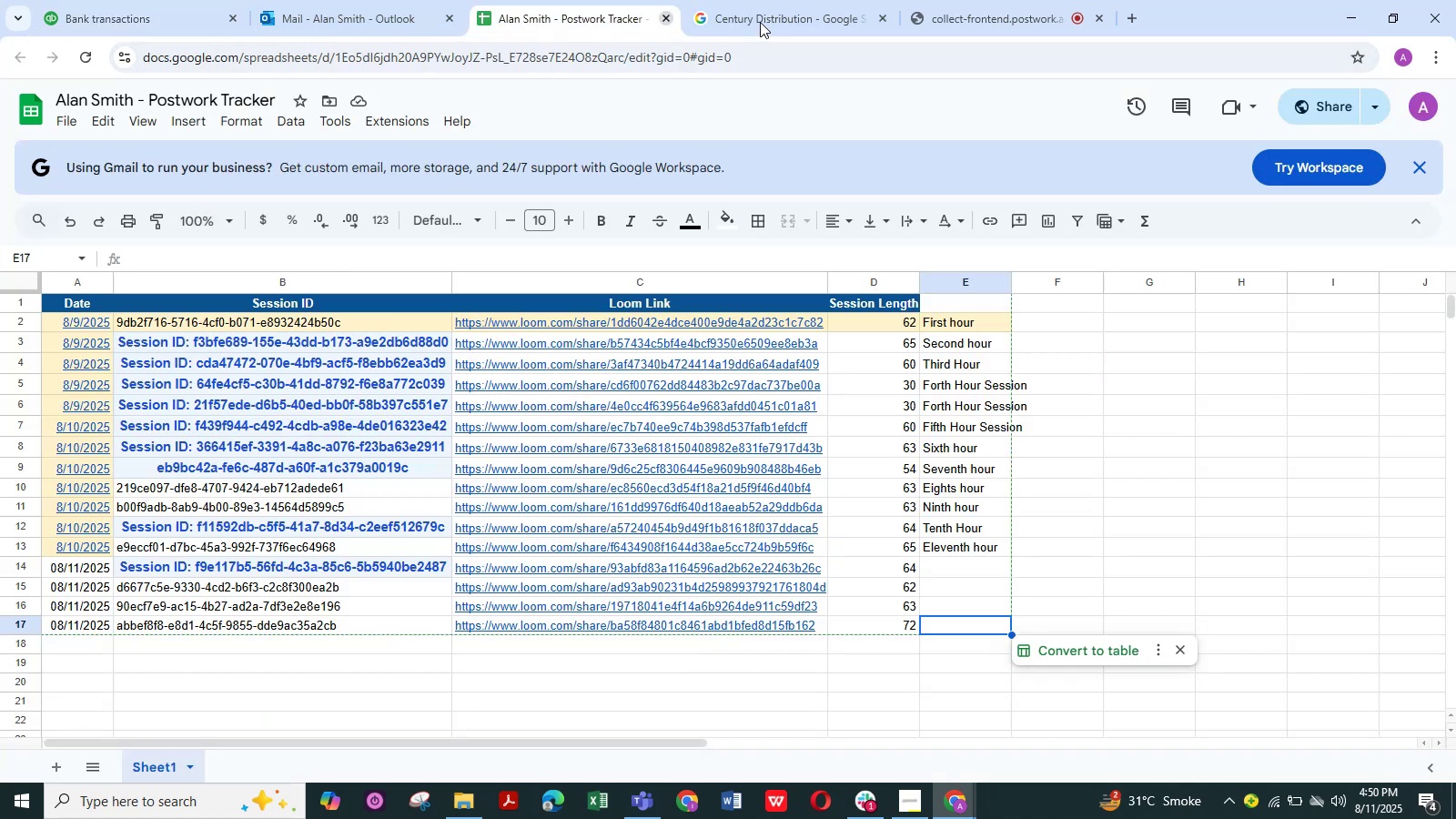 
left_click([763, 21])
 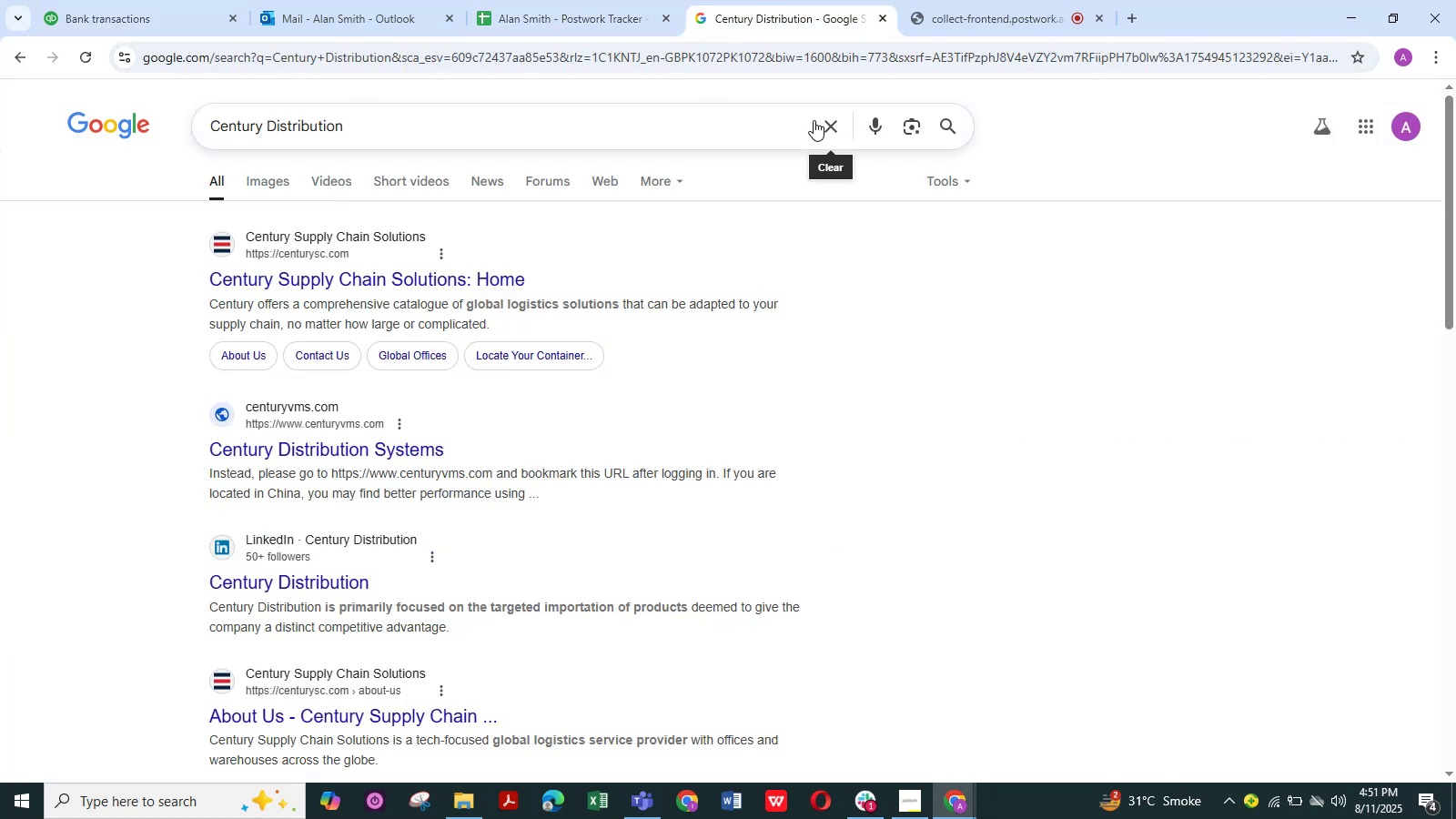 
left_click([831, 128])
 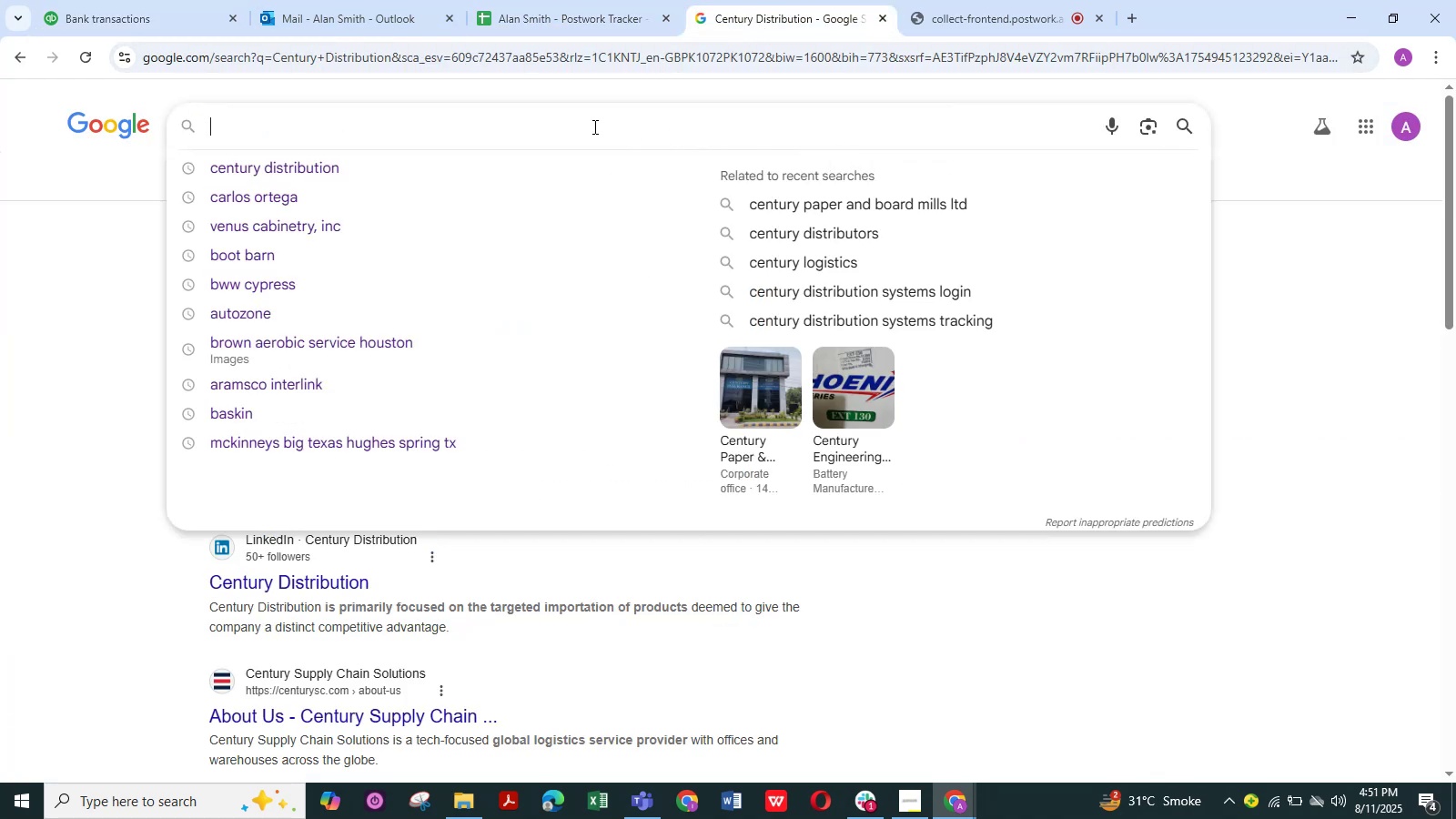 
left_click([593, 126])
 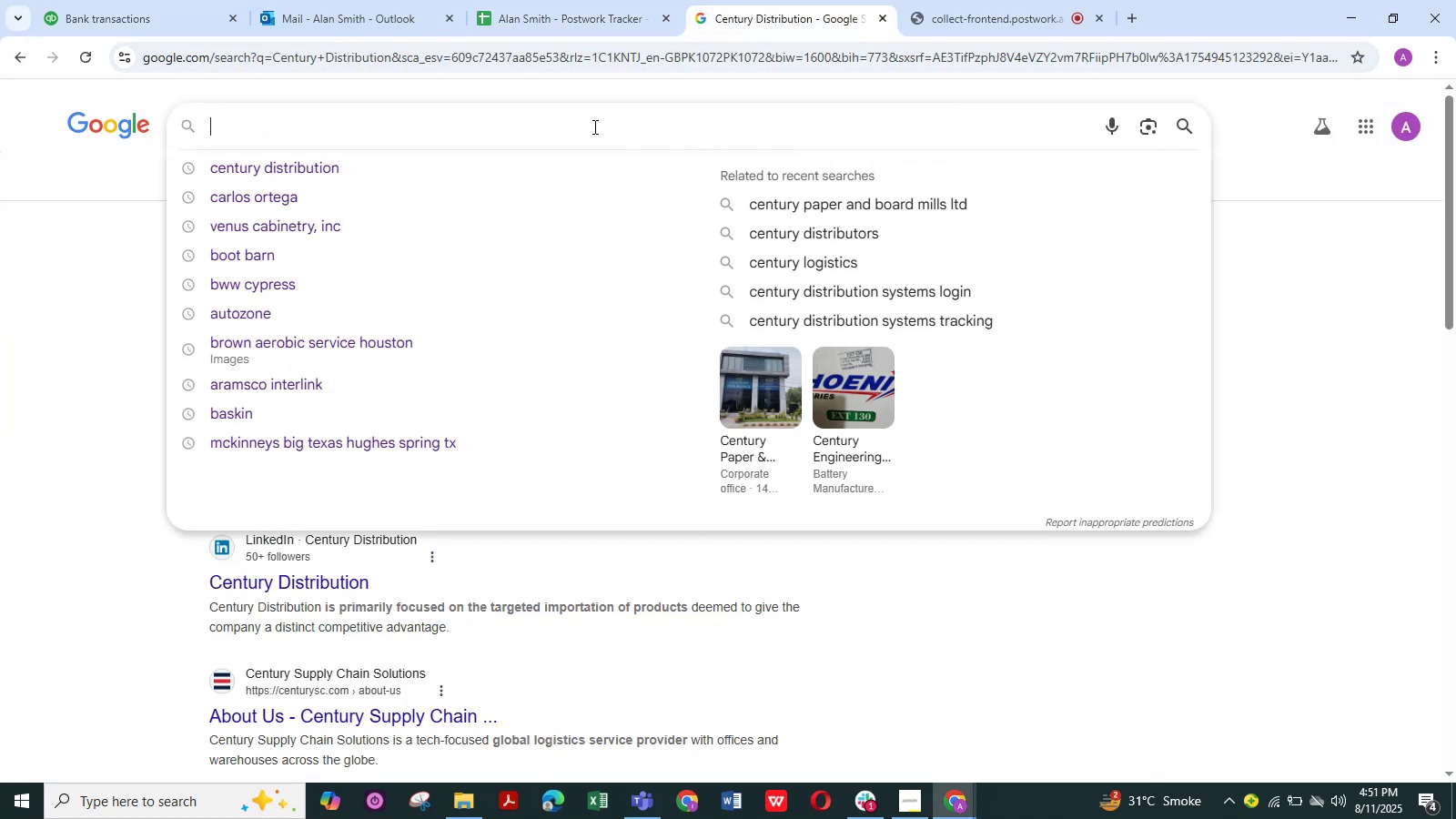 
key(Control+V)
 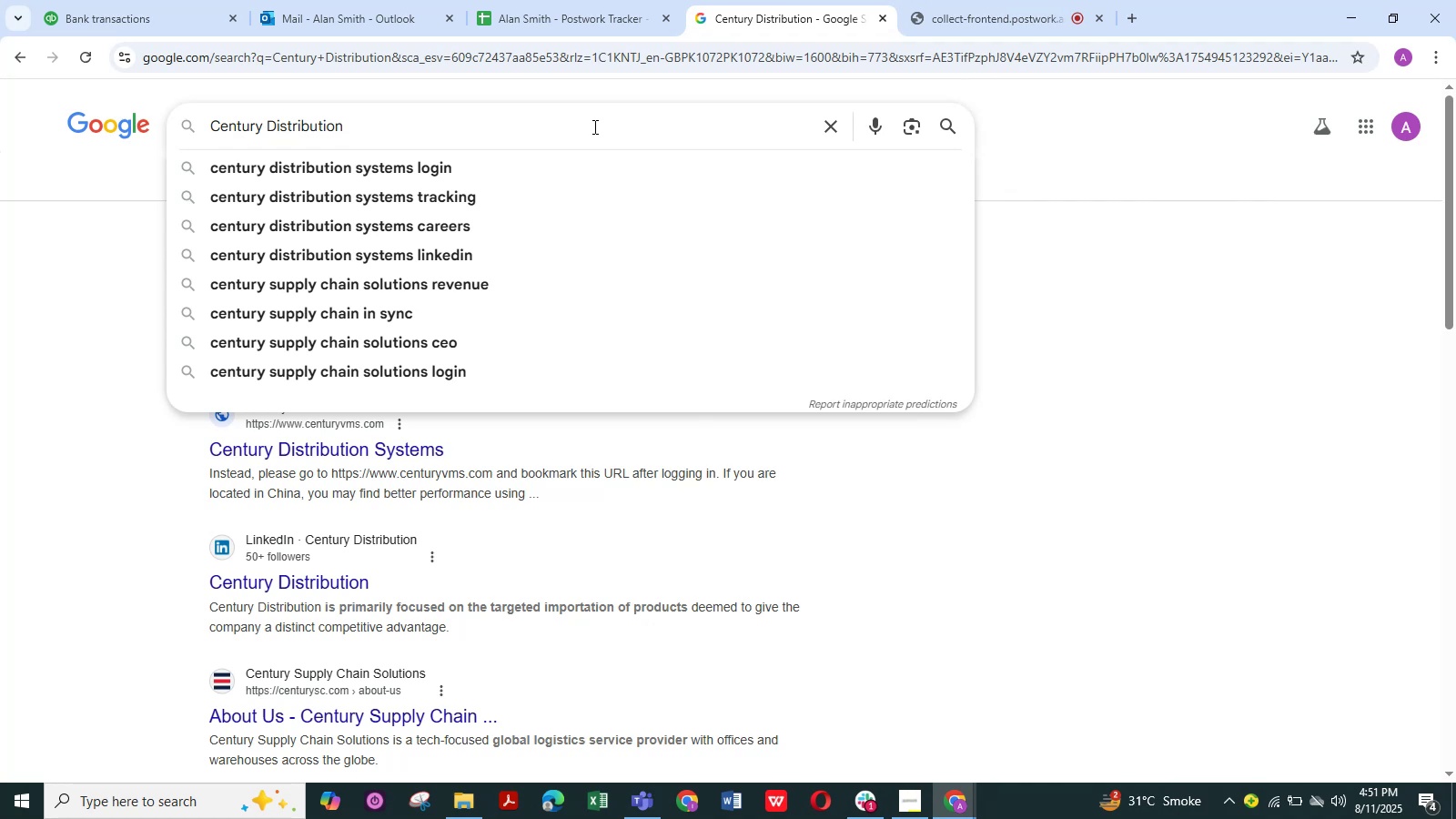 
key(NumpadEnter)
 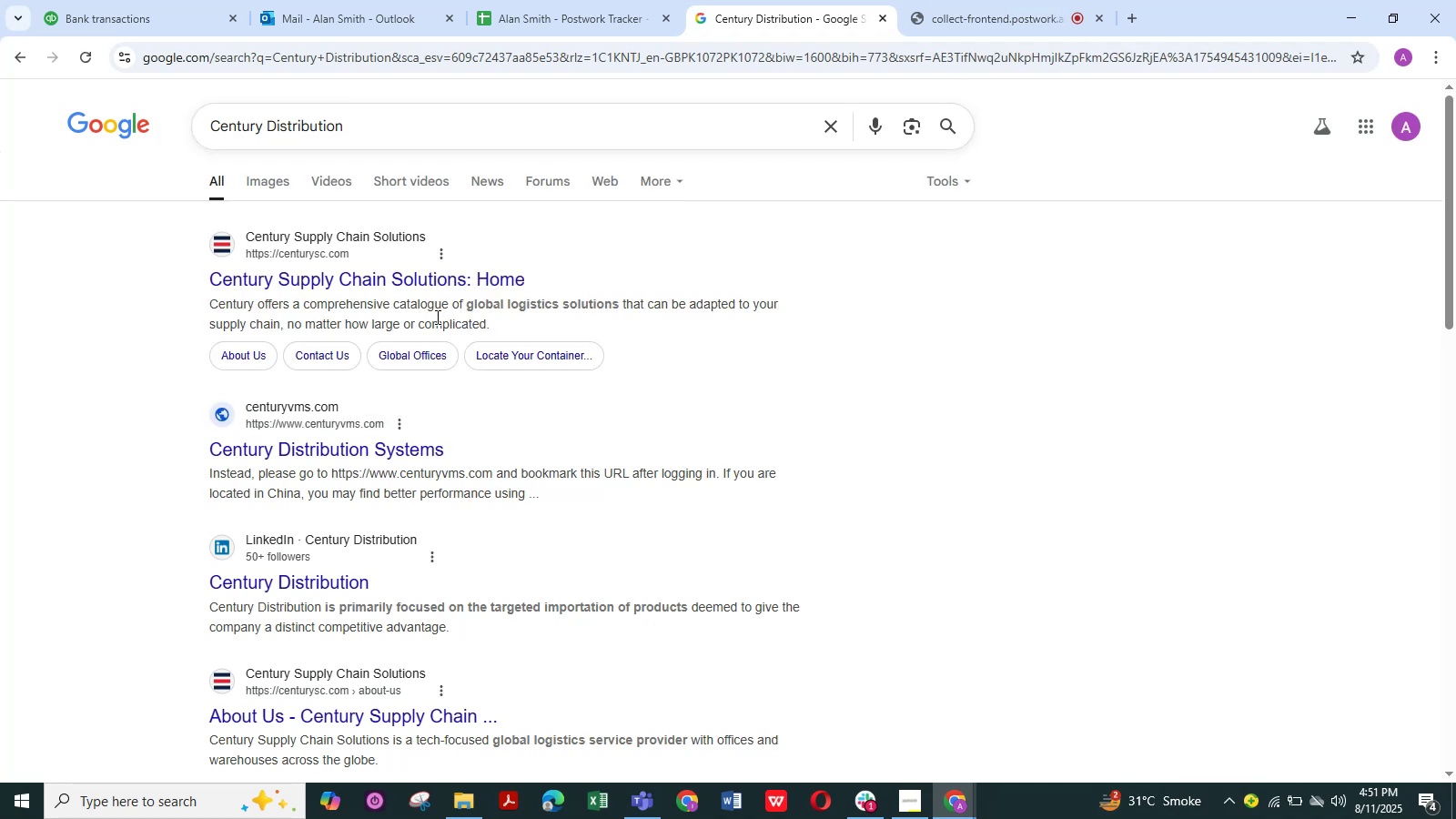 
wait(7.55)
 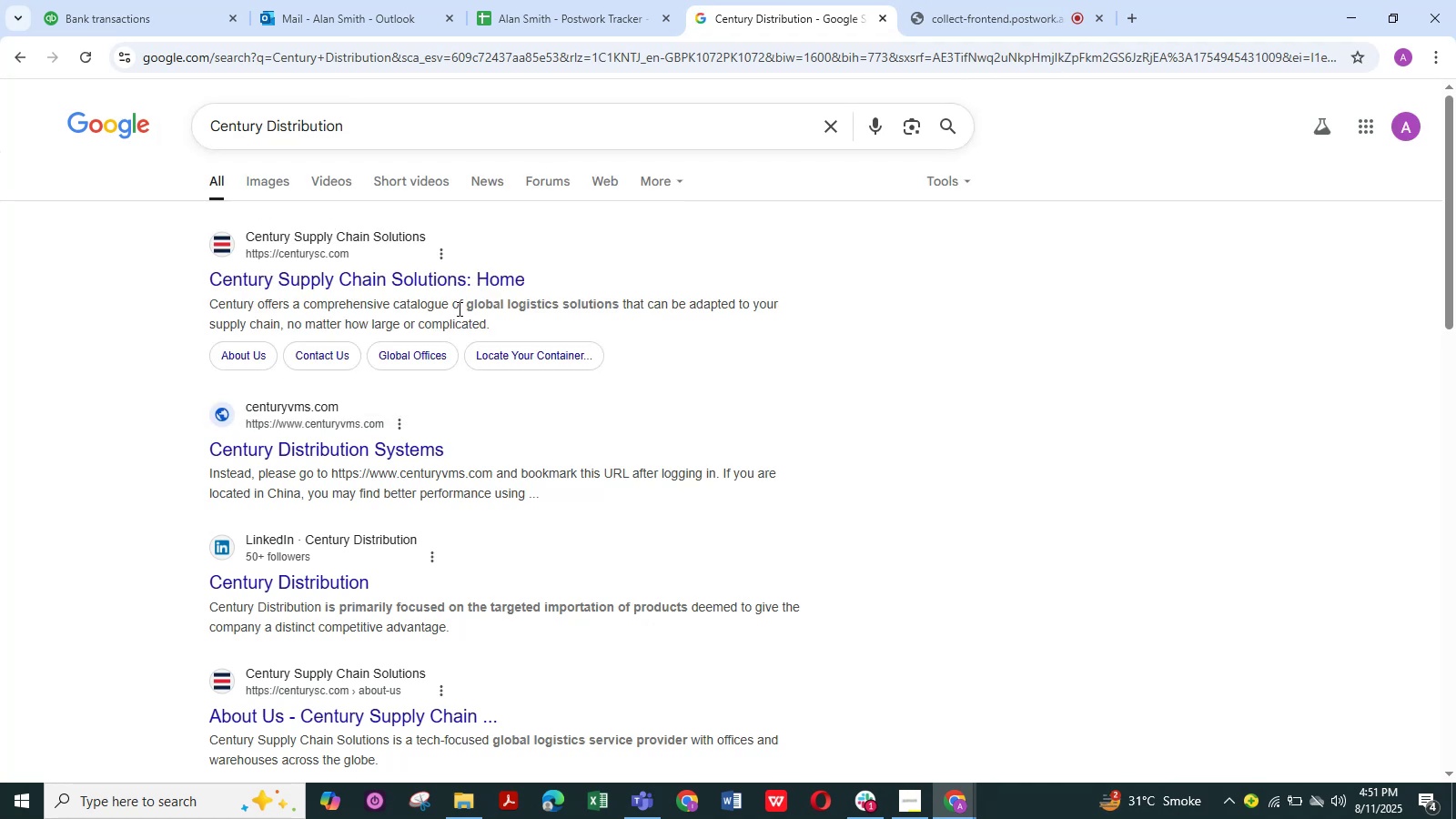 
left_click([952, 126])
 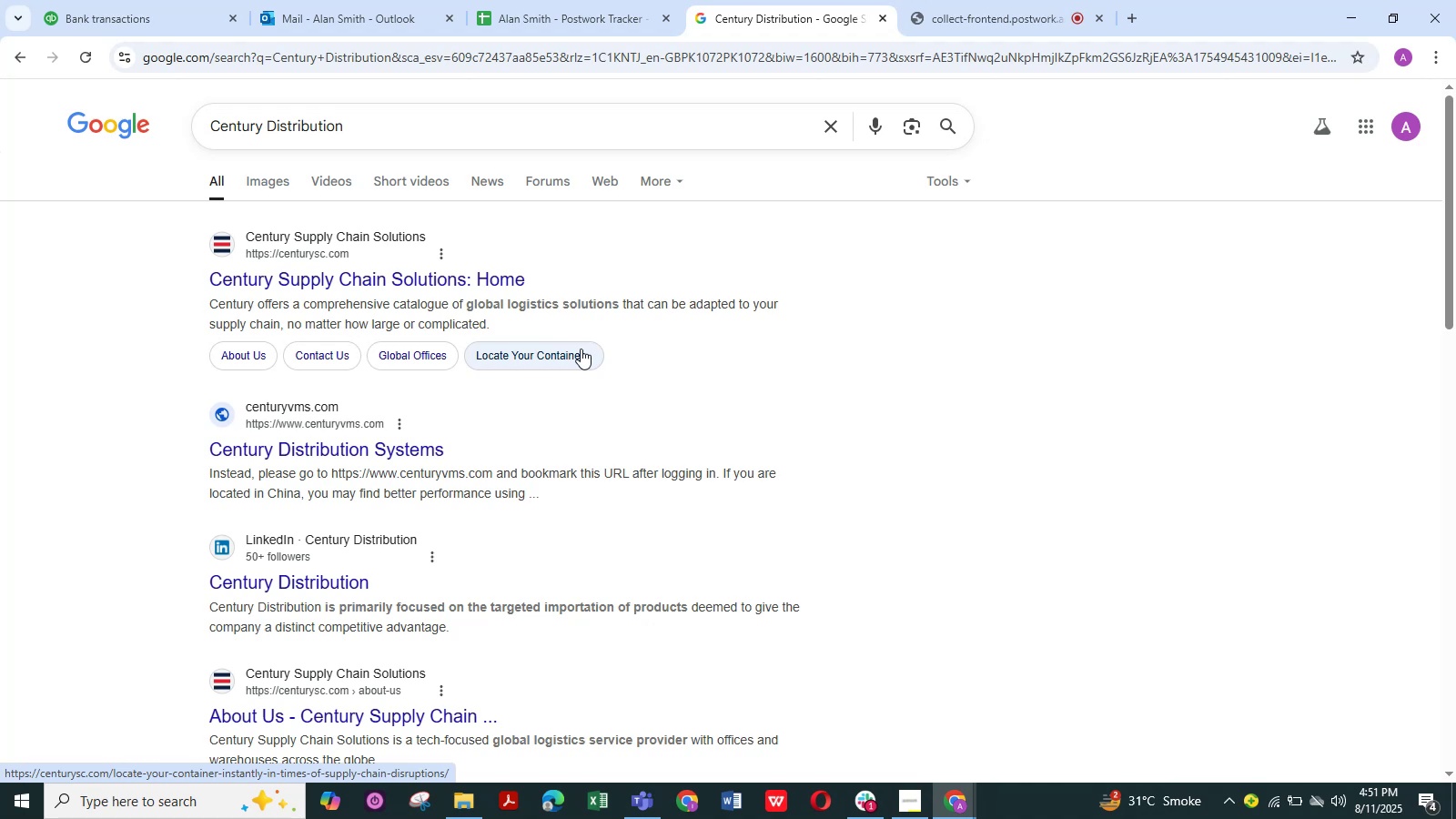 
wait(18.71)
 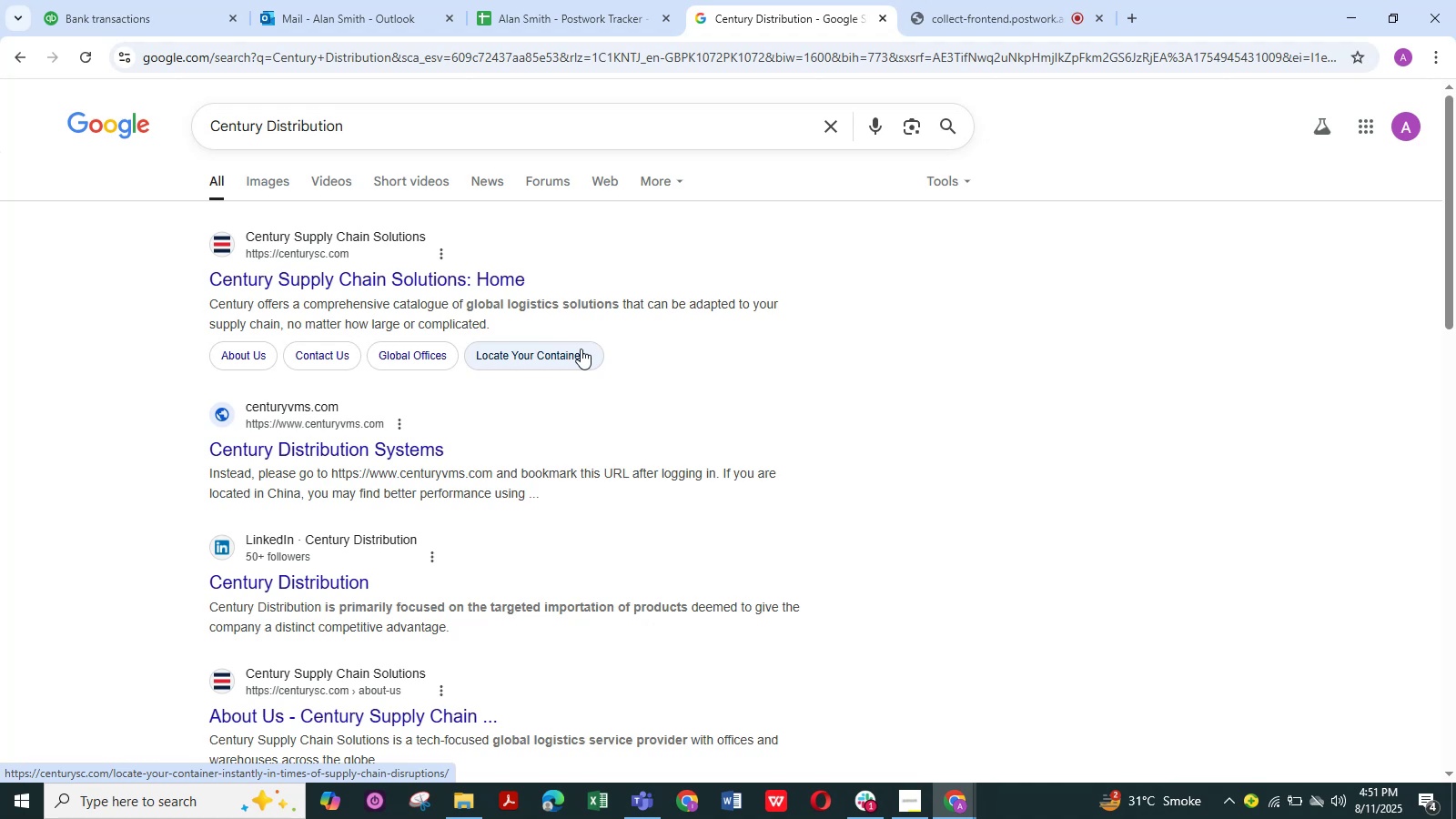 
left_click([268, 176])
 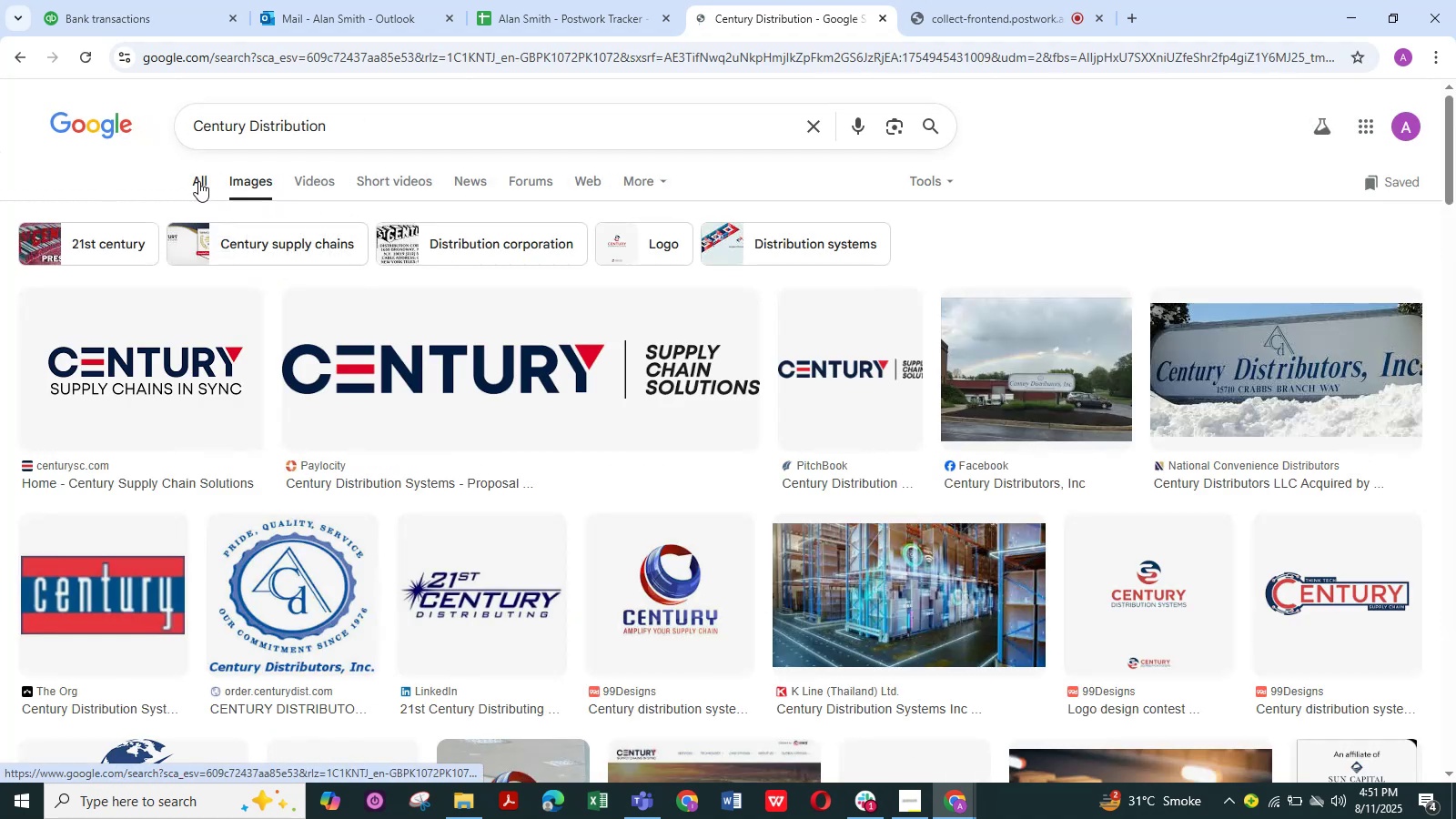 
left_click([198, 181])
 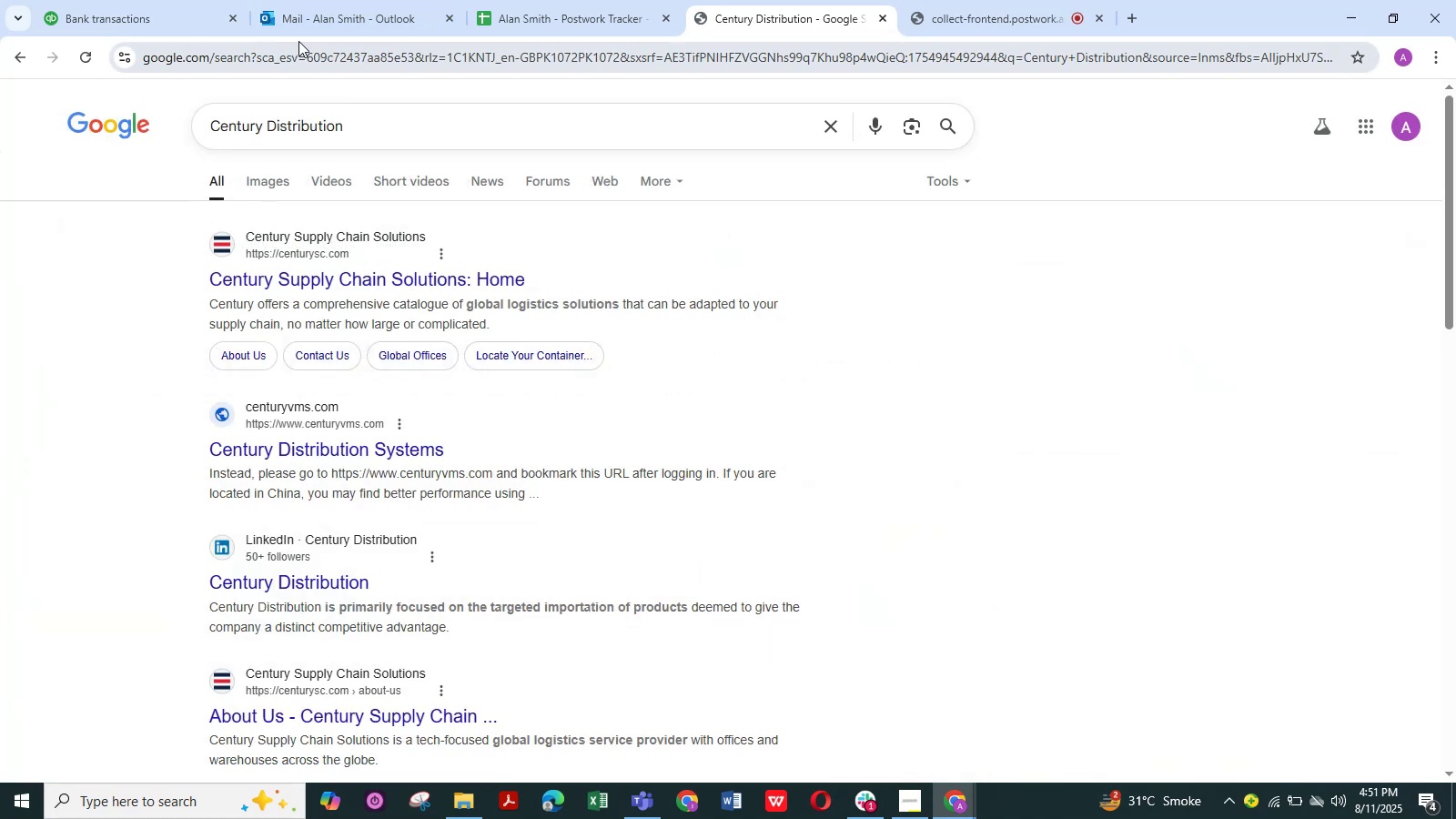 
left_click([155, 10])
 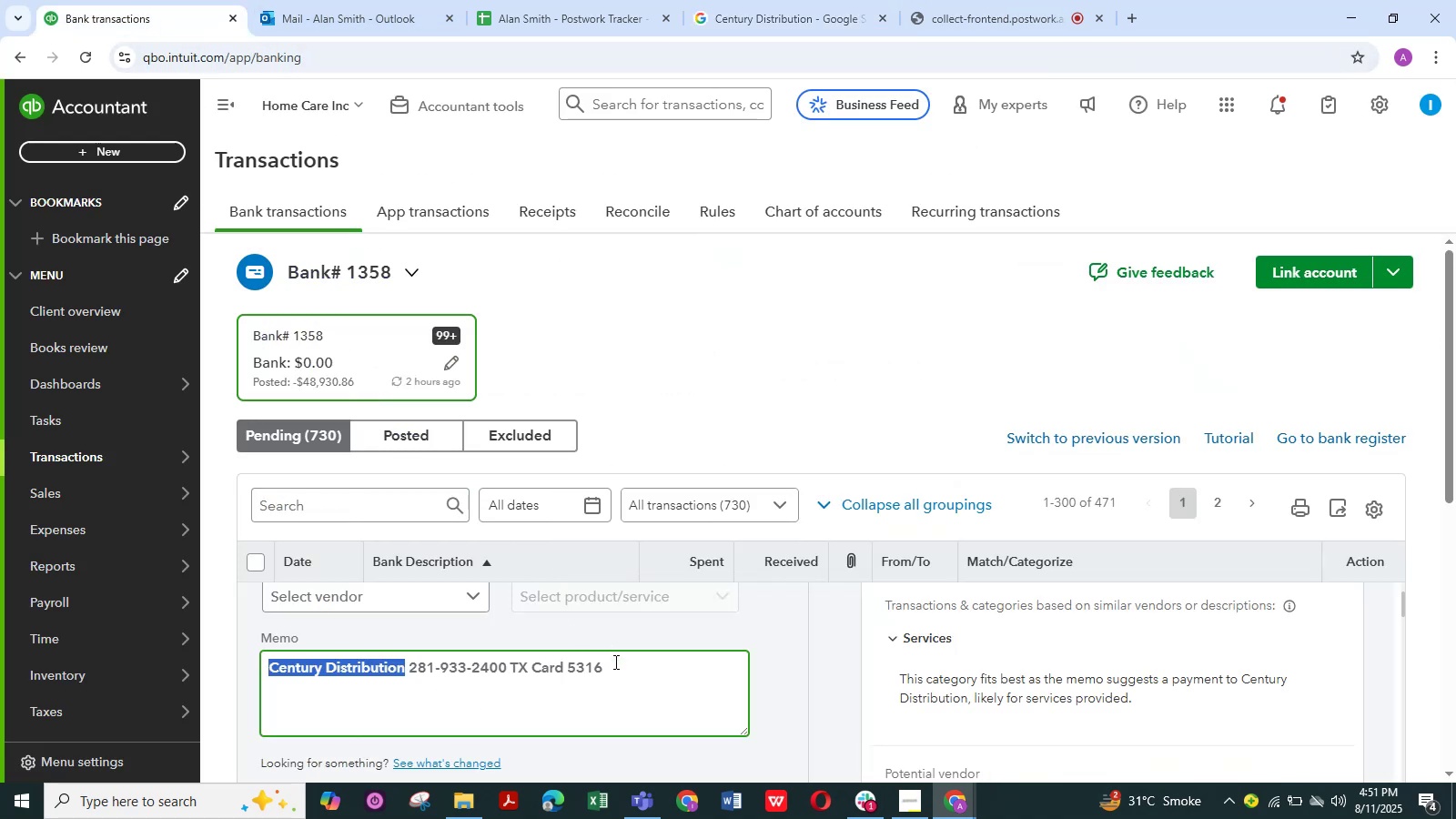 
scroll: coordinate [591, 672], scroll_direction: up, amount: 2.0
 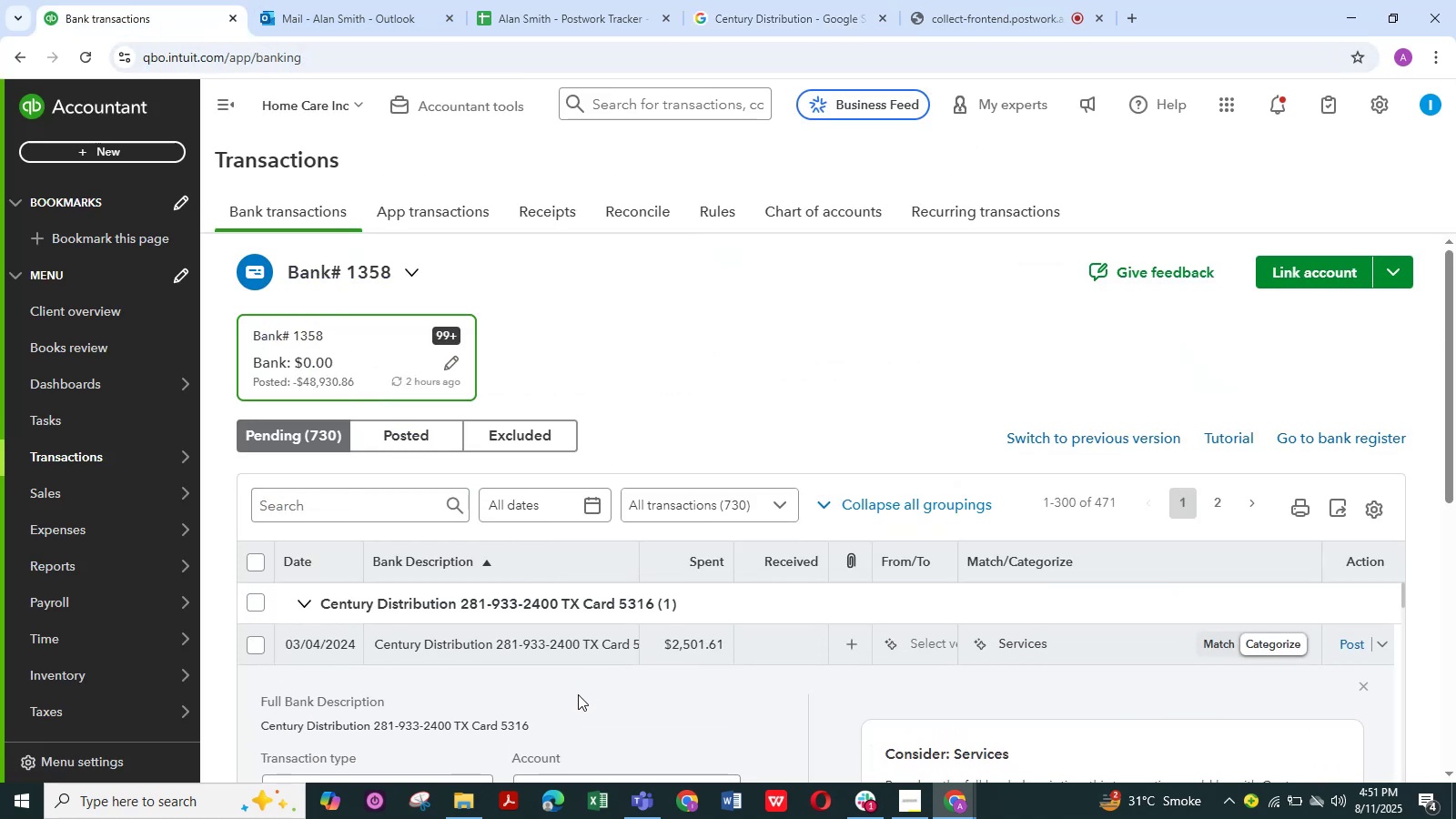 
scroll: coordinate [579, 695], scroll_direction: down, amount: 1.0
 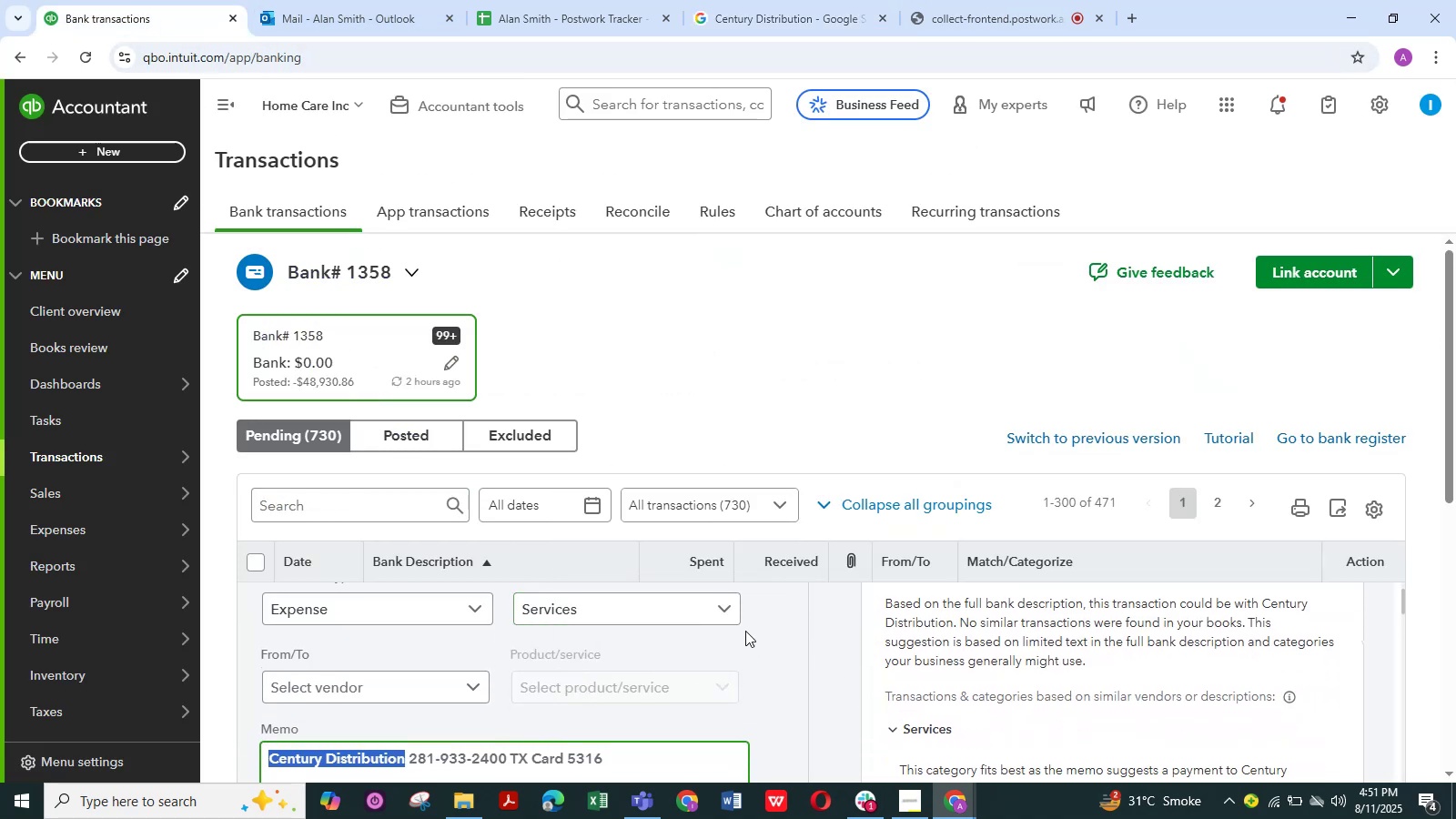 
left_click([727, 610])
 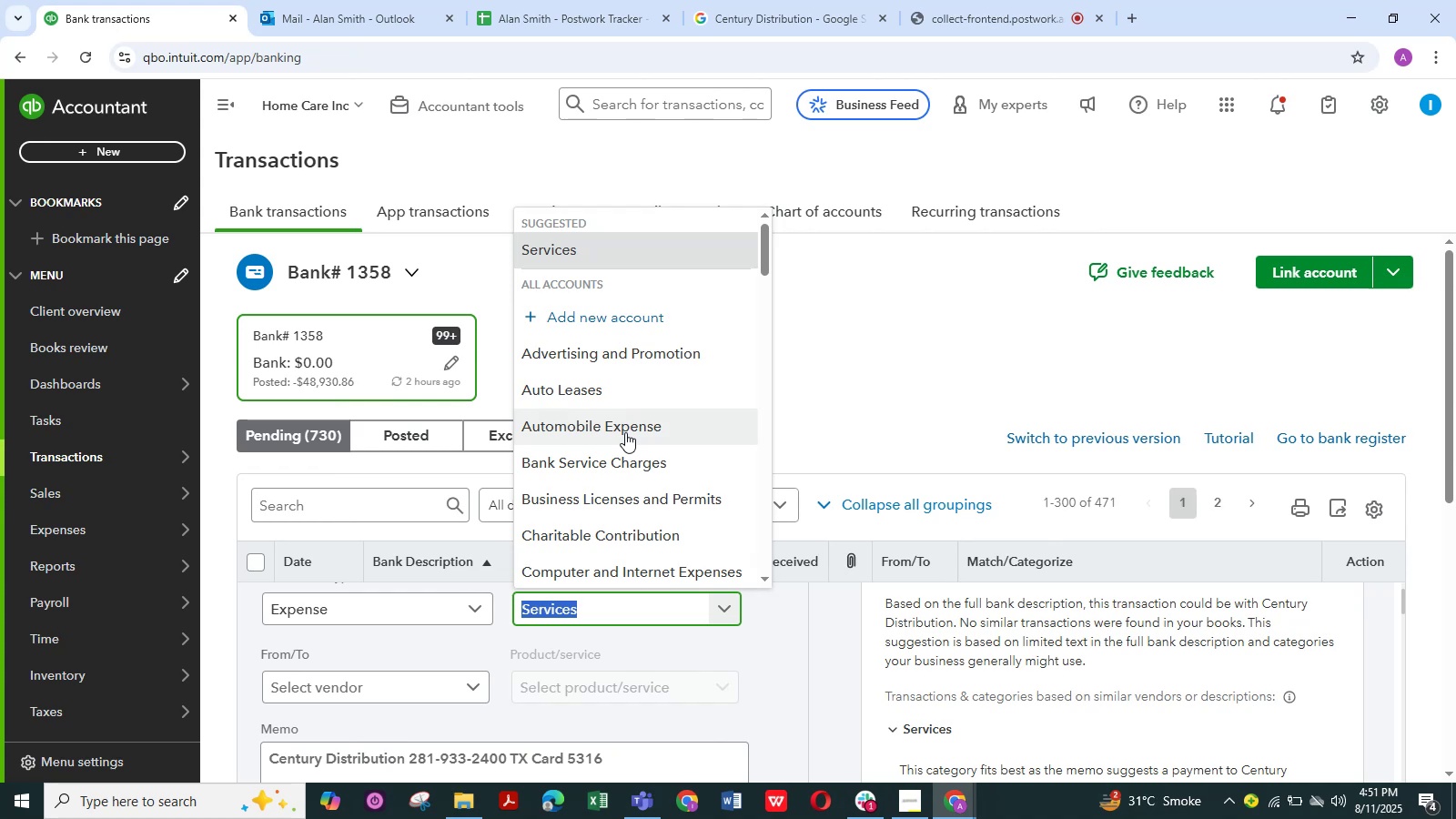 
scroll: coordinate [625, 432], scroll_direction: down, amount: 5.0
 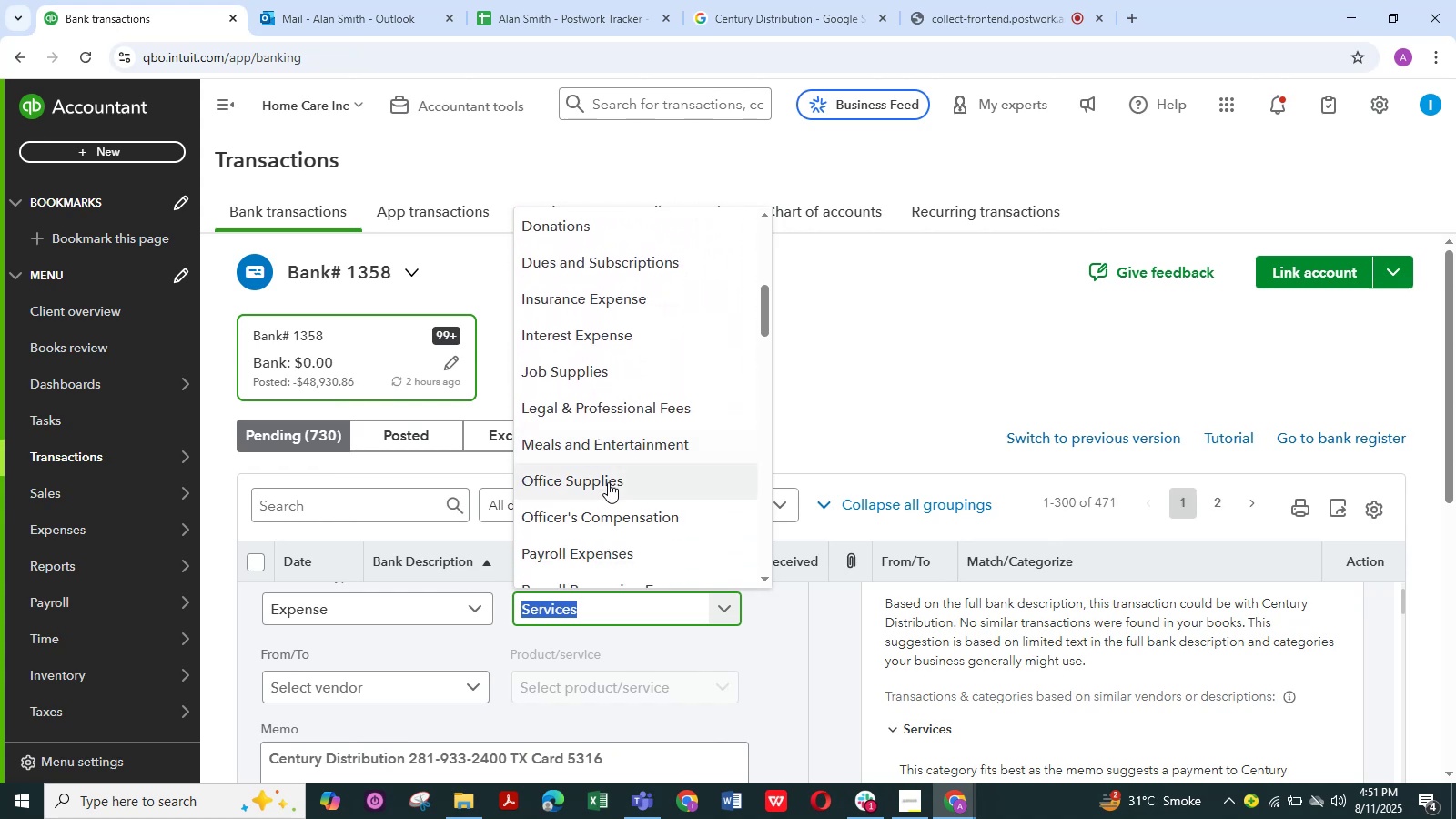 
left_click([608, 482])
 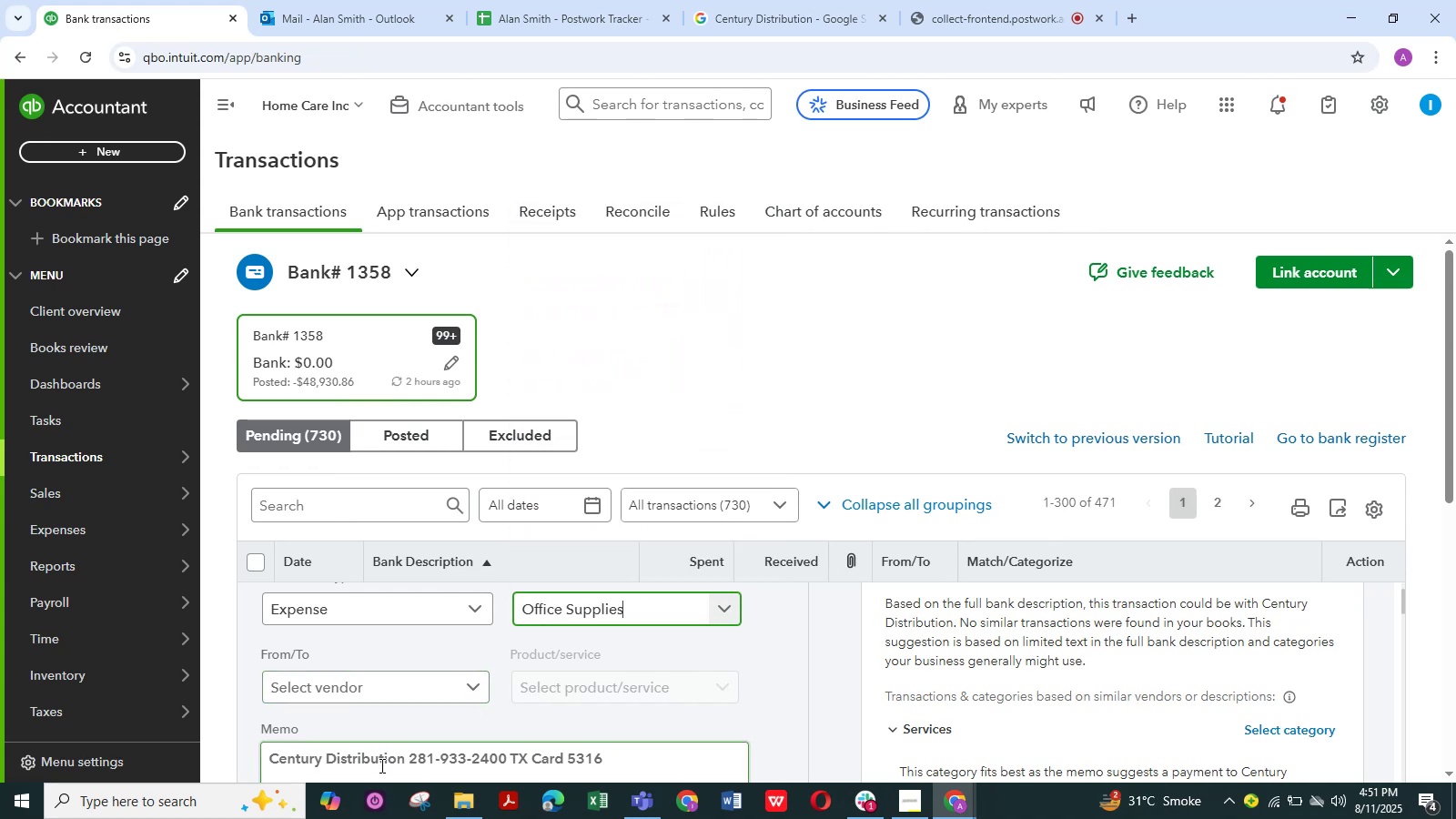 
left_click_drag(start_coordinate=[404, 762], to_coordinate=[326, 763])
 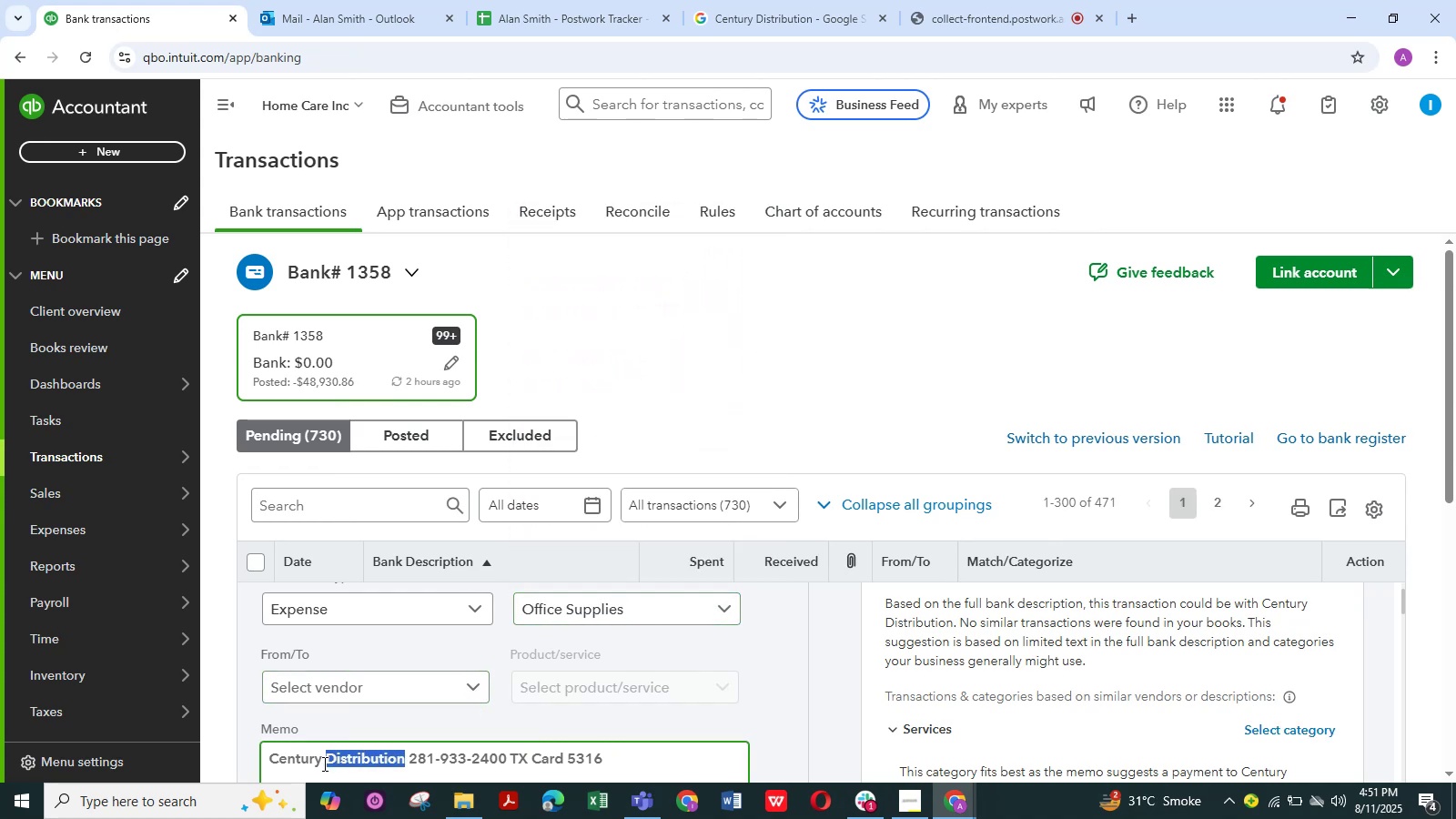 
key(Control+C)
 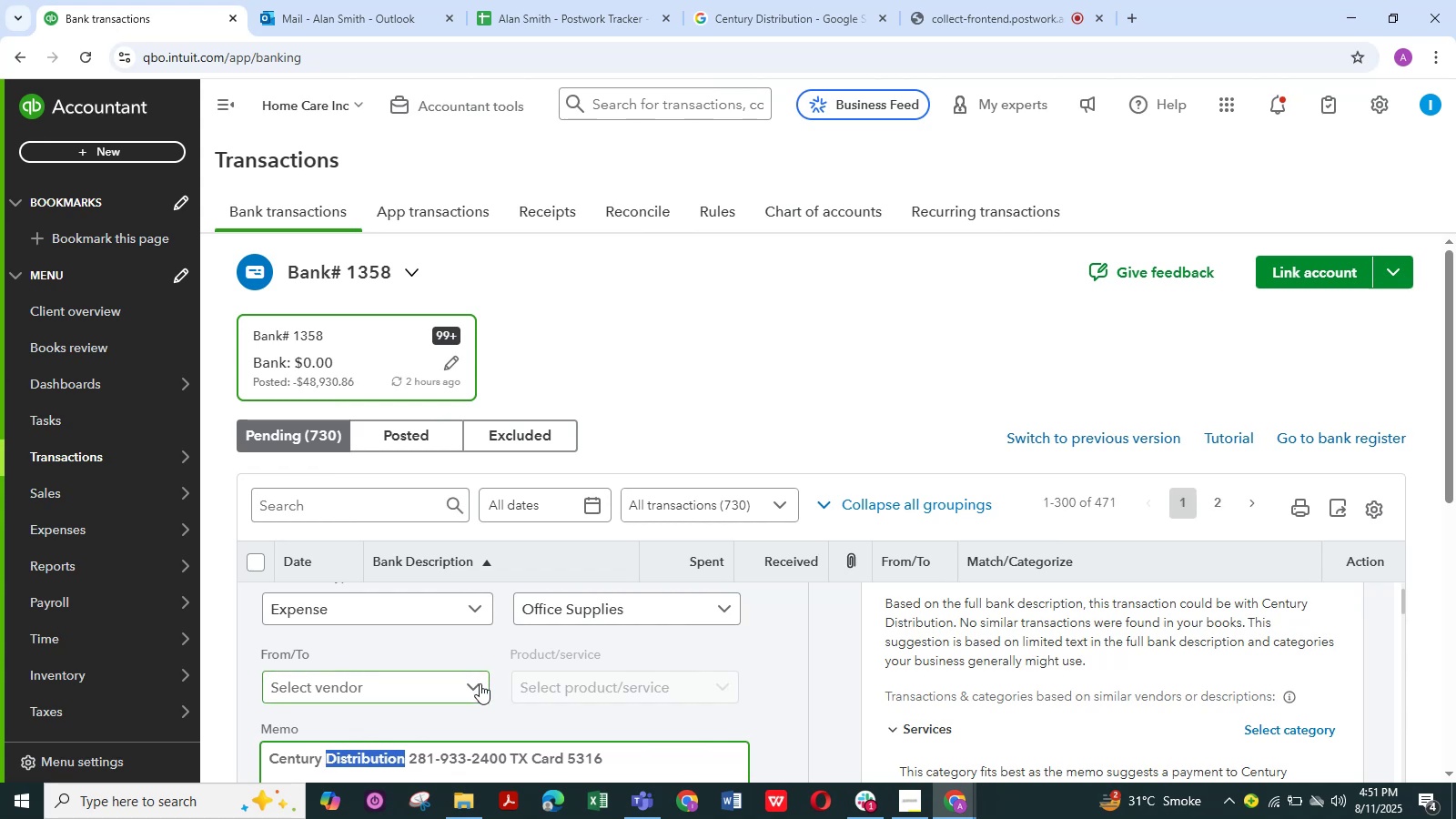 
left_click([480, 684])
 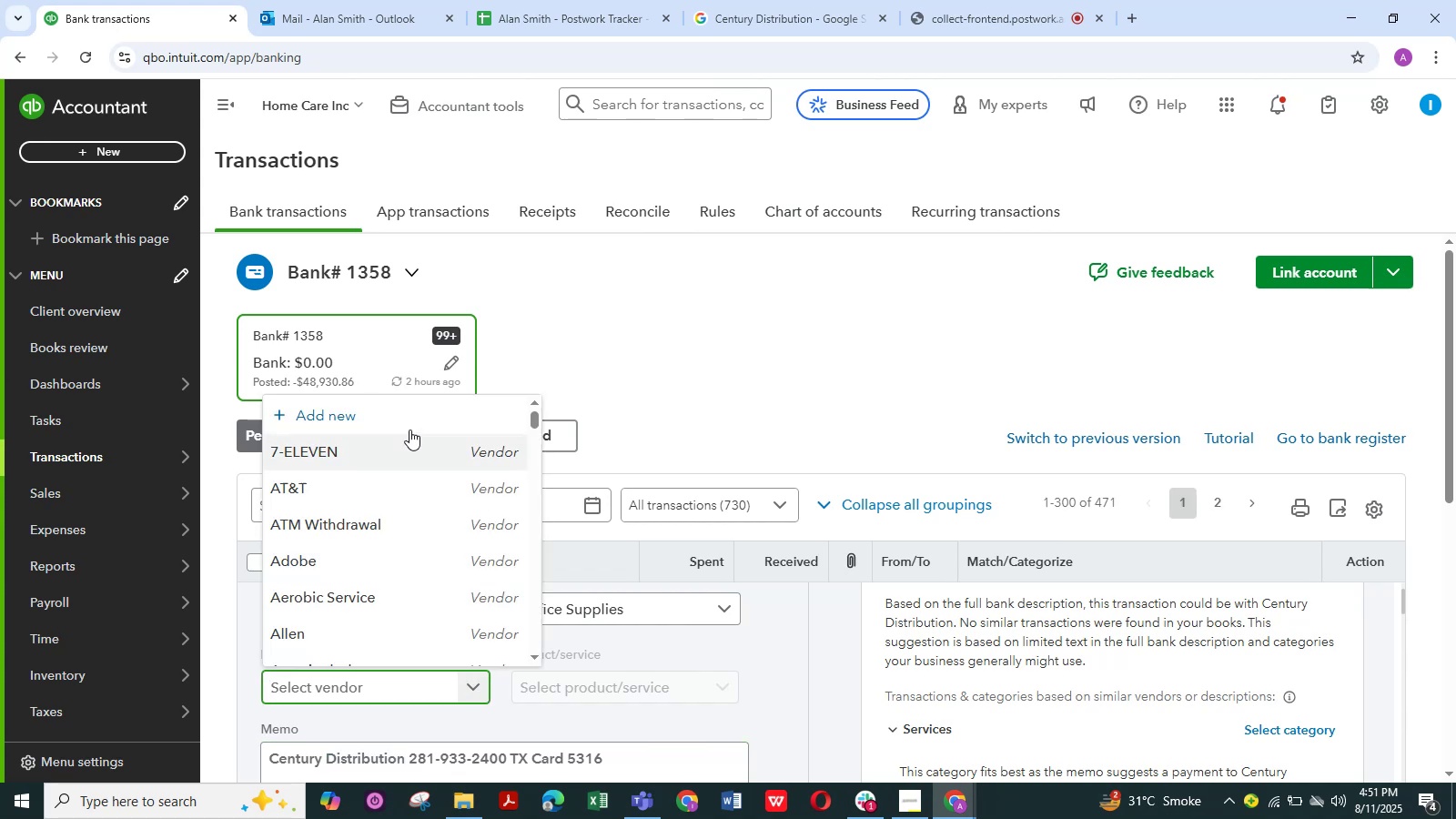 
left_click([394, 417])
 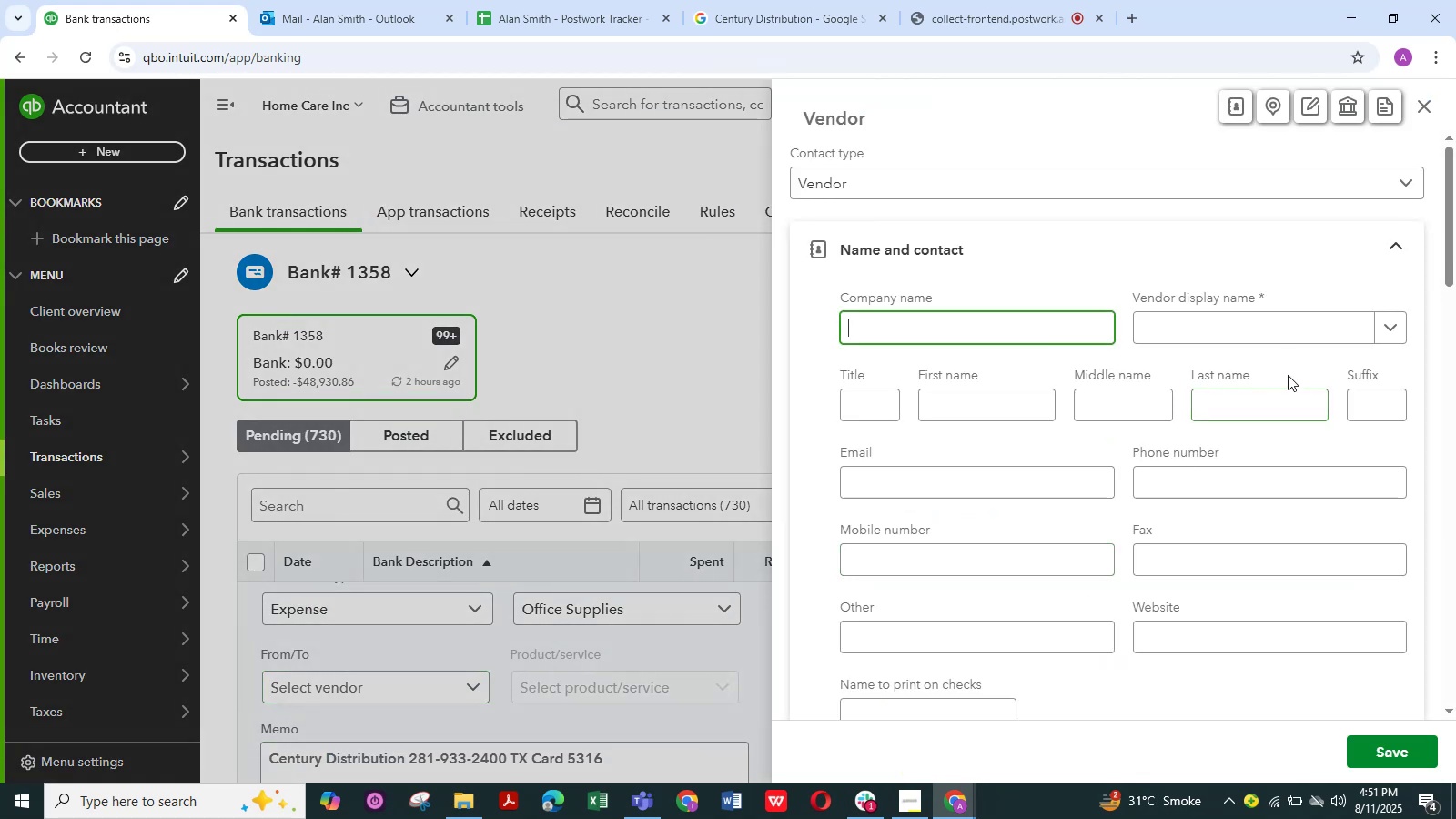 
left_click([1266, 334])
 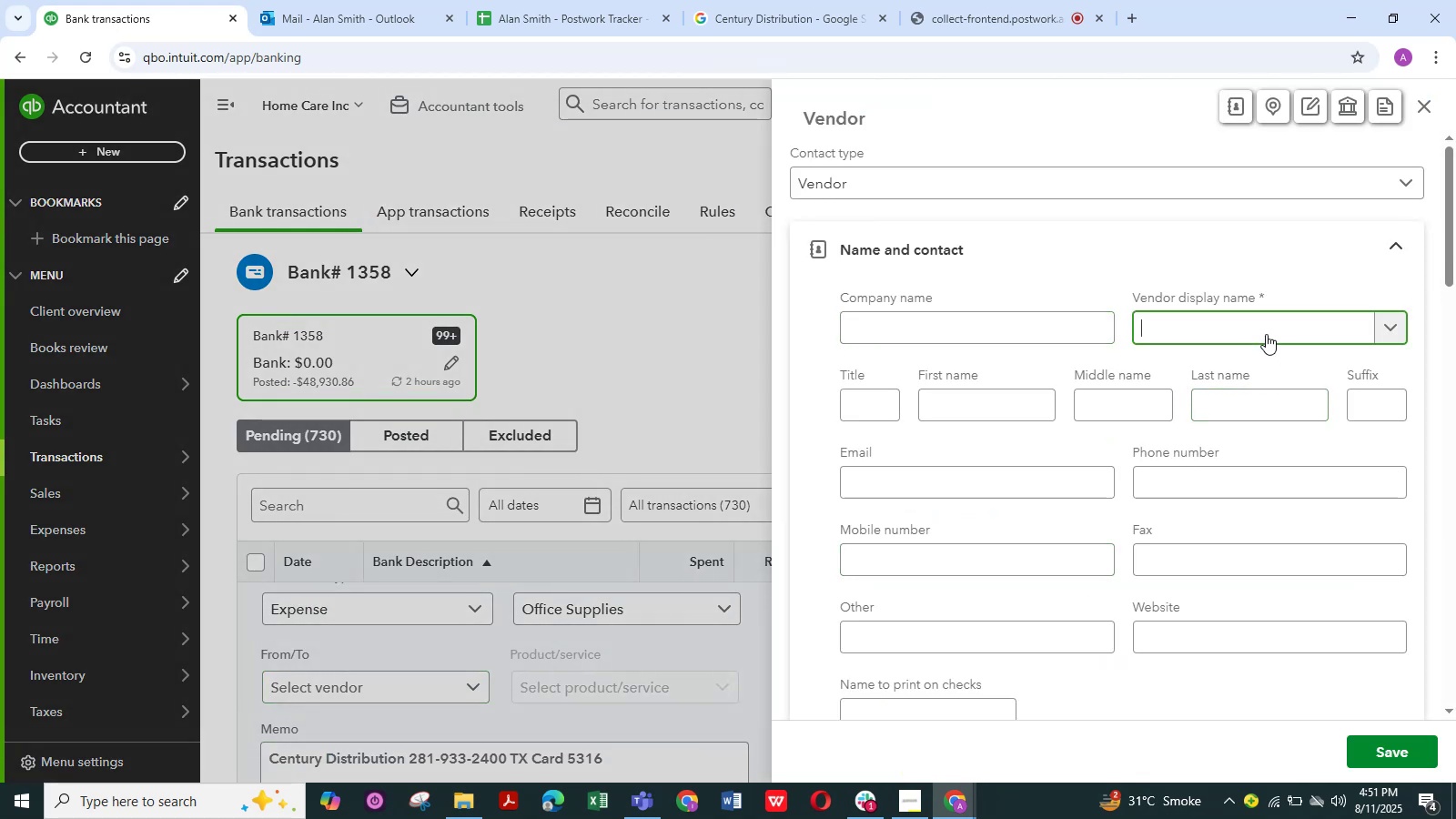 
key(Control+V)
 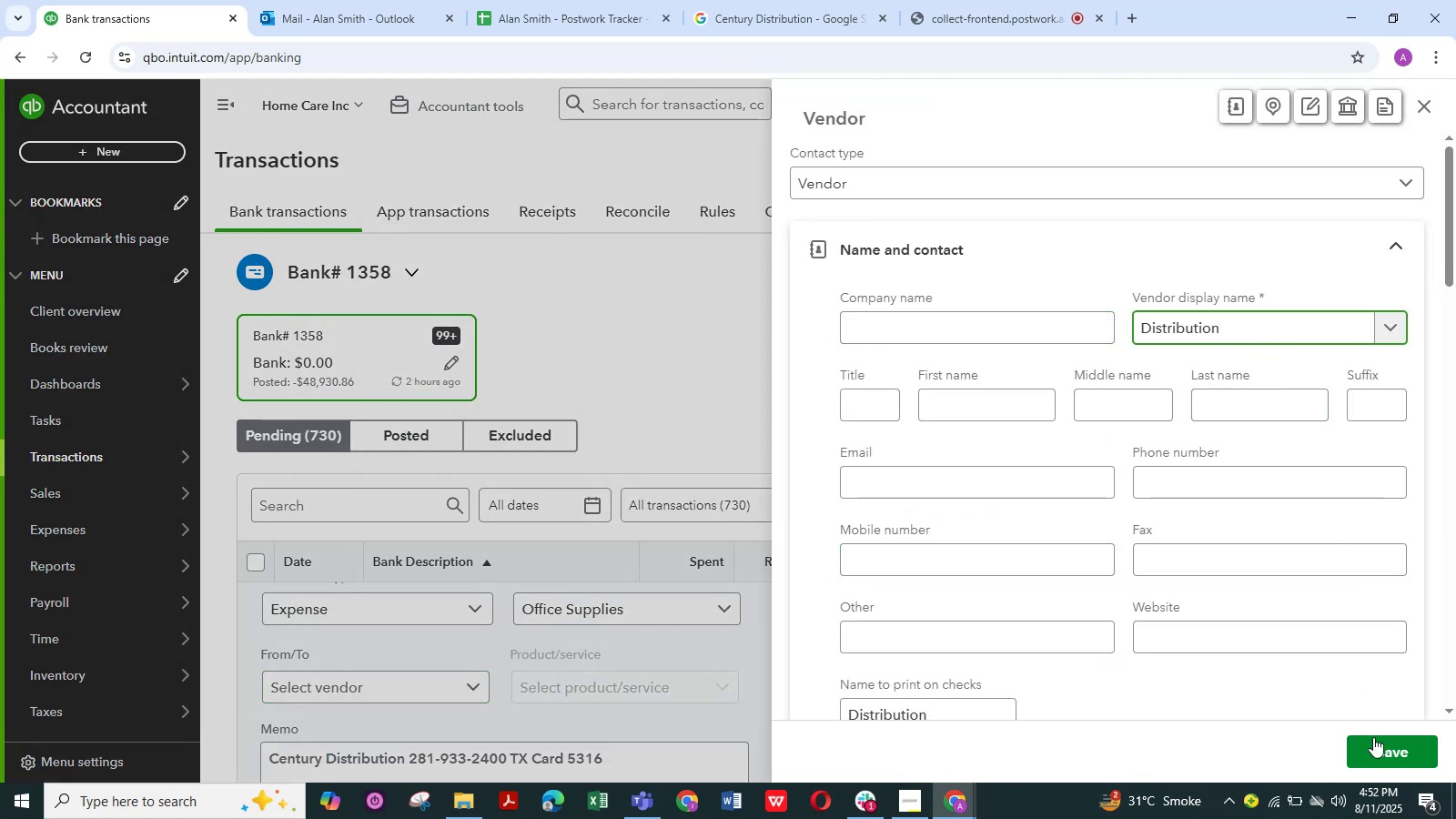 
left_click([1373, 749])
 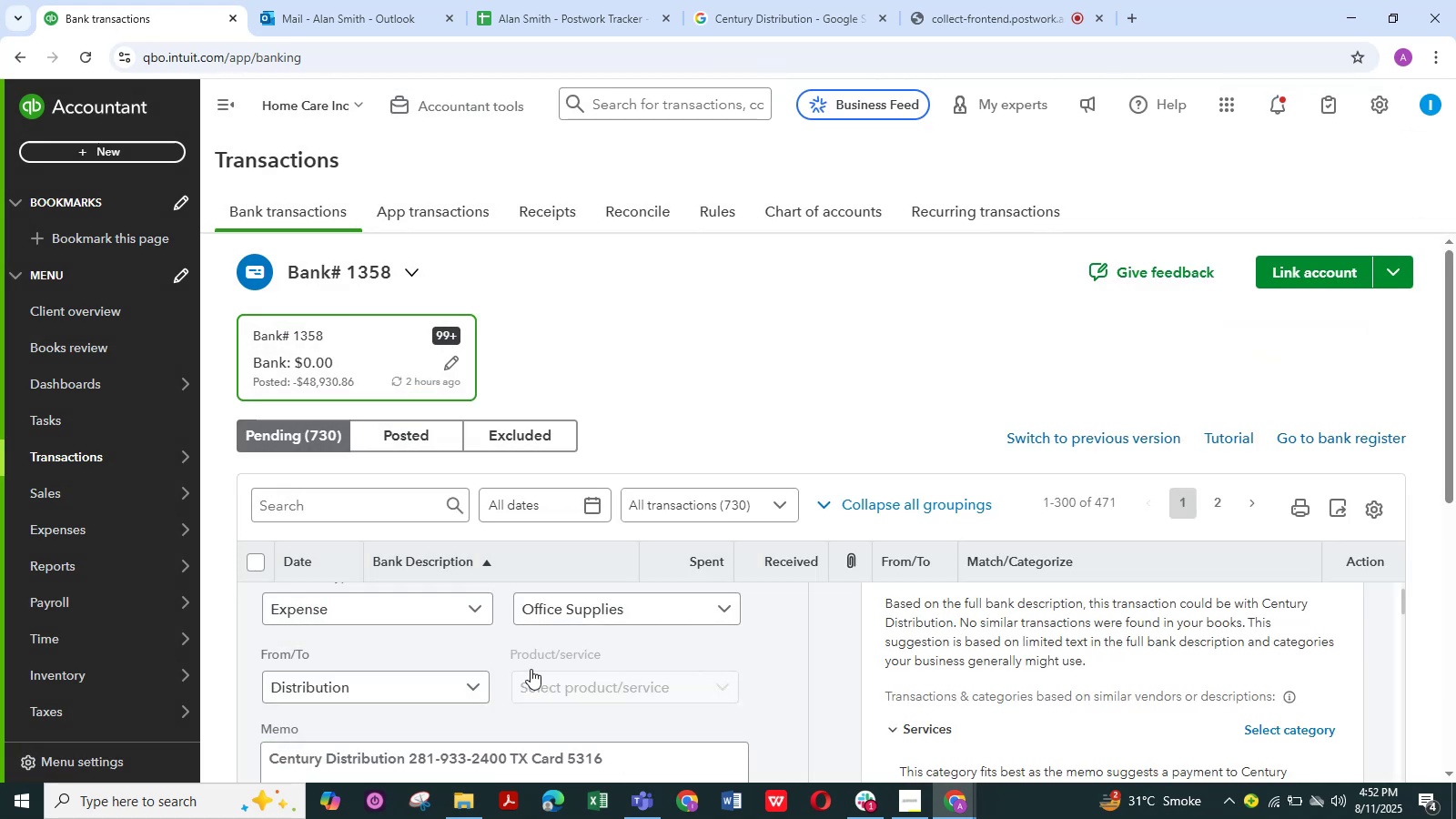 
scroll: coordinate [332, 645], scroll_direction: down, amount: 4.0
 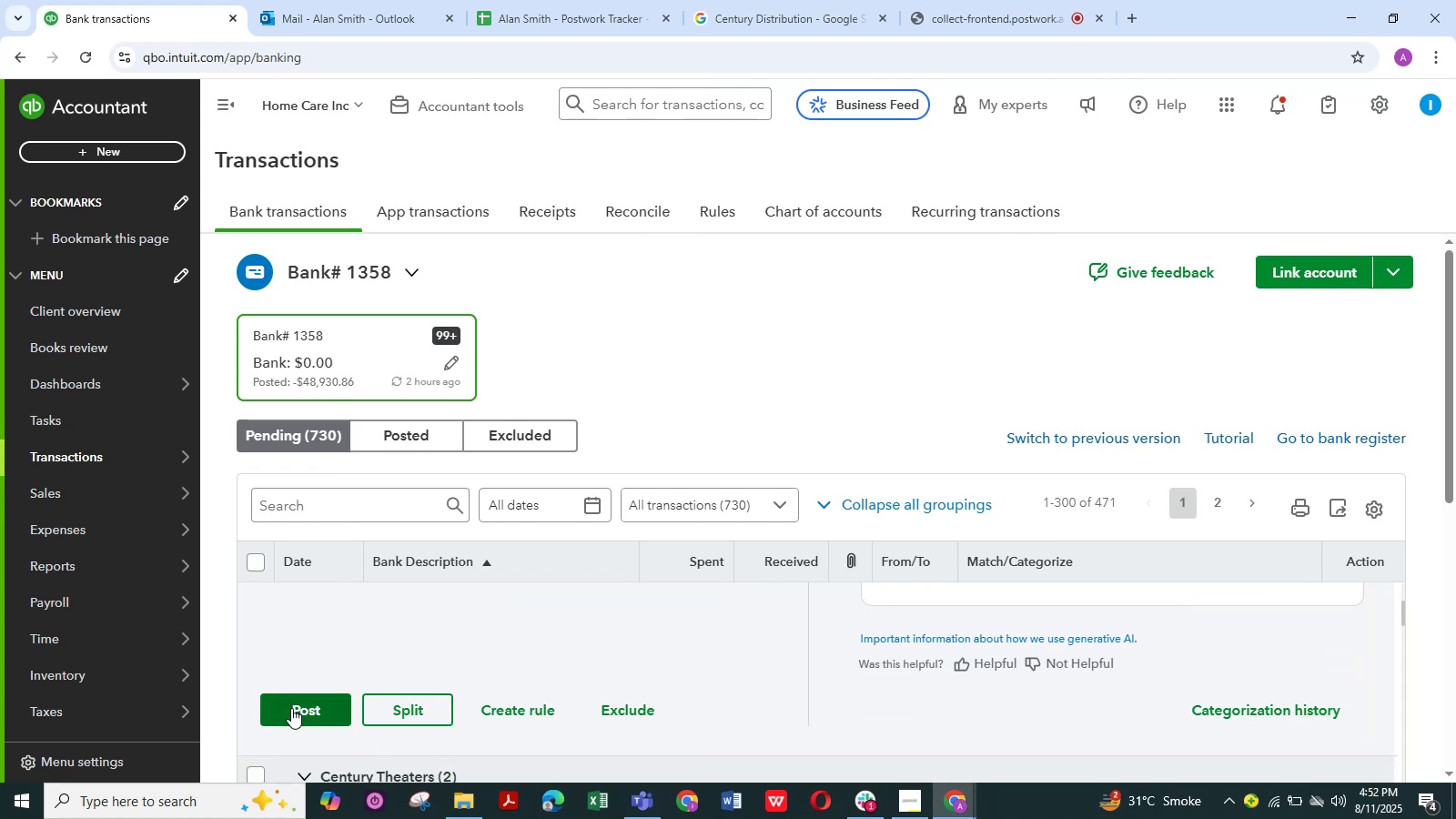 
left_click([291, 708])
 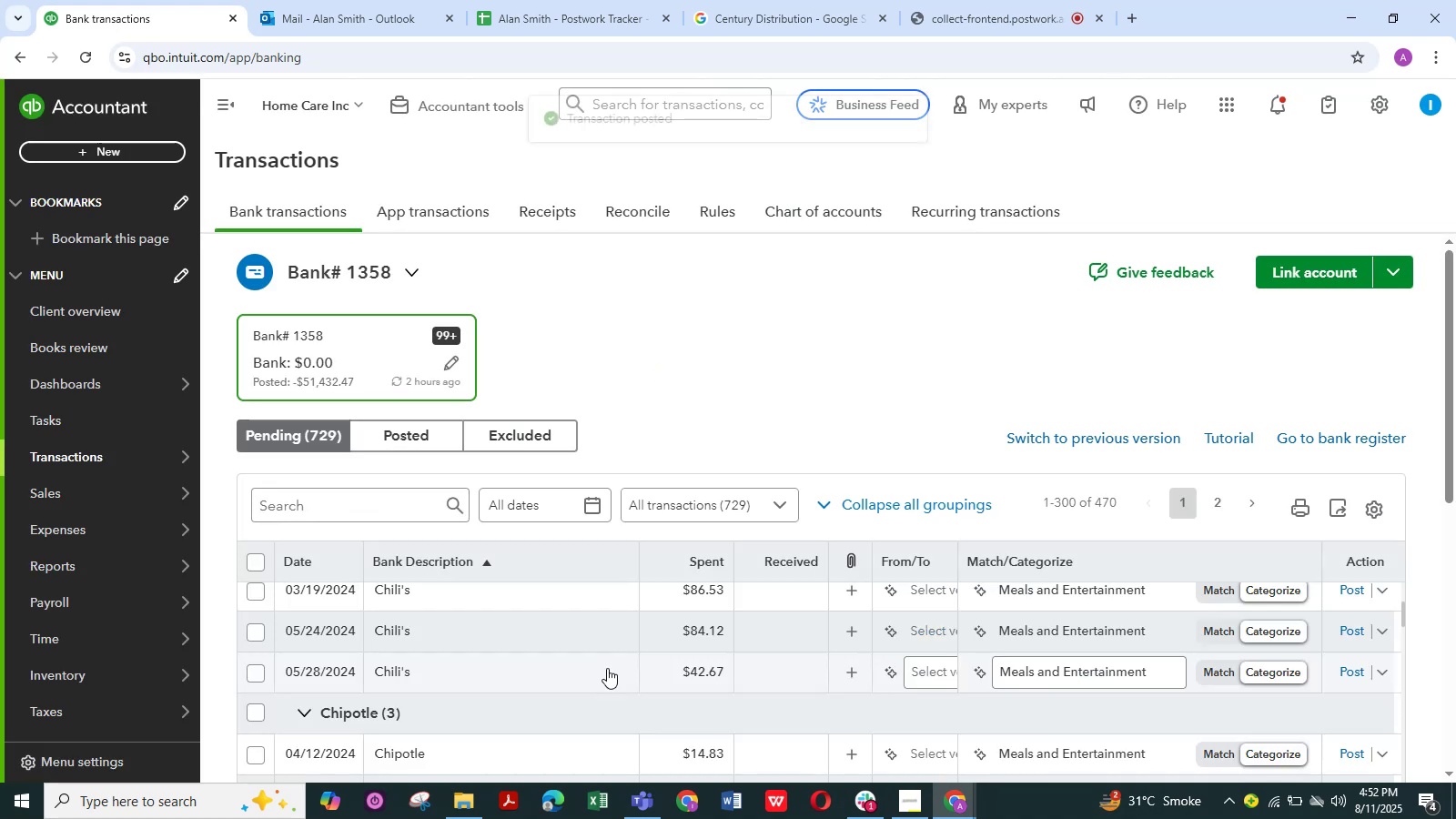 
scroll: coordinate [471, 643], scroll_direction: up, amount: 9.0
 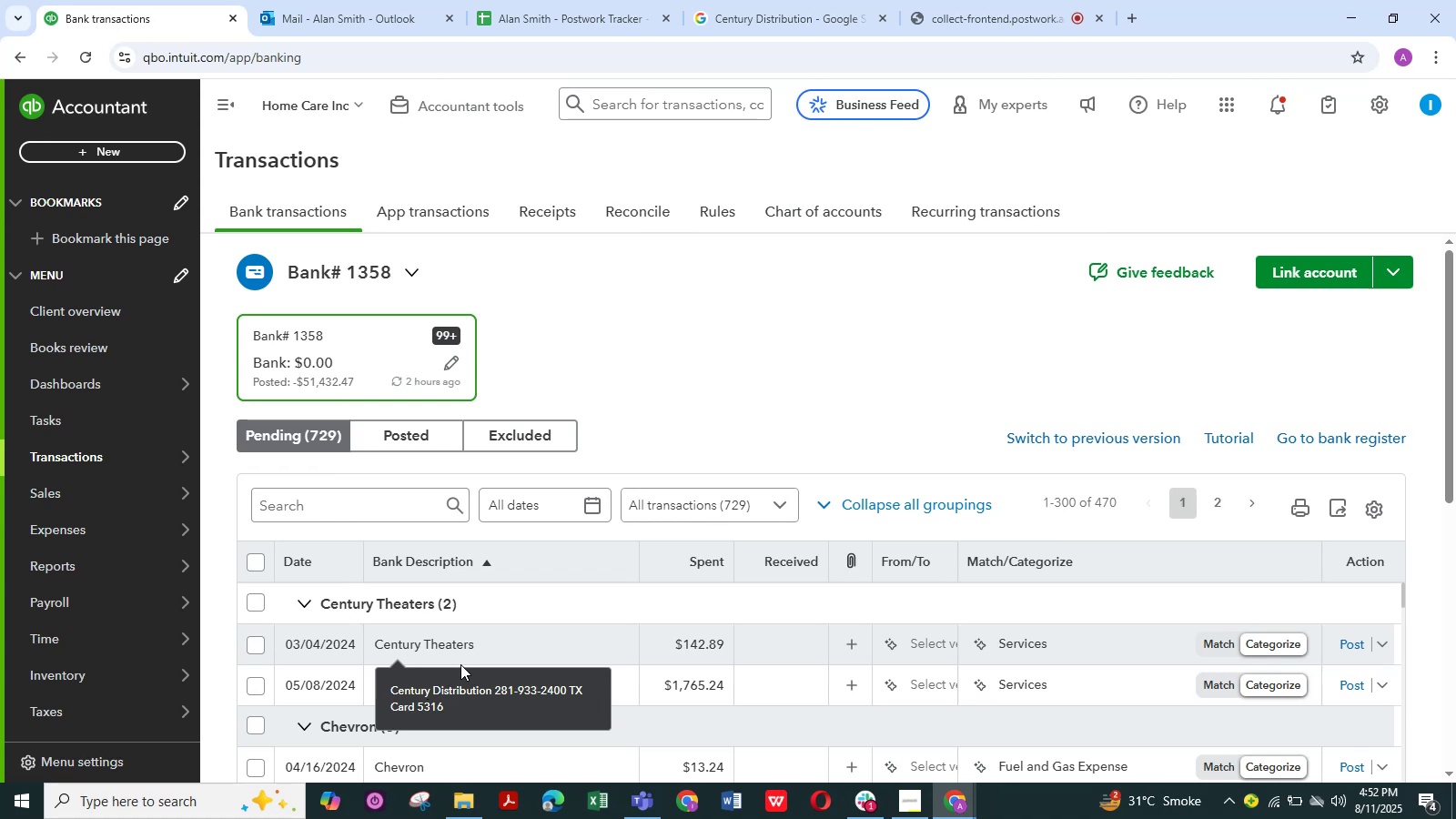 
left_click([435, 647])
 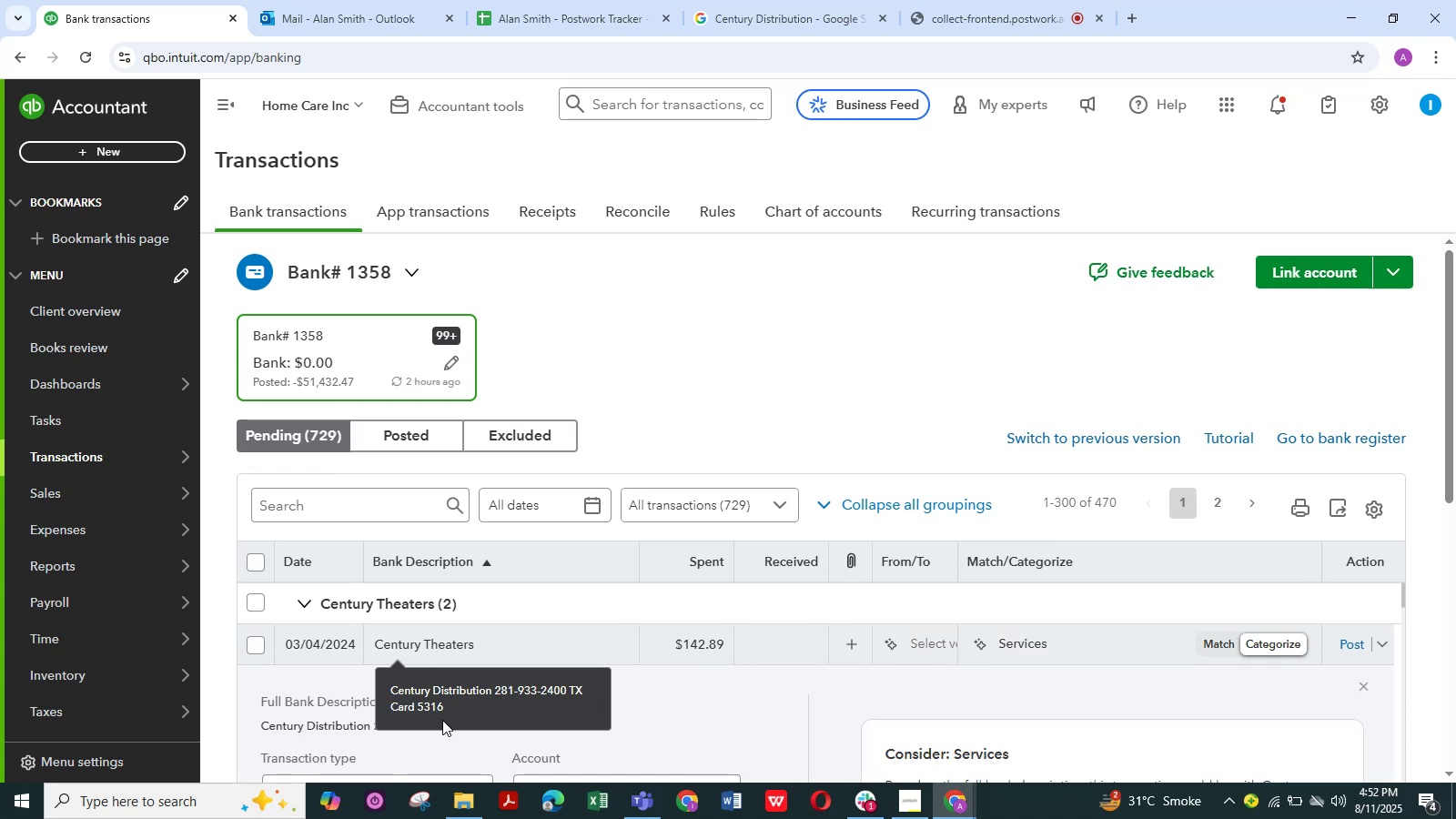 
scroll: coordinate [655, 721], scroll_direction: down, amount: 2.0
 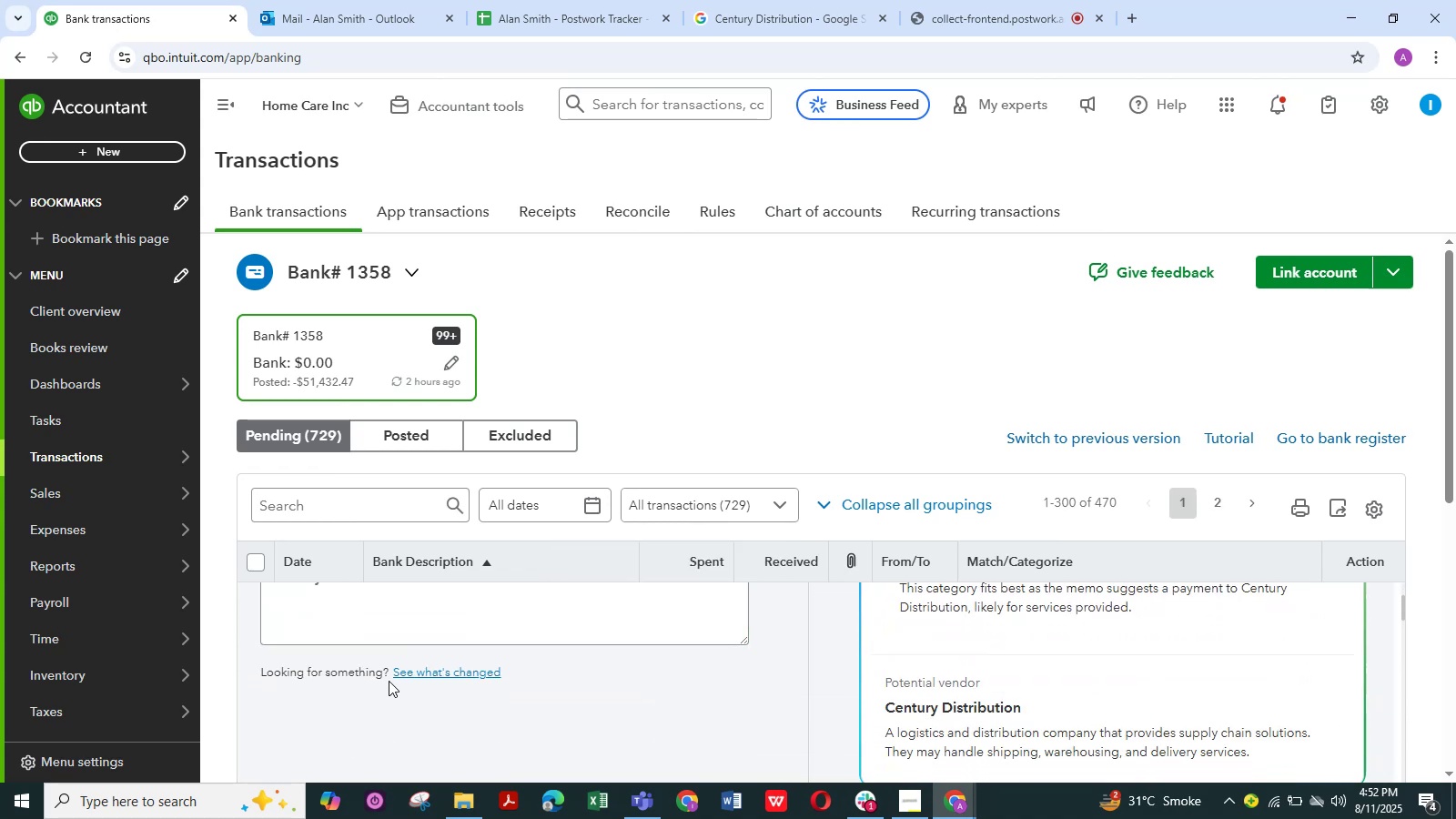 
scroll: coordinate [377, 637], scroll_direction: up, amount: 4.0
 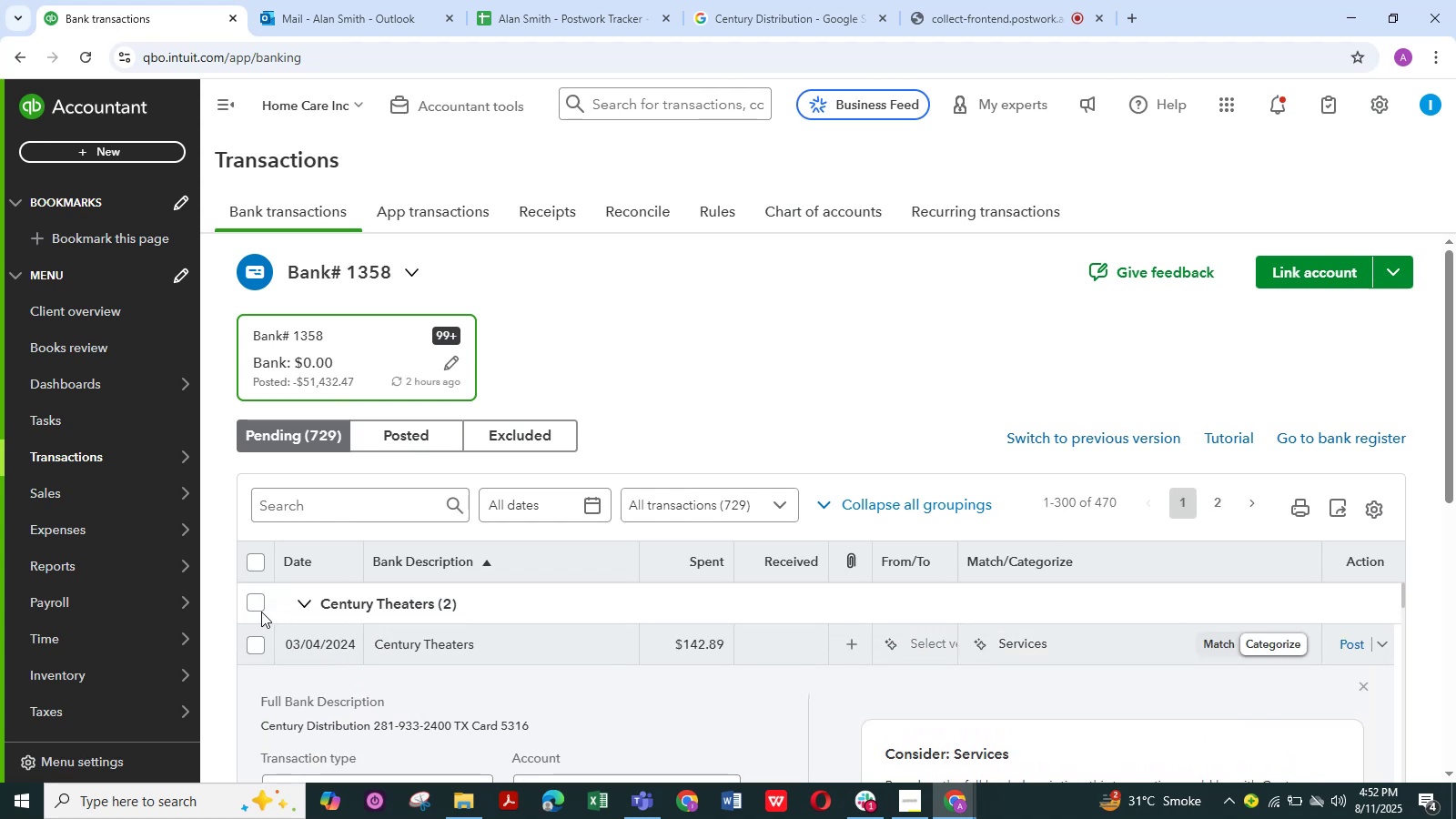 
left_click([256, 602])
 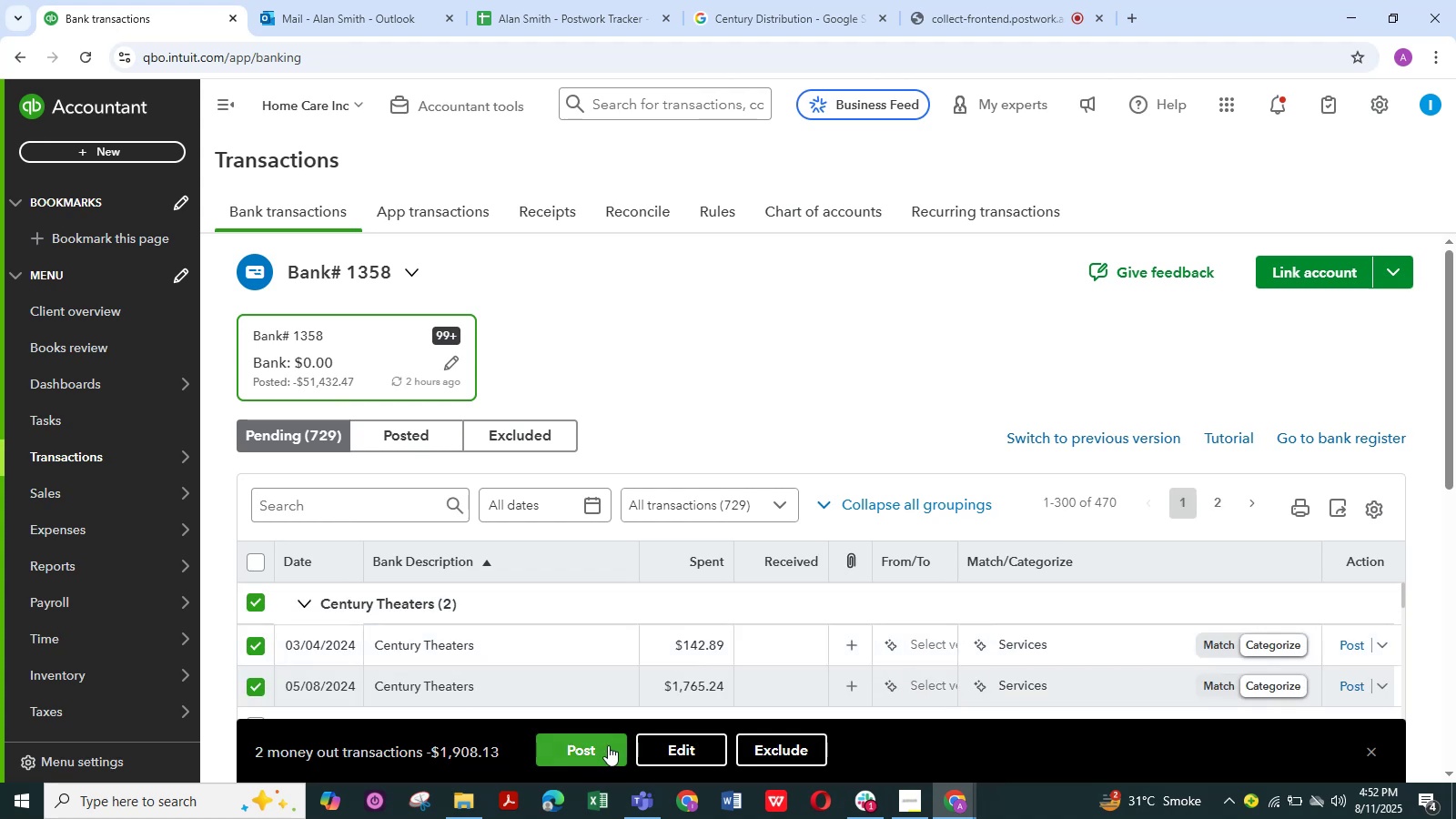 
left_click([690, 743])
 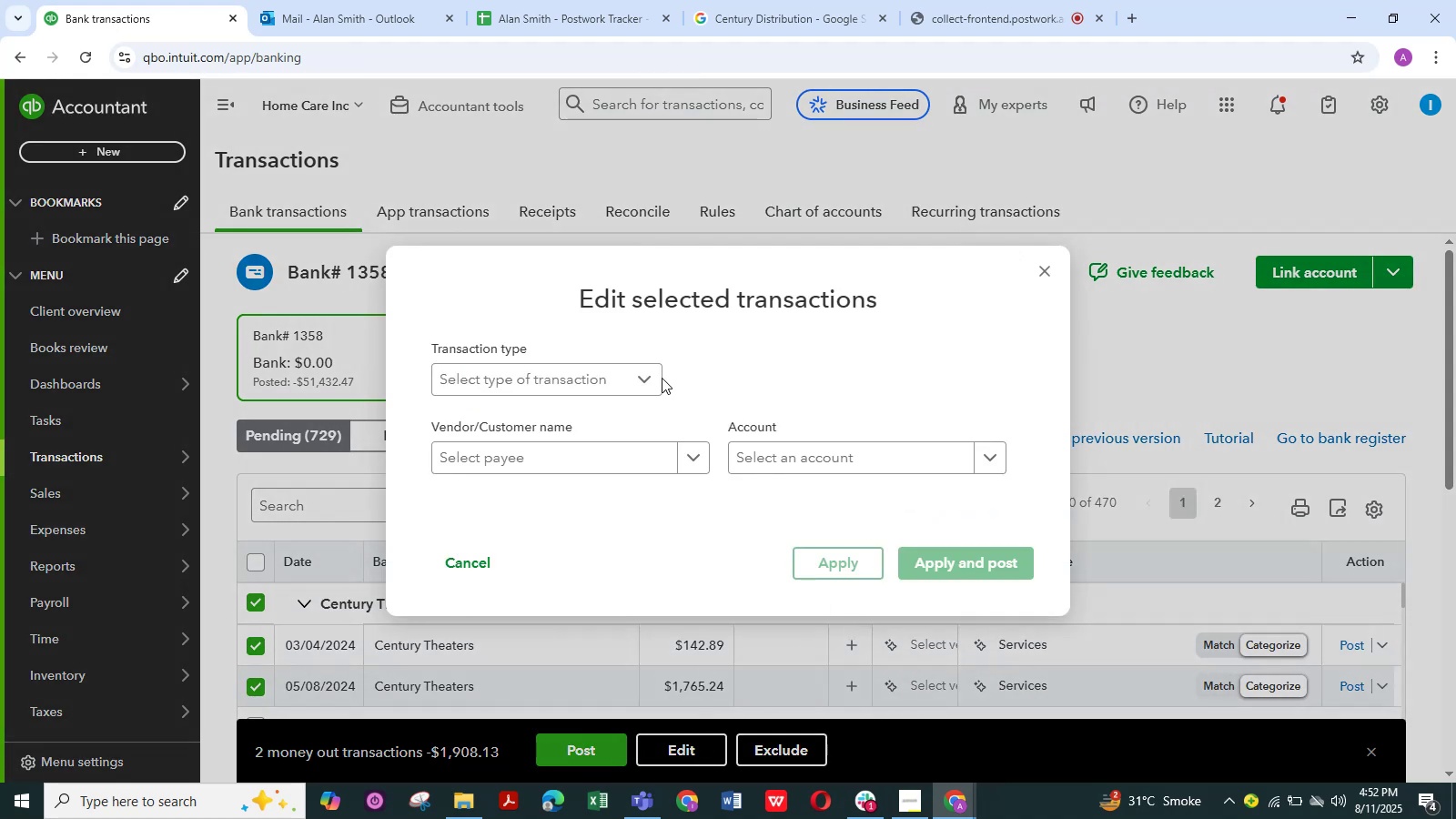 
left_click([650, 380])
 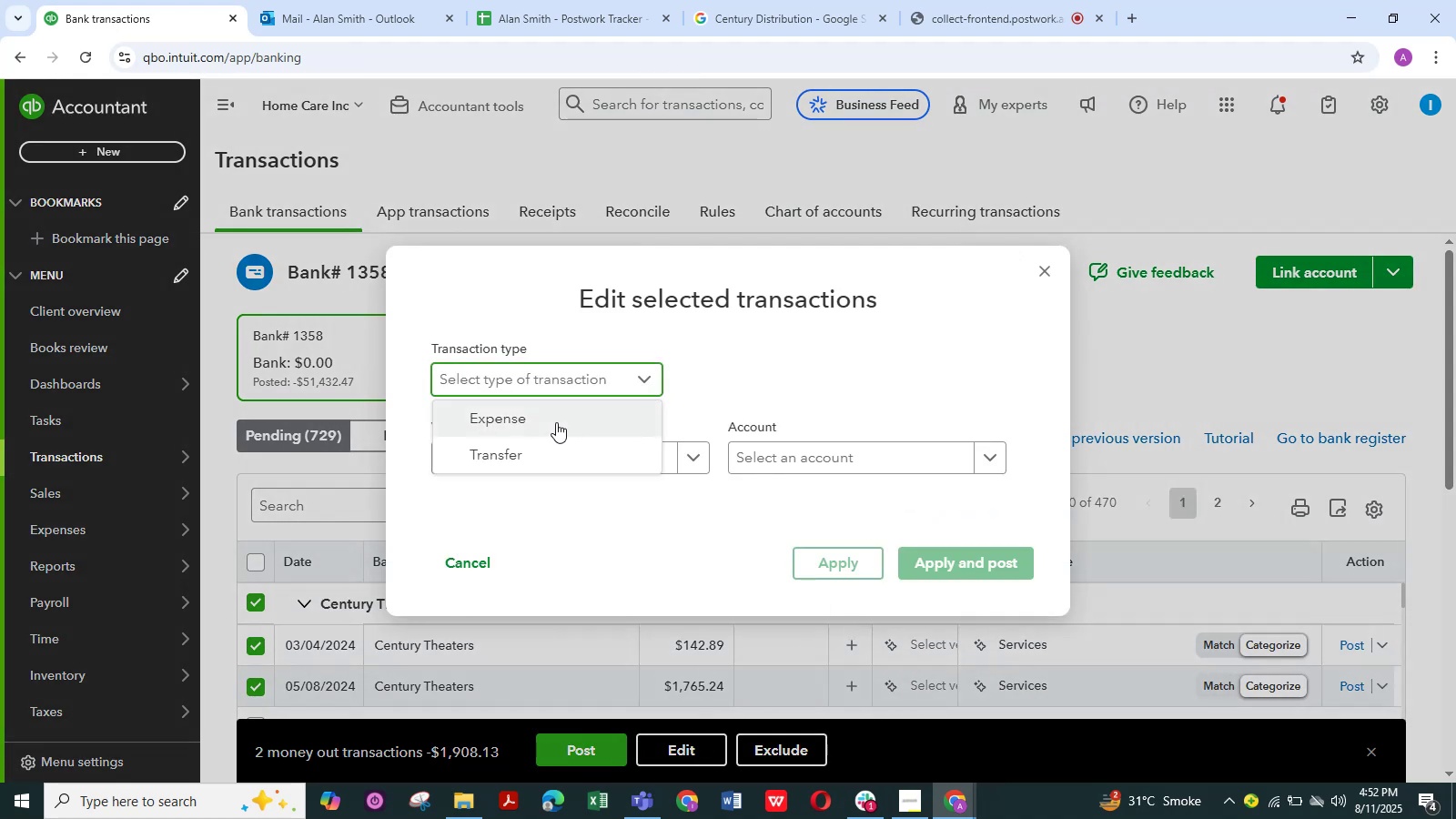 
left_click([556, 422])
 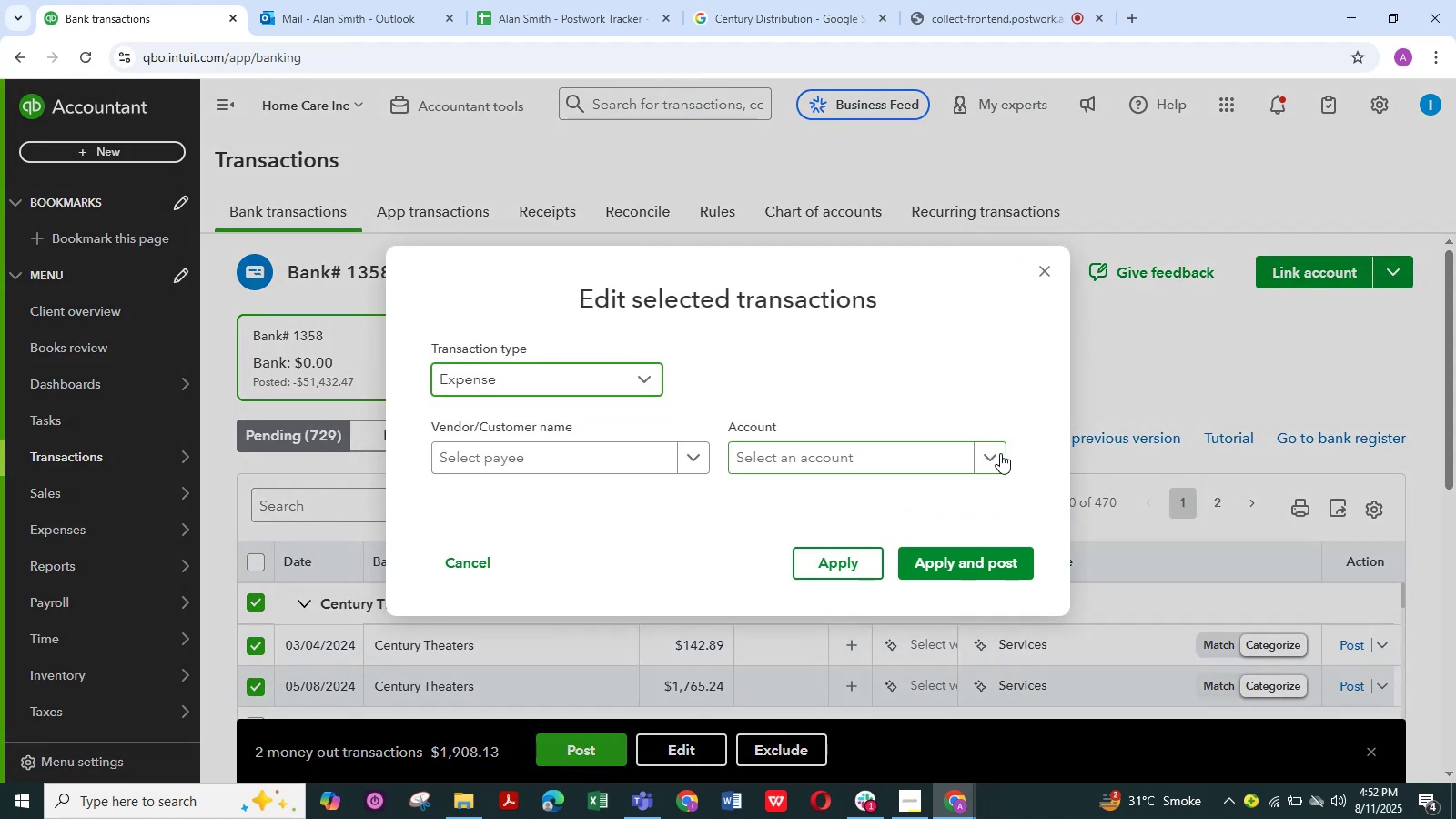 
left_click([1000, 455])
 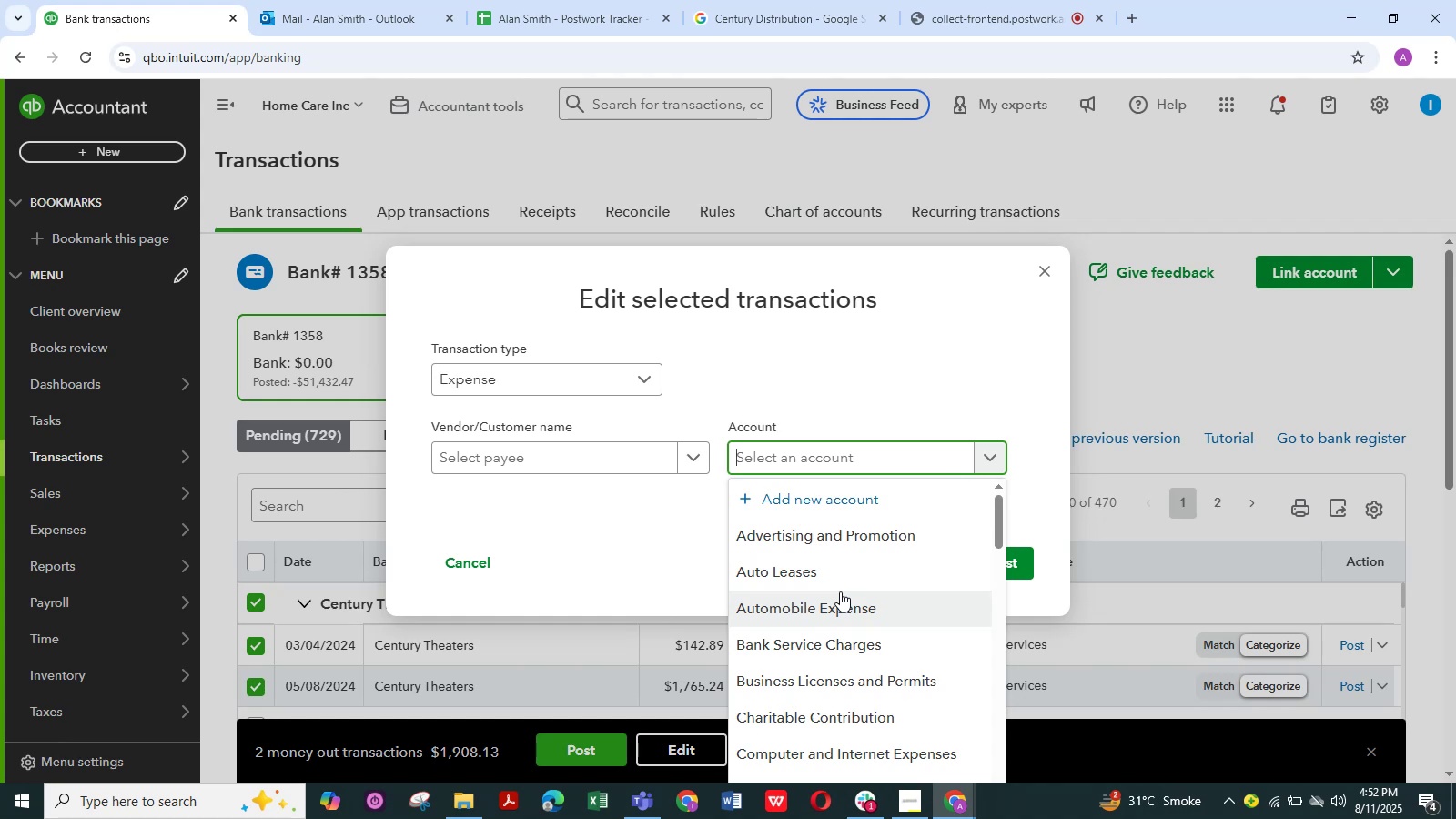 
scroll: coordinate [840, 592], scroll_direction: down, amount: 3.0
 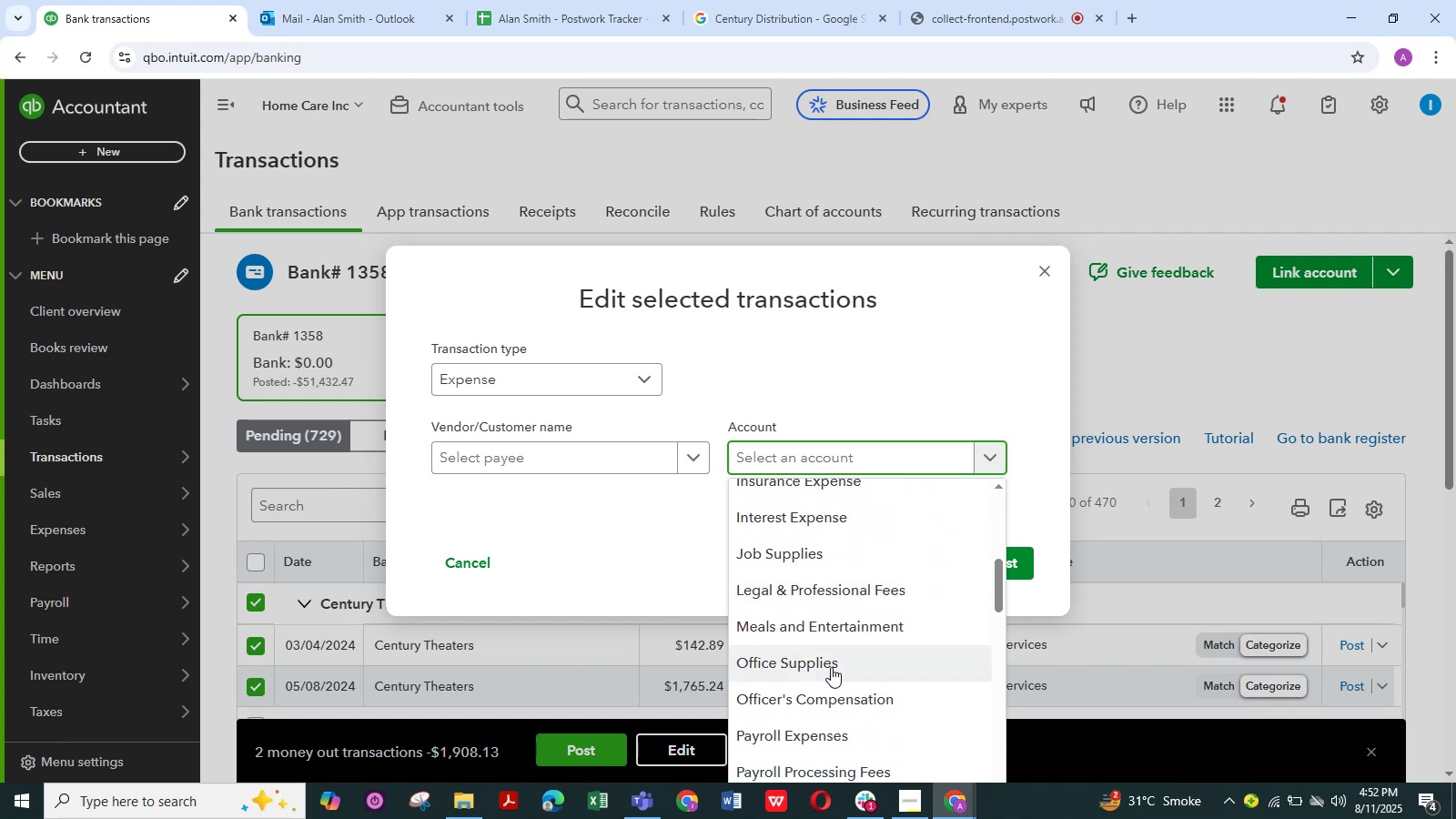 
left_click([831, 667])
 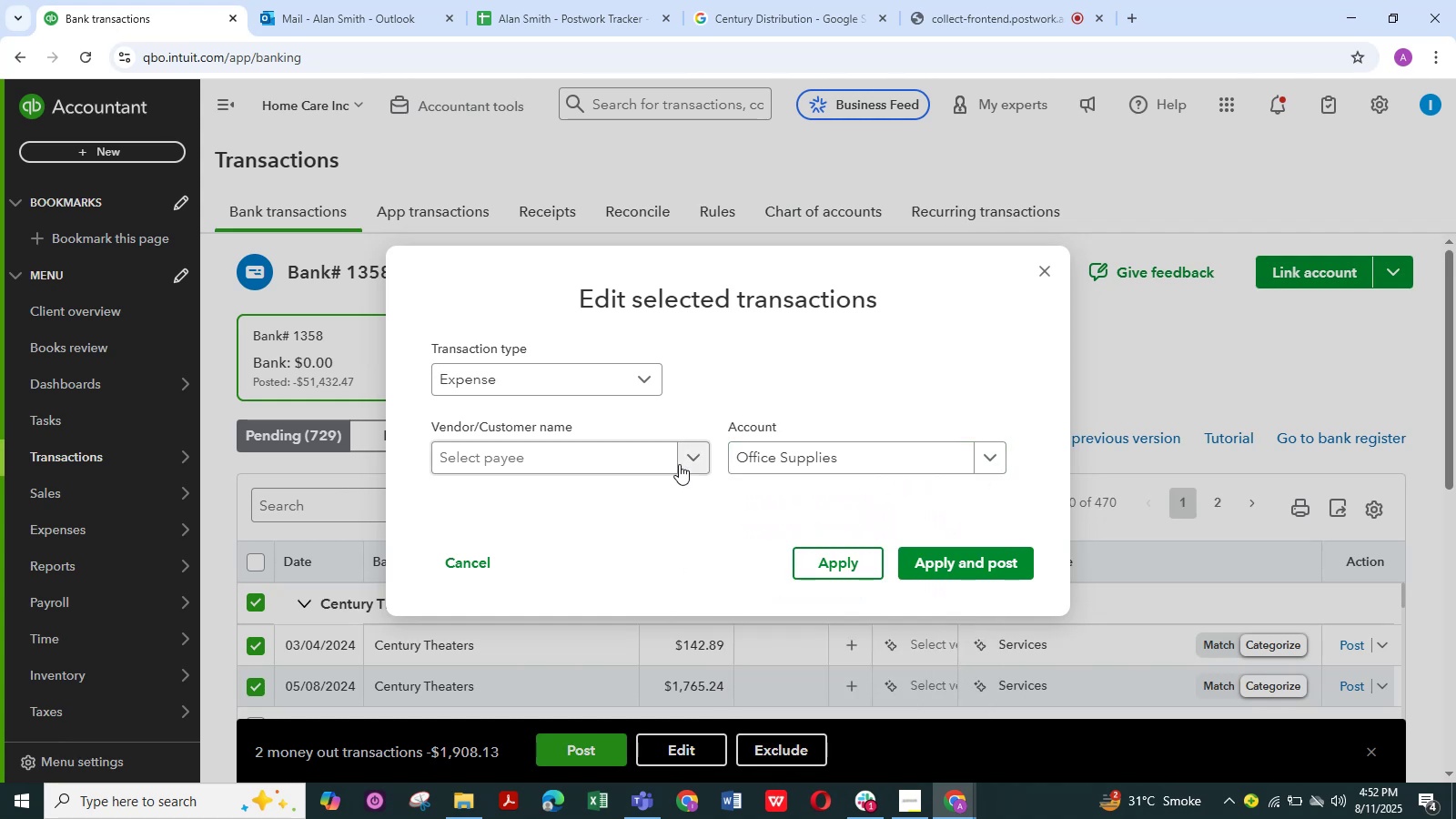 
left_click([698, 452])
 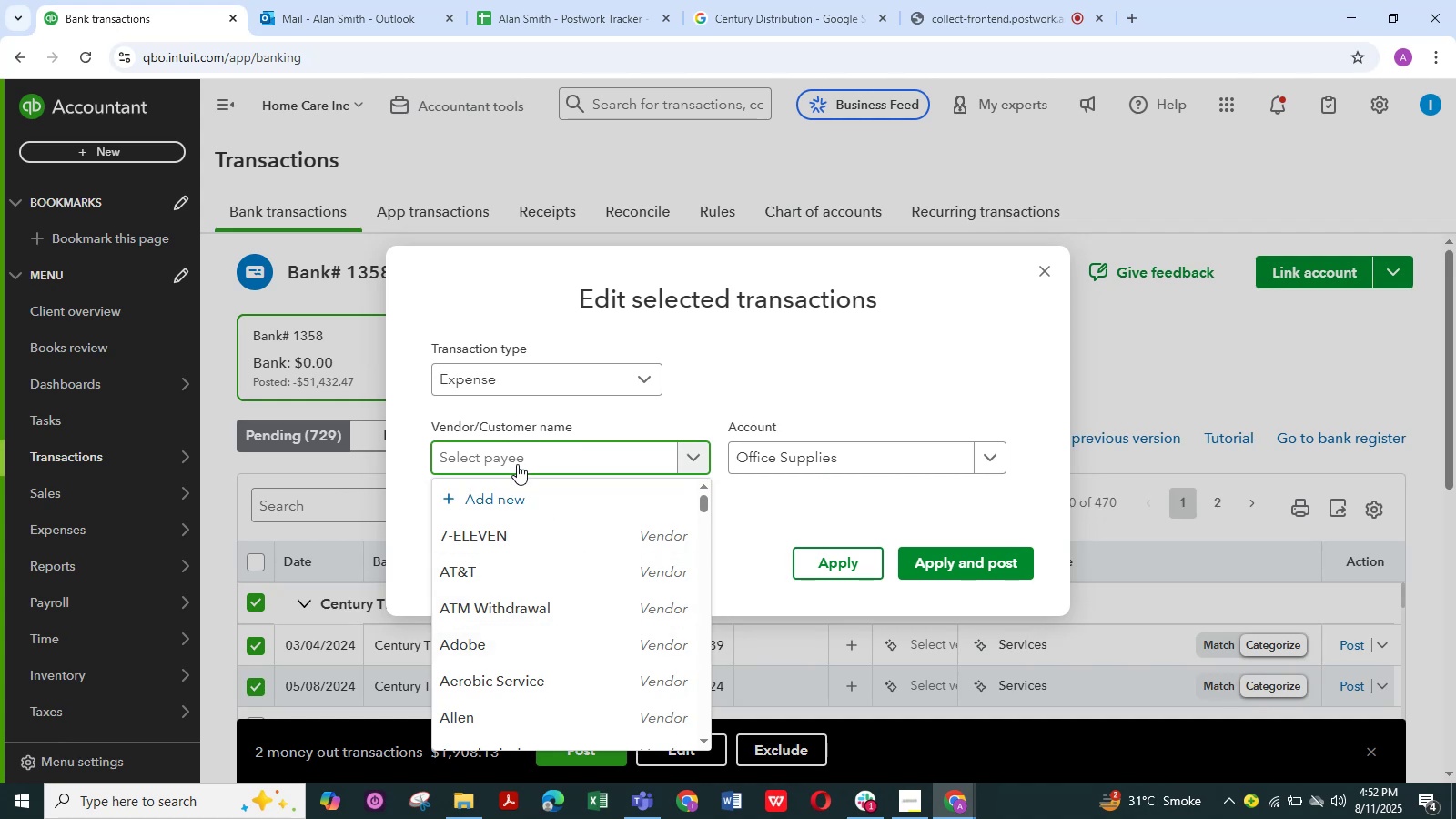 
left_click([519, 453])
 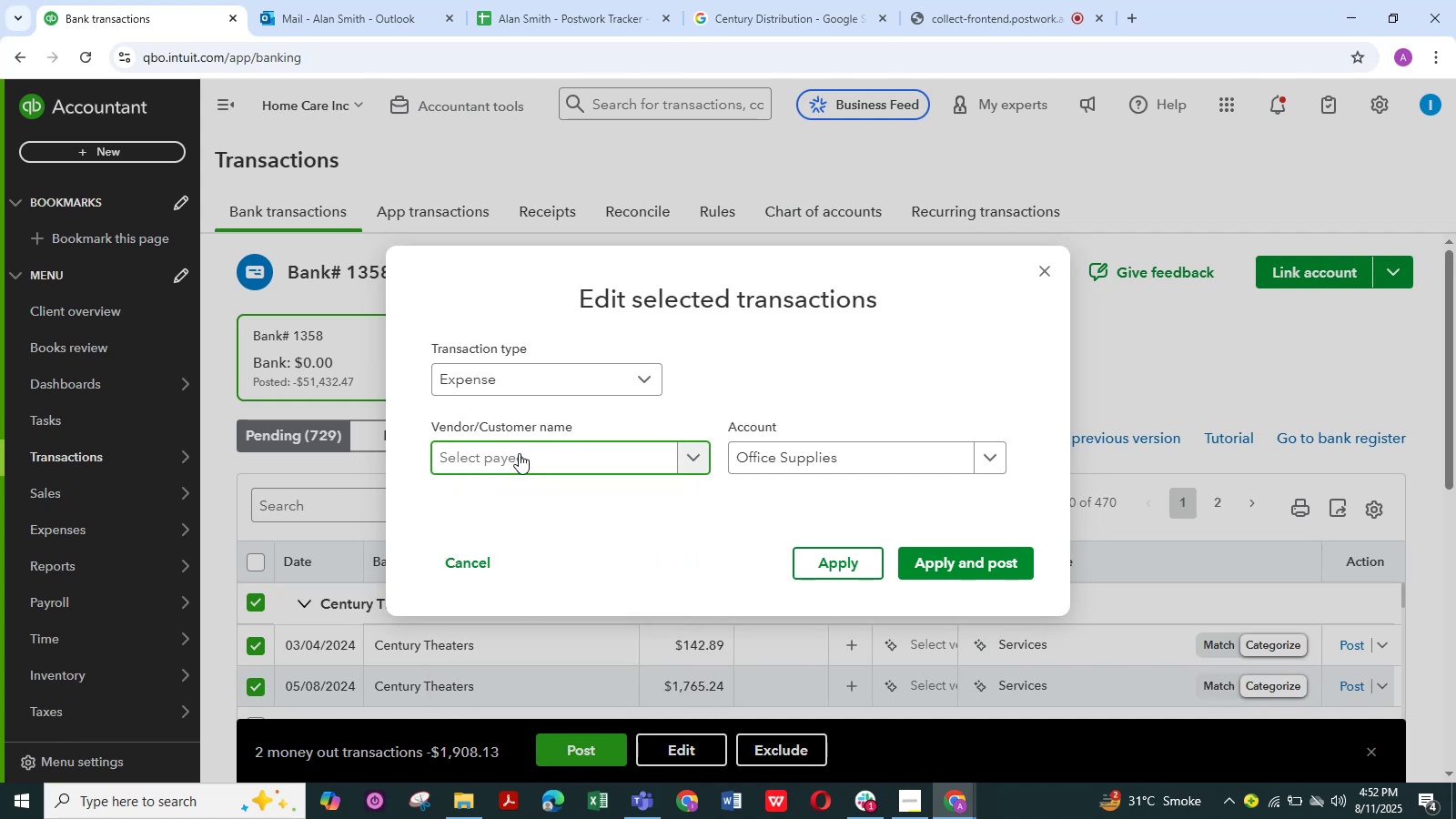 
type(Dis)
 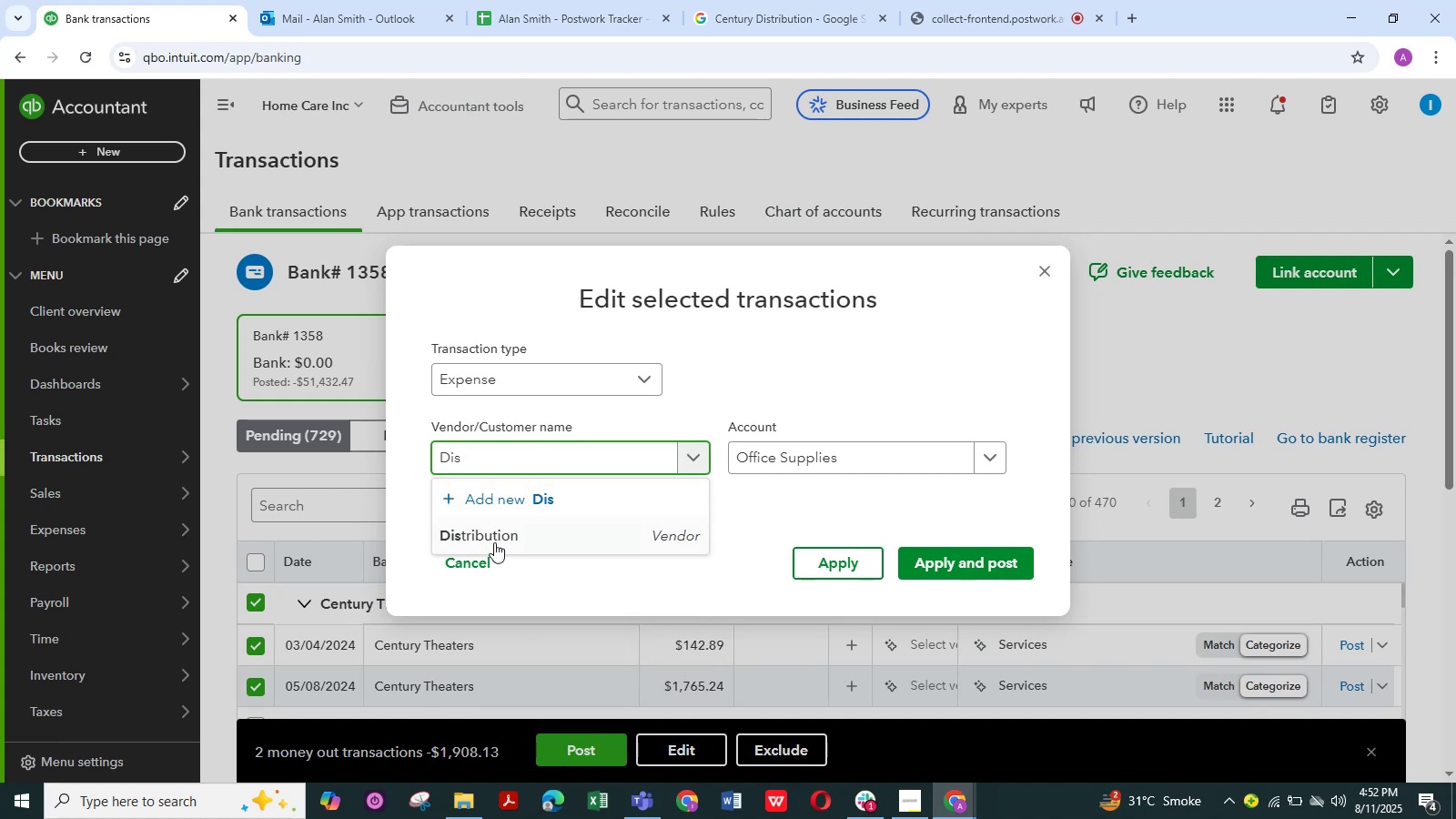 
left_click([492, 536])
 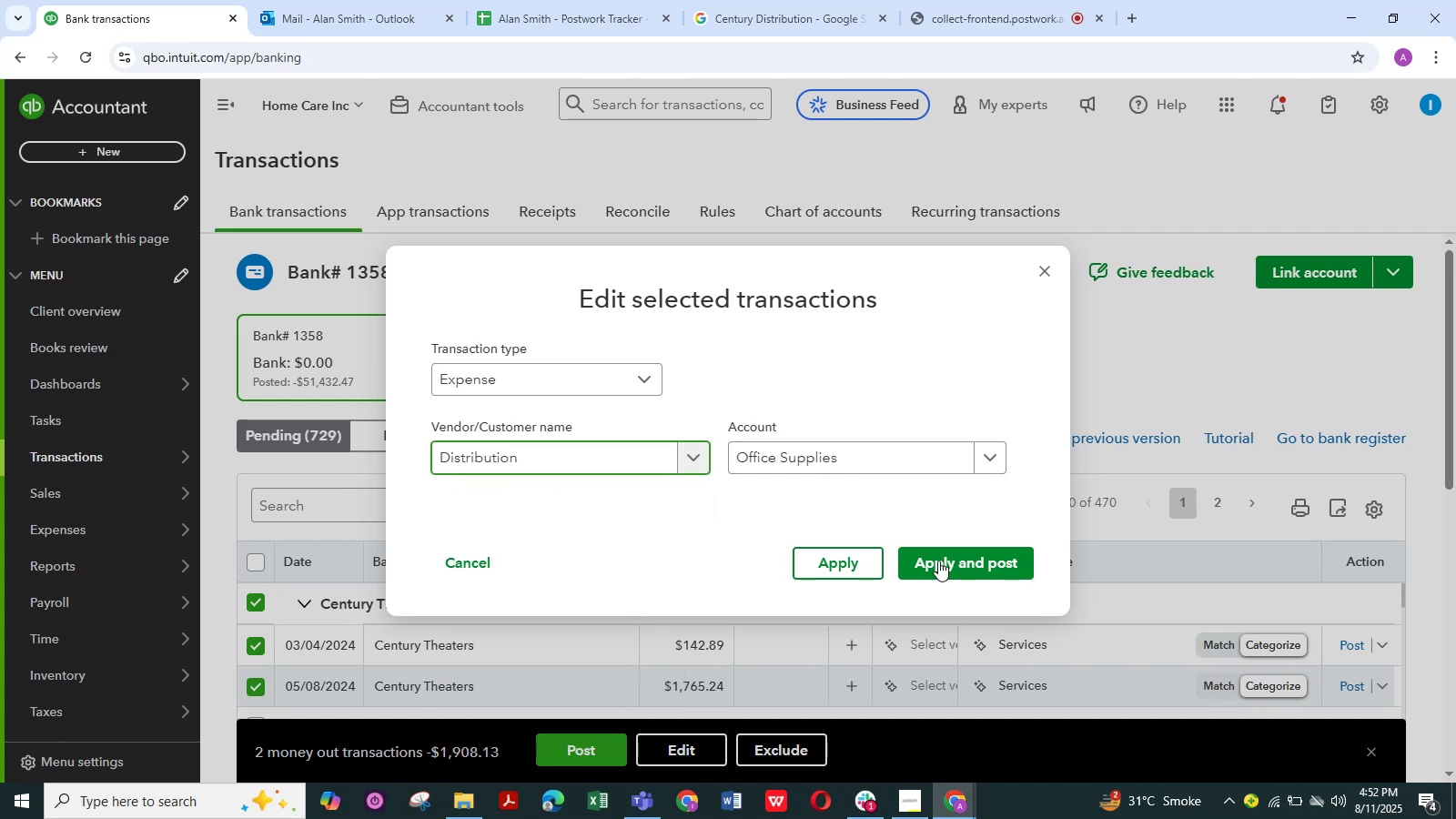 
left_click([941, 561])
 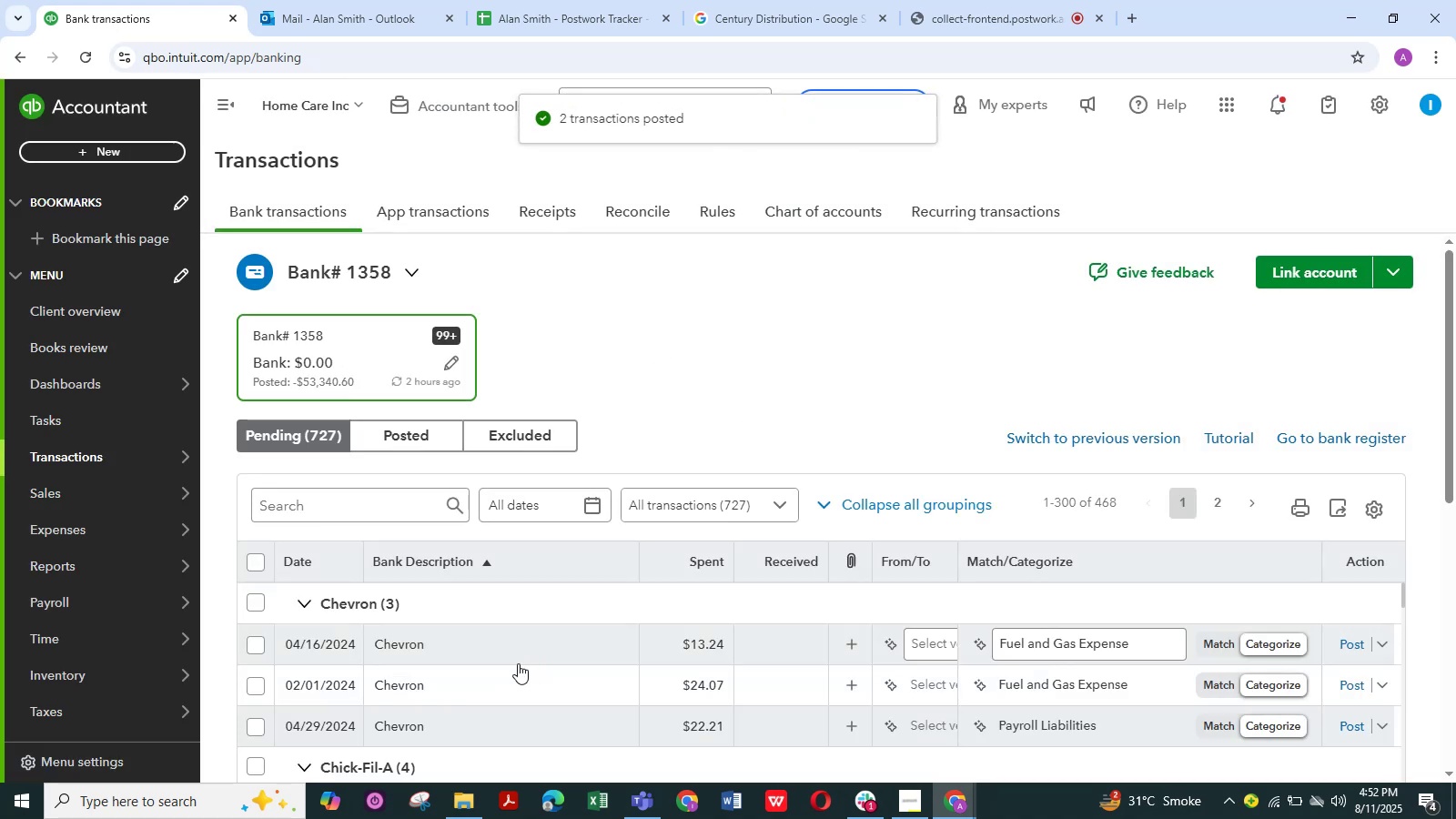 
wait(5.28)
 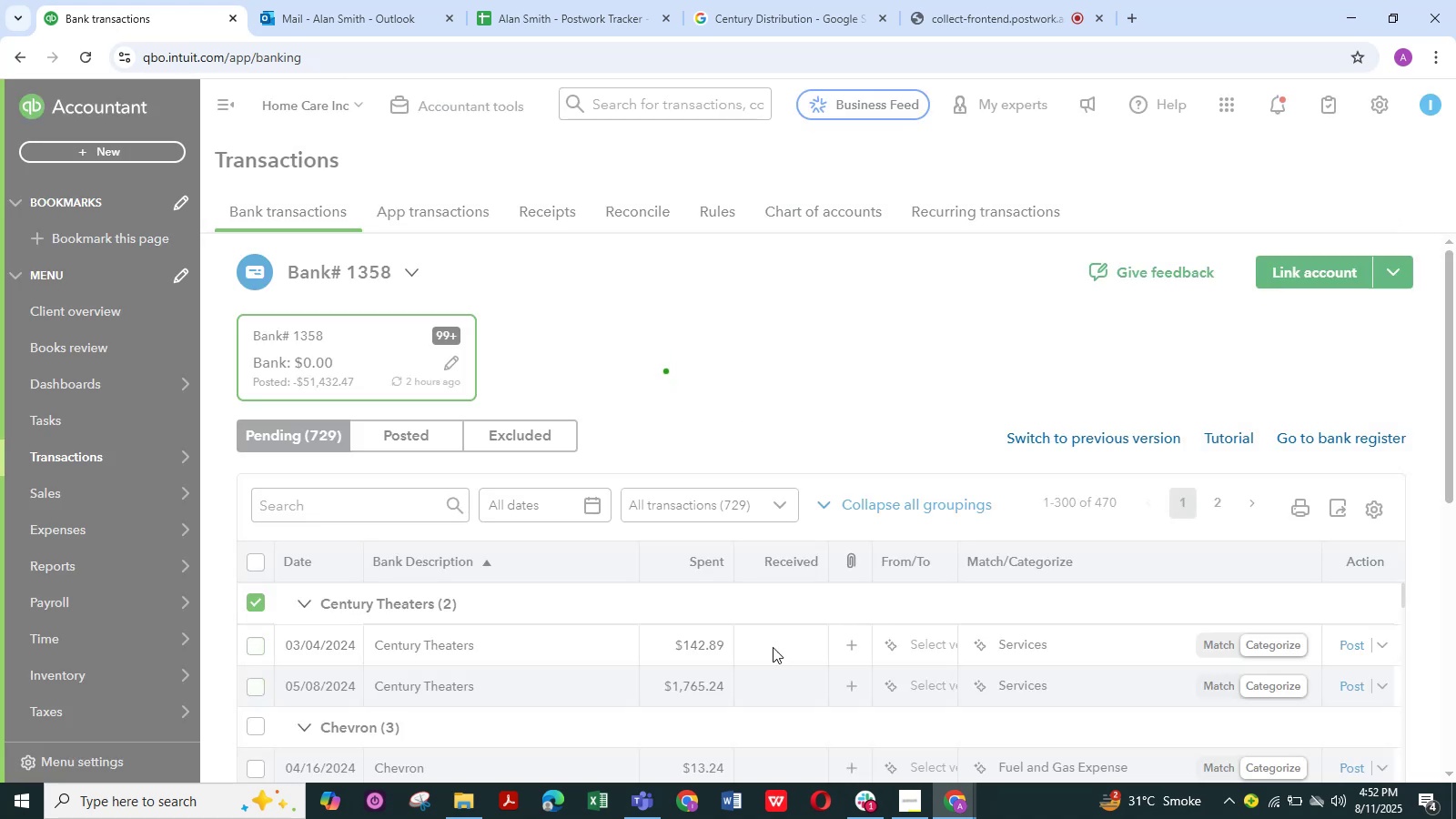 
left_click([402, 642])
 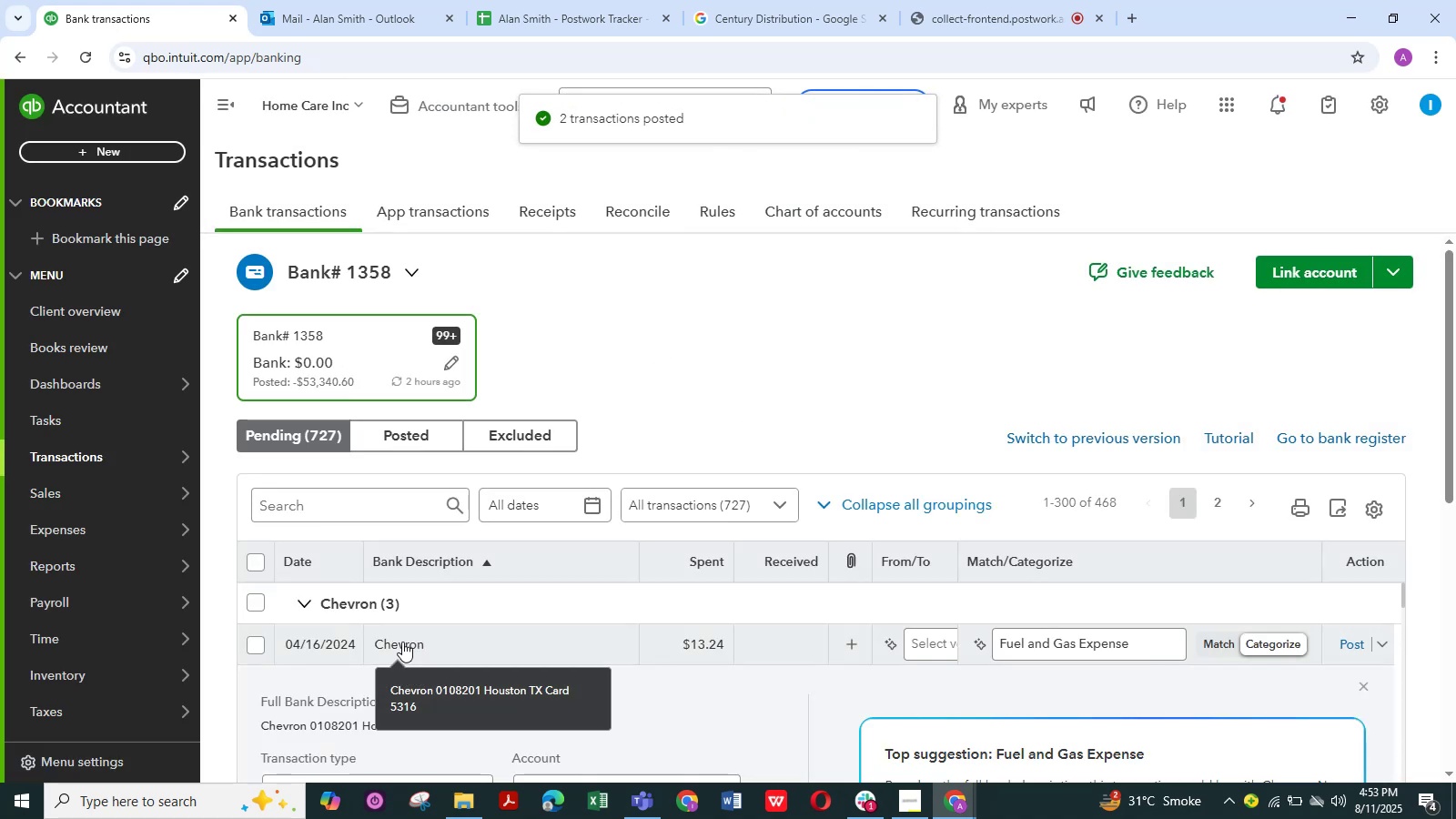 
scroll: coordinate [484, 721], scroll_direction: down, amount: 3.0
 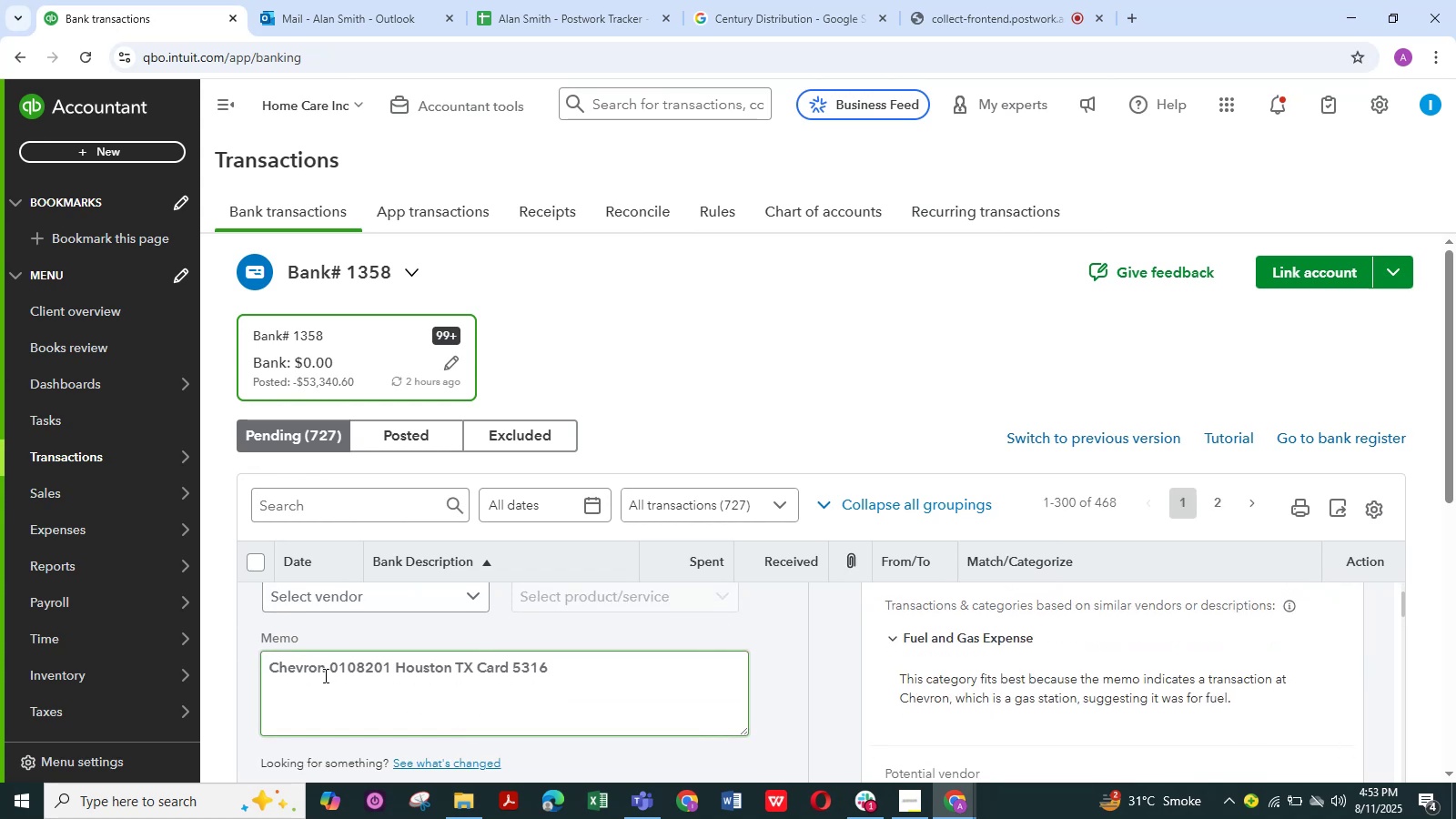 
left_click_drag(start_coordinate=[327, 673], to_coordinate=[235, 663])
 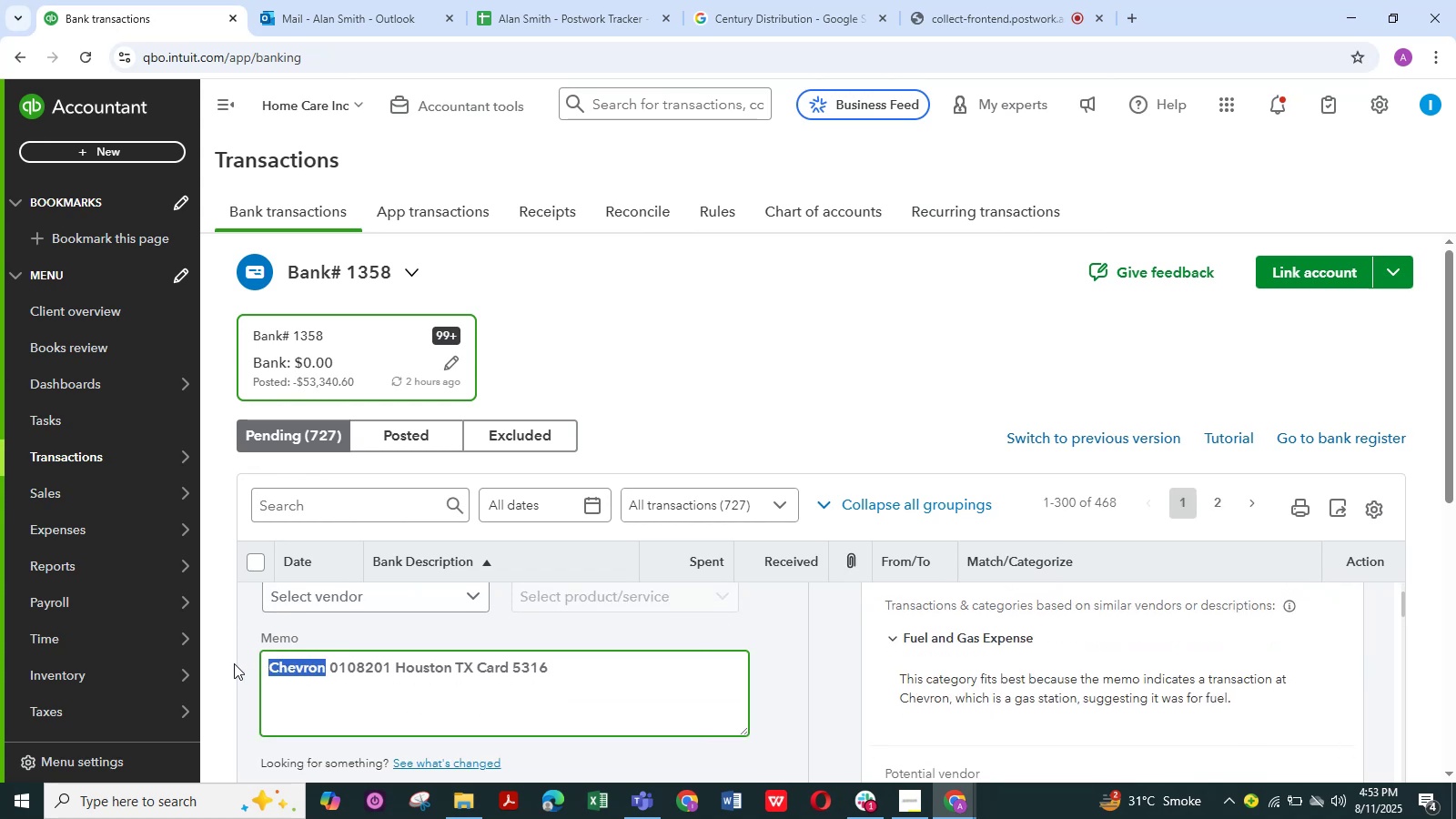 
key(Control+C)
 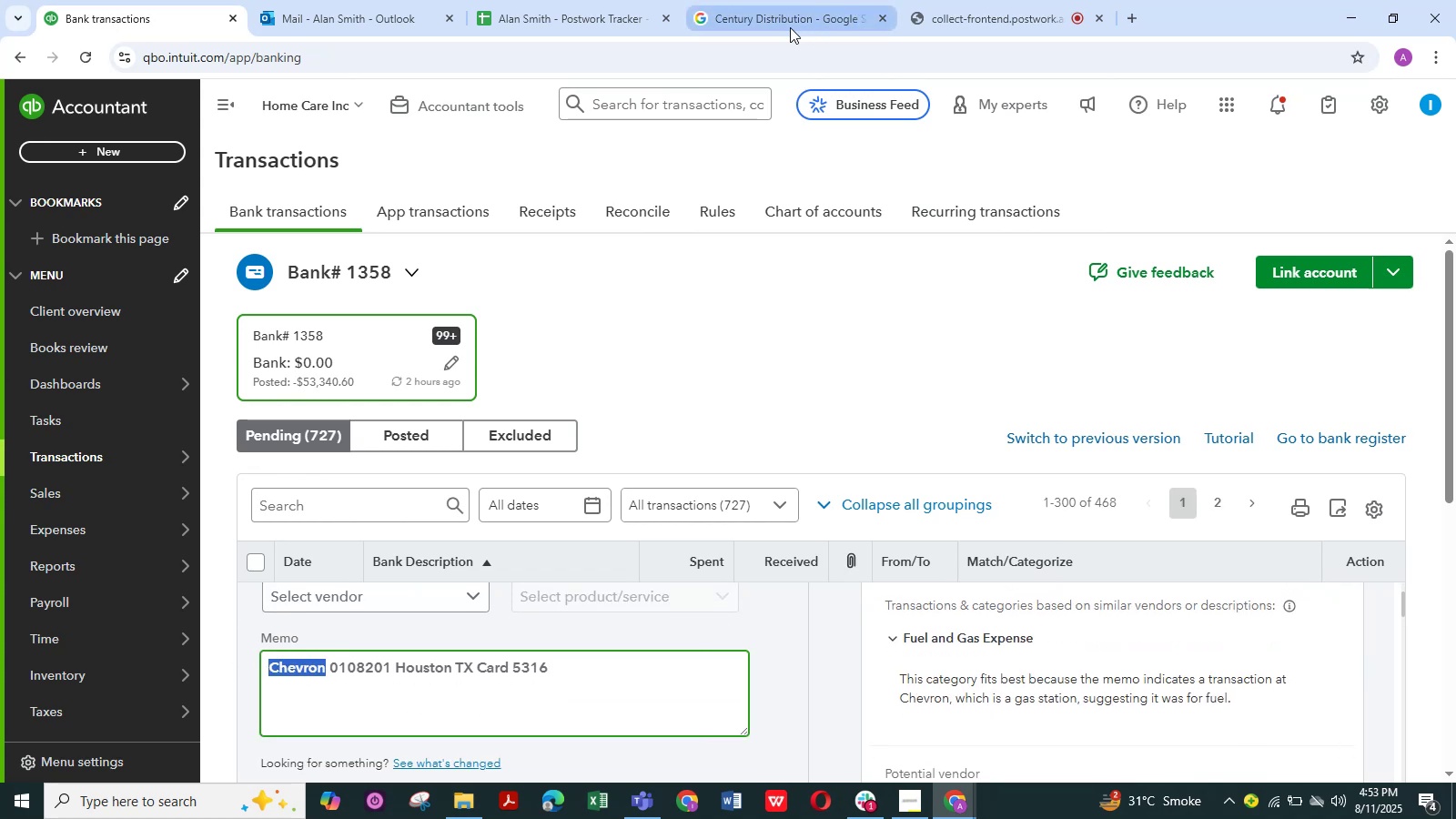 
left_click([770, 14])
 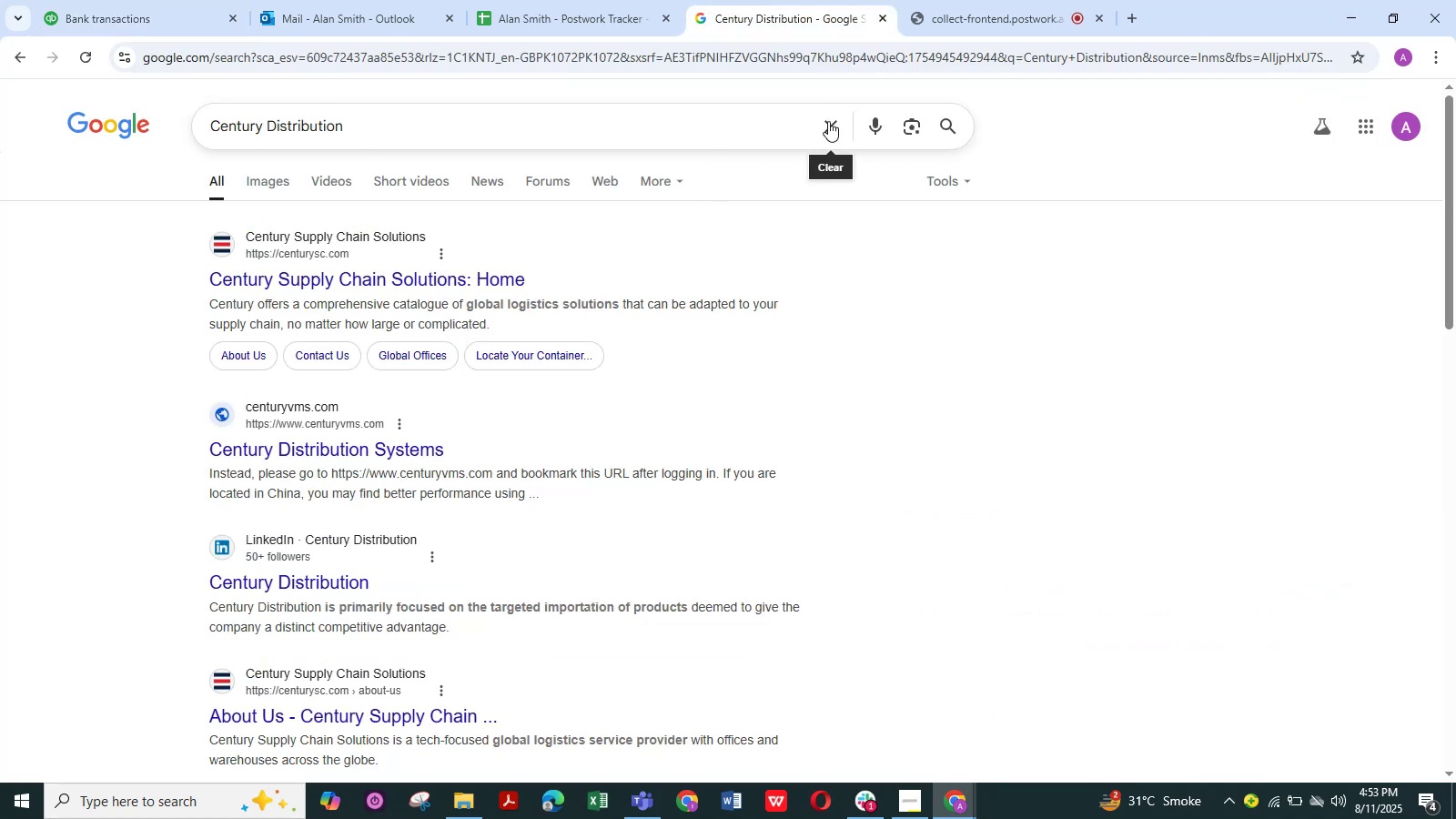 
left_click([828, 121])
 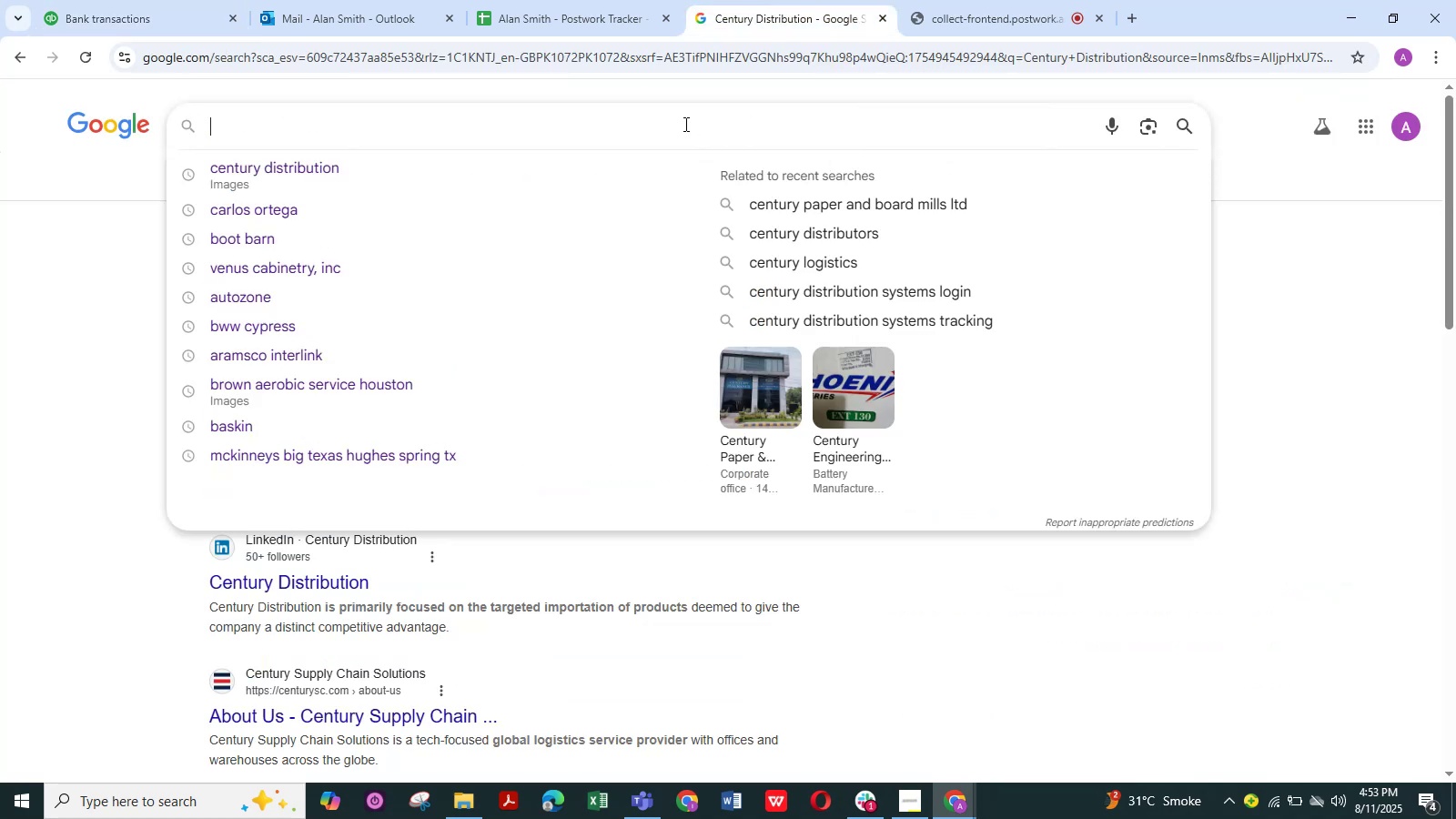 
left_click([684, 124])
 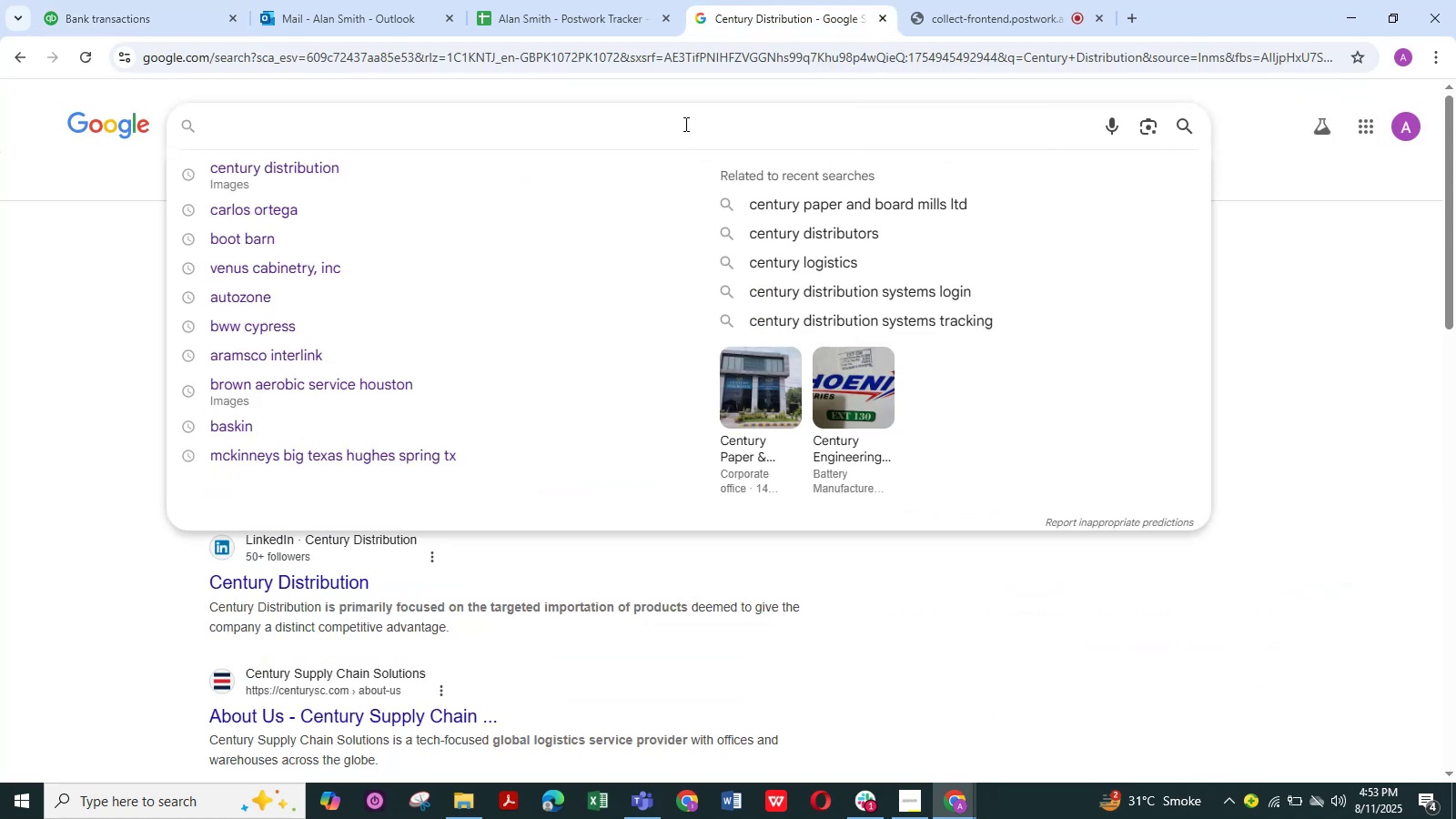 
key(Control+V)
 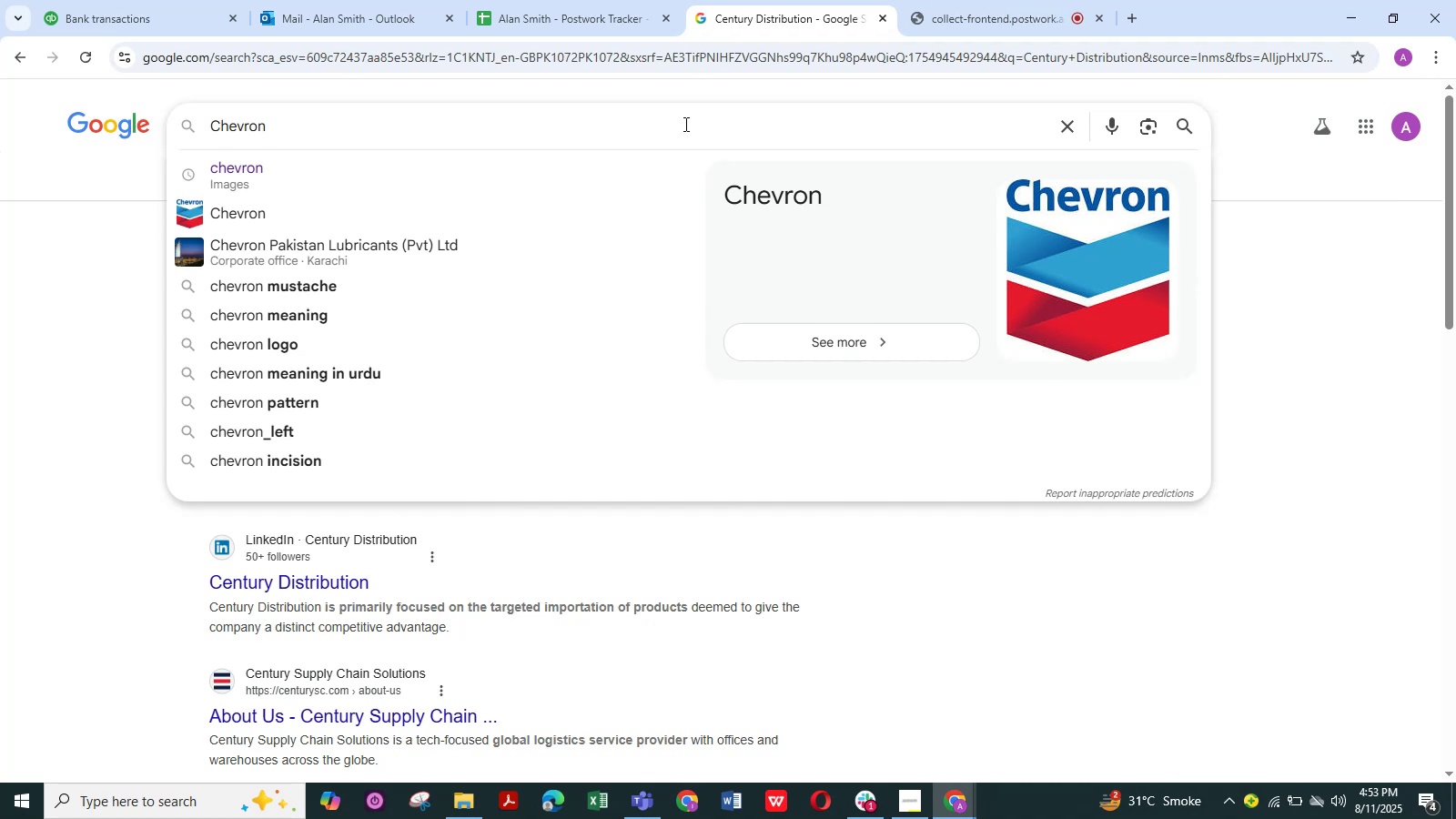 
key(NumpadEnter)
 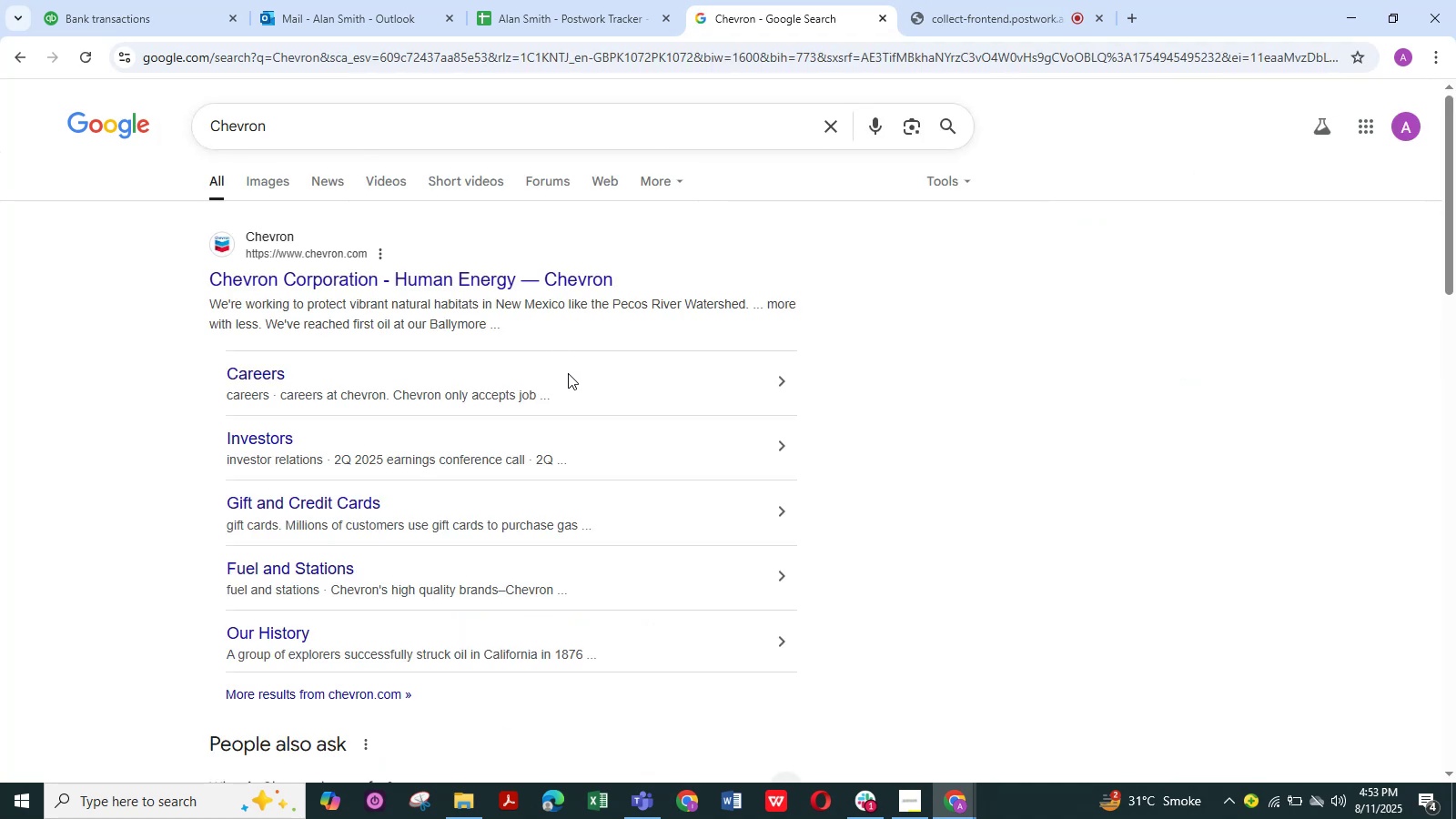 
wait(8.44)
 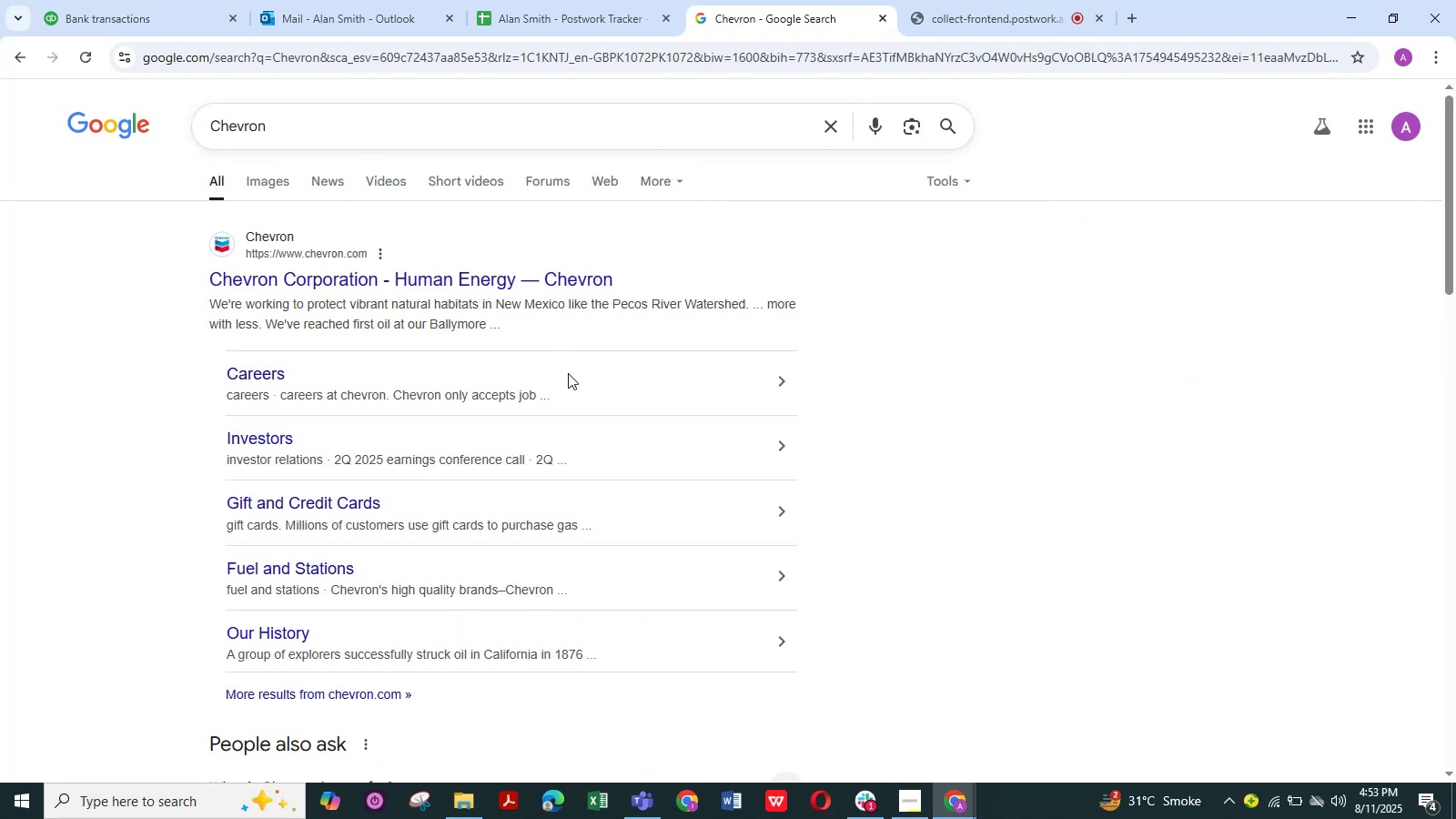 
left_click([291, 189])
 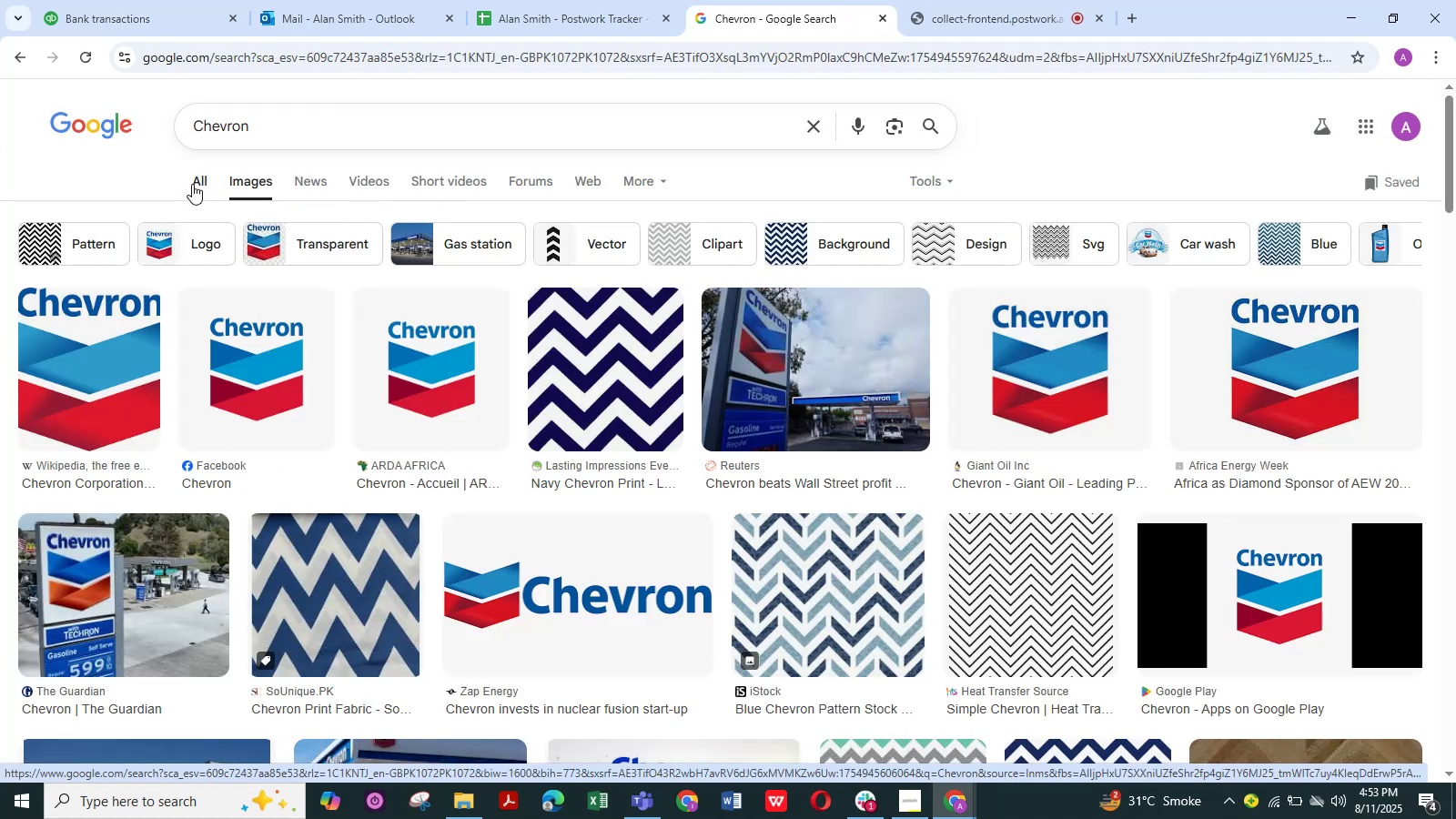 
left_click([192, 184])
 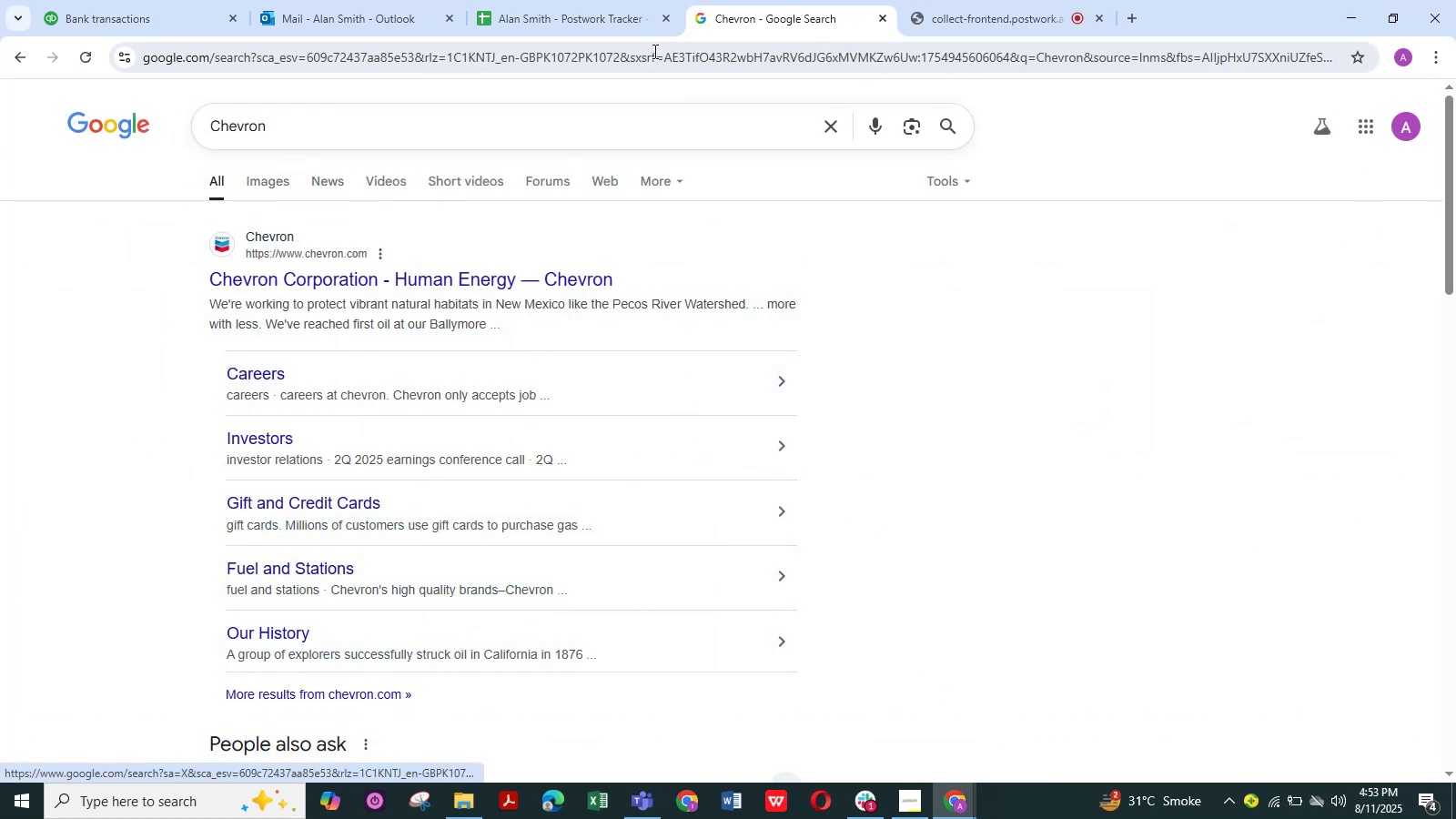 
wait(8.01)
 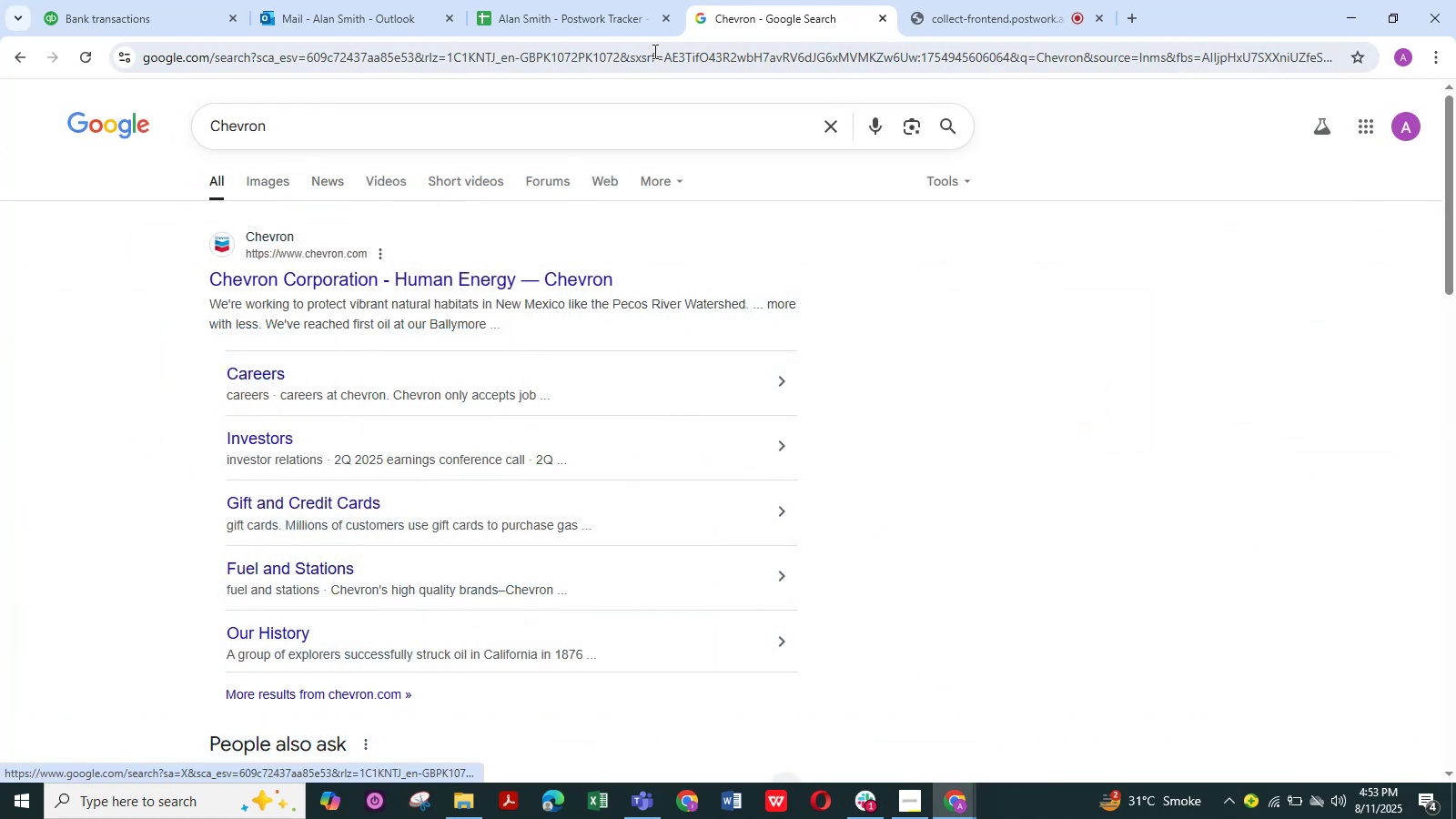 
left_click([554, 15])
 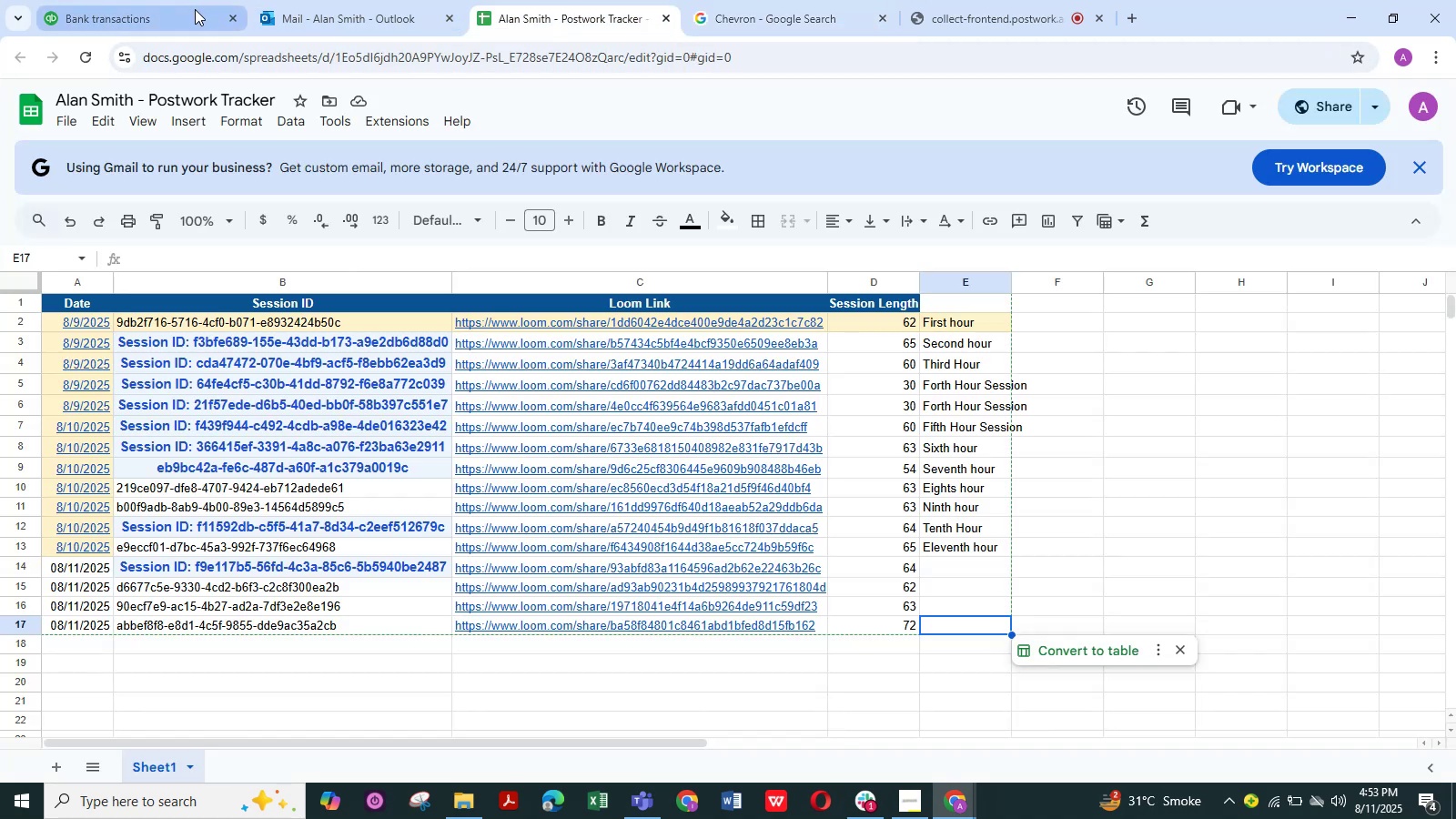 
left_click([195, 9])
 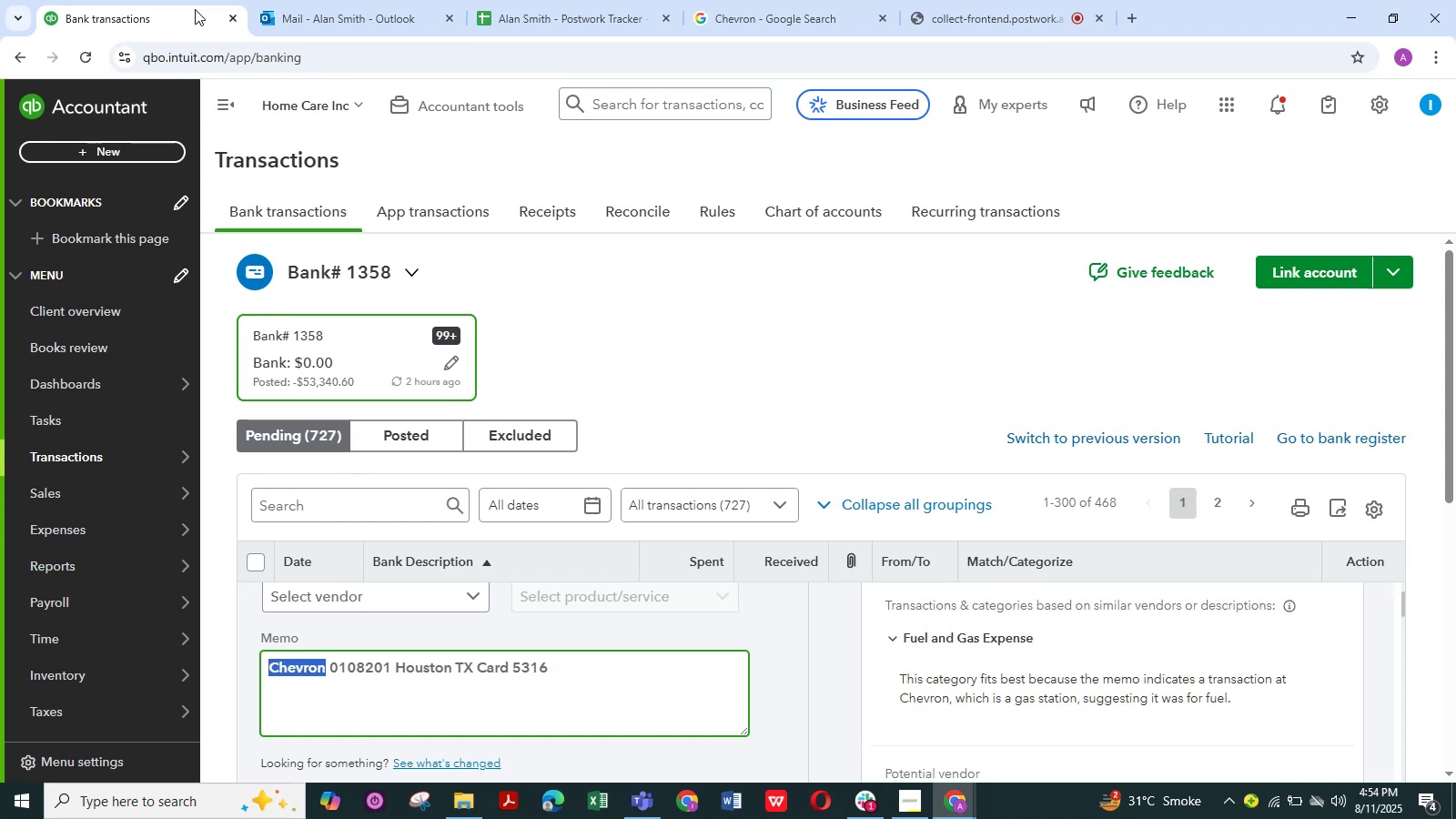 
wait(28.83)
 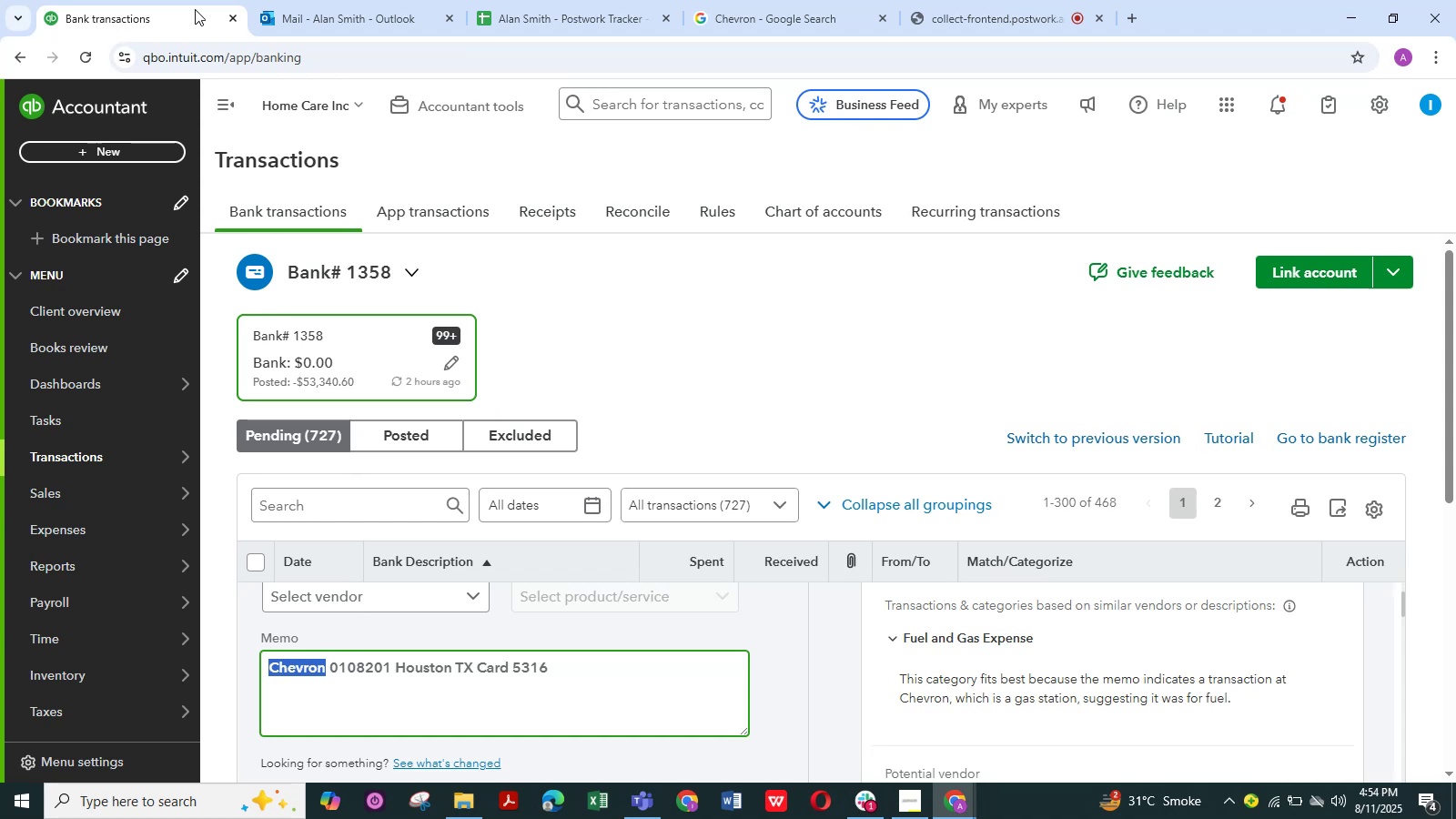 
scroll: coordinate [542, 639], scroll_direction: up, amount: 2.0
 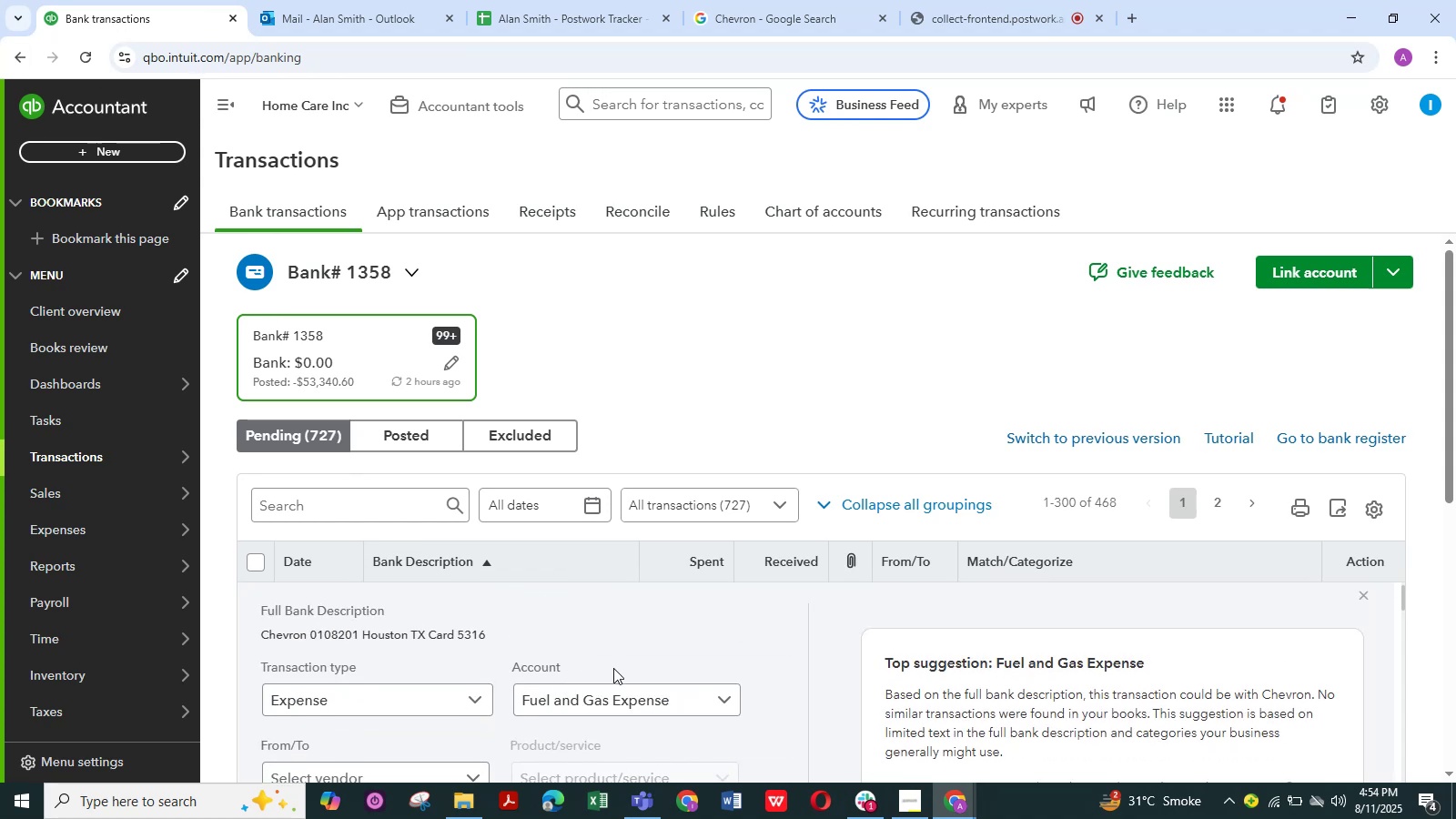 
scroll: coordinate [619, 663], scroll_direction: down, amount: 1.0
 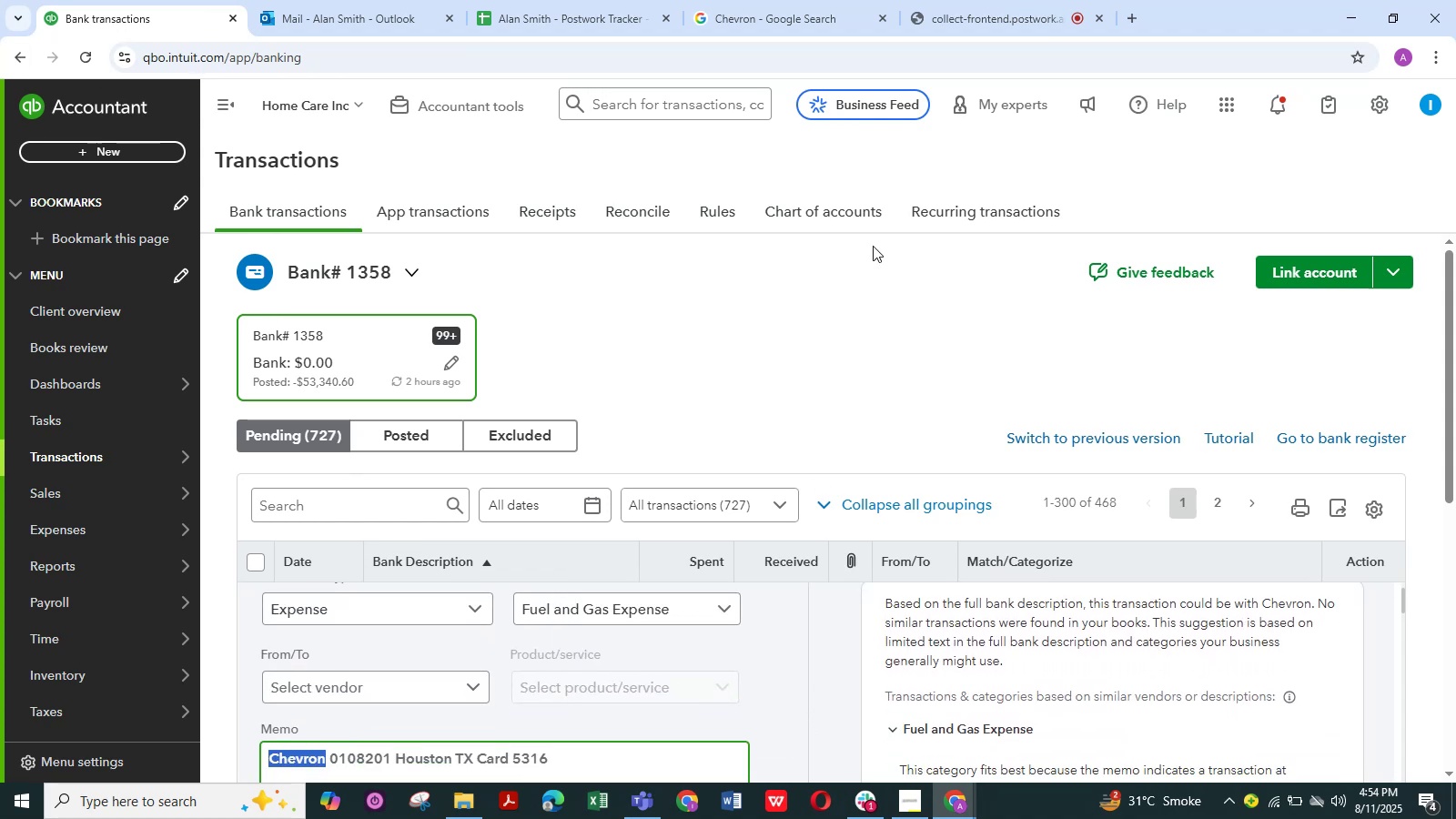 
left_click([755, 14])
 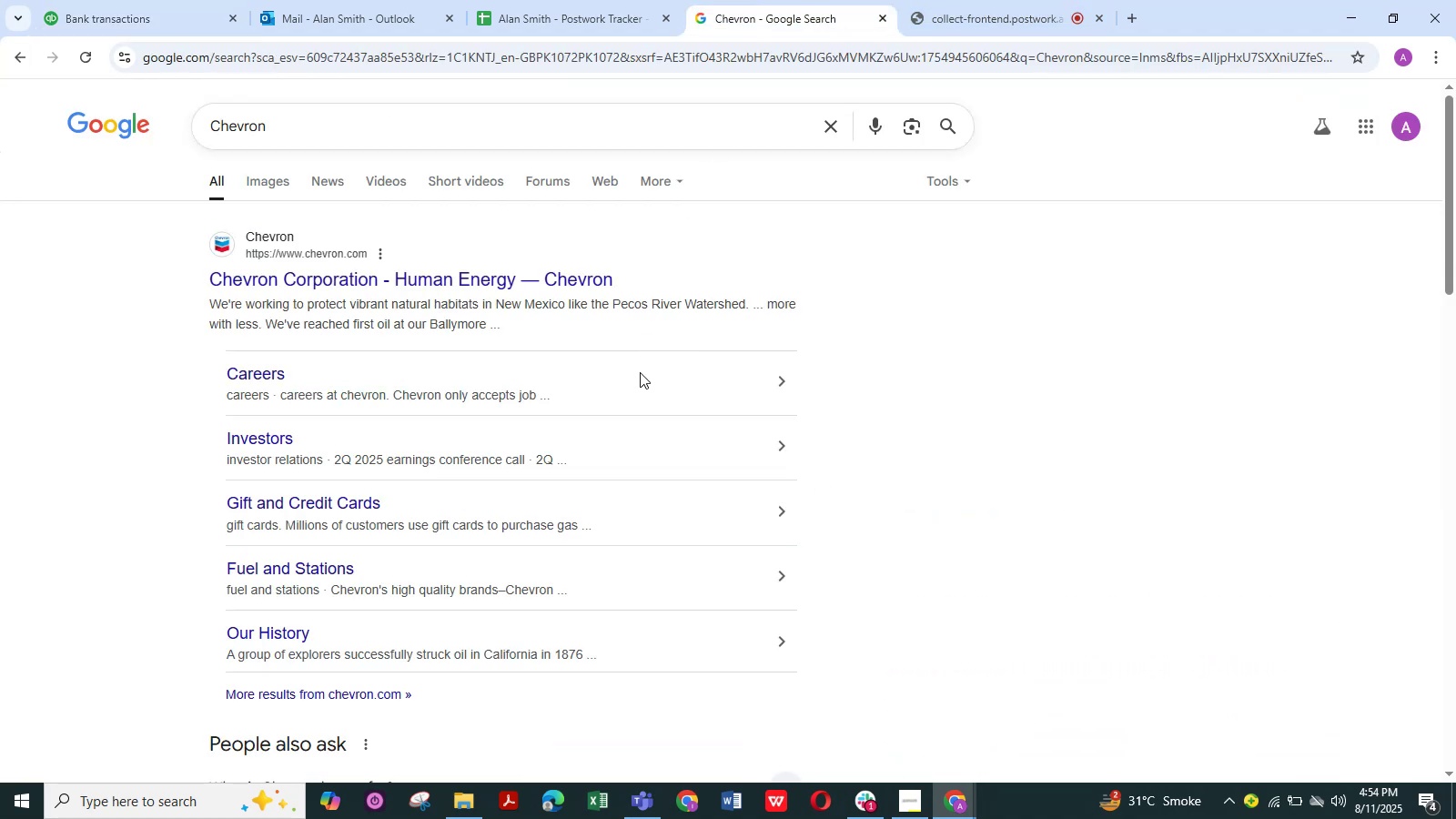 
scroll: coordinate [640, 372], scroll_direction: up, amount: 1.0
 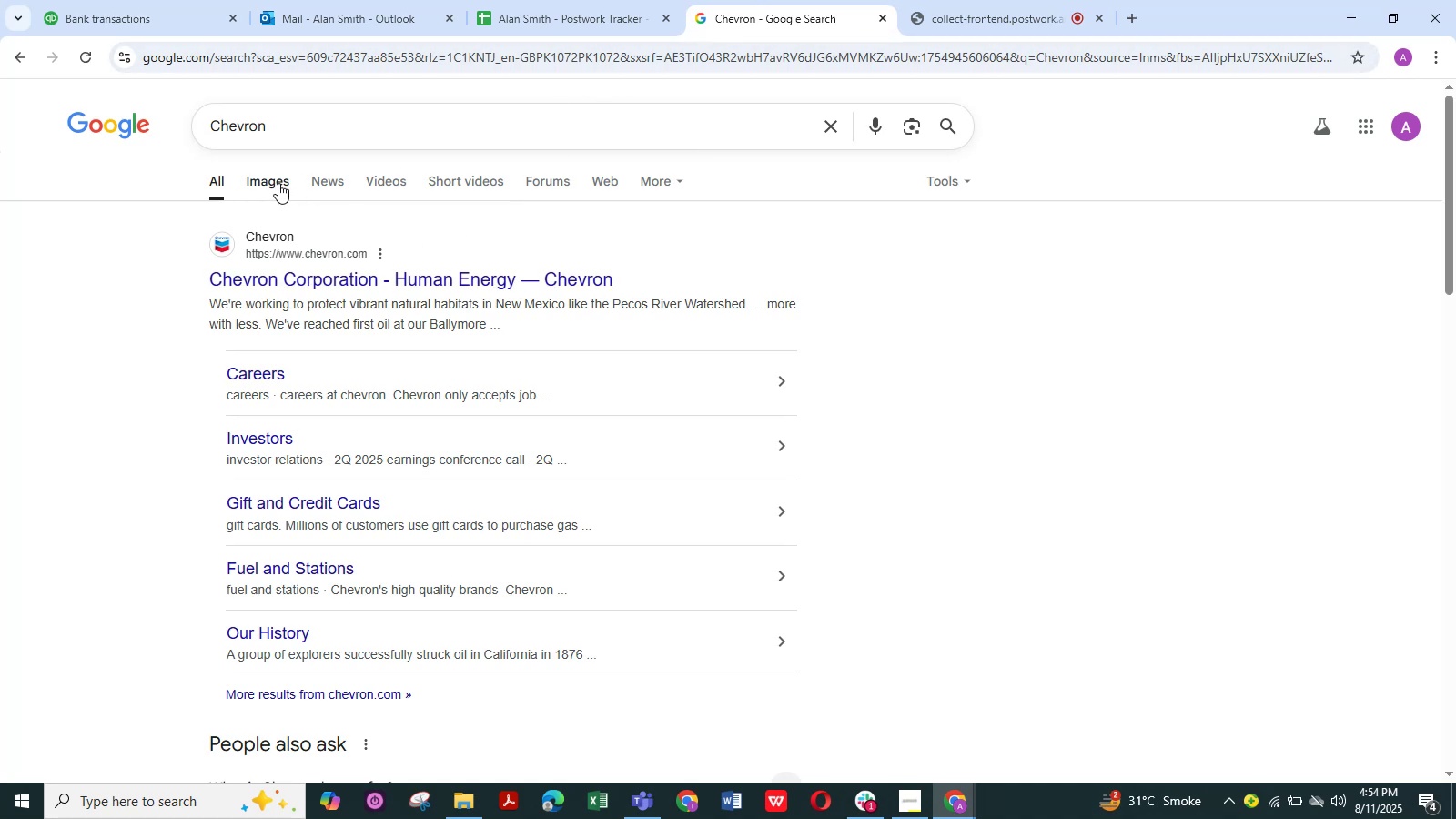 
left_click([278, 183])
 